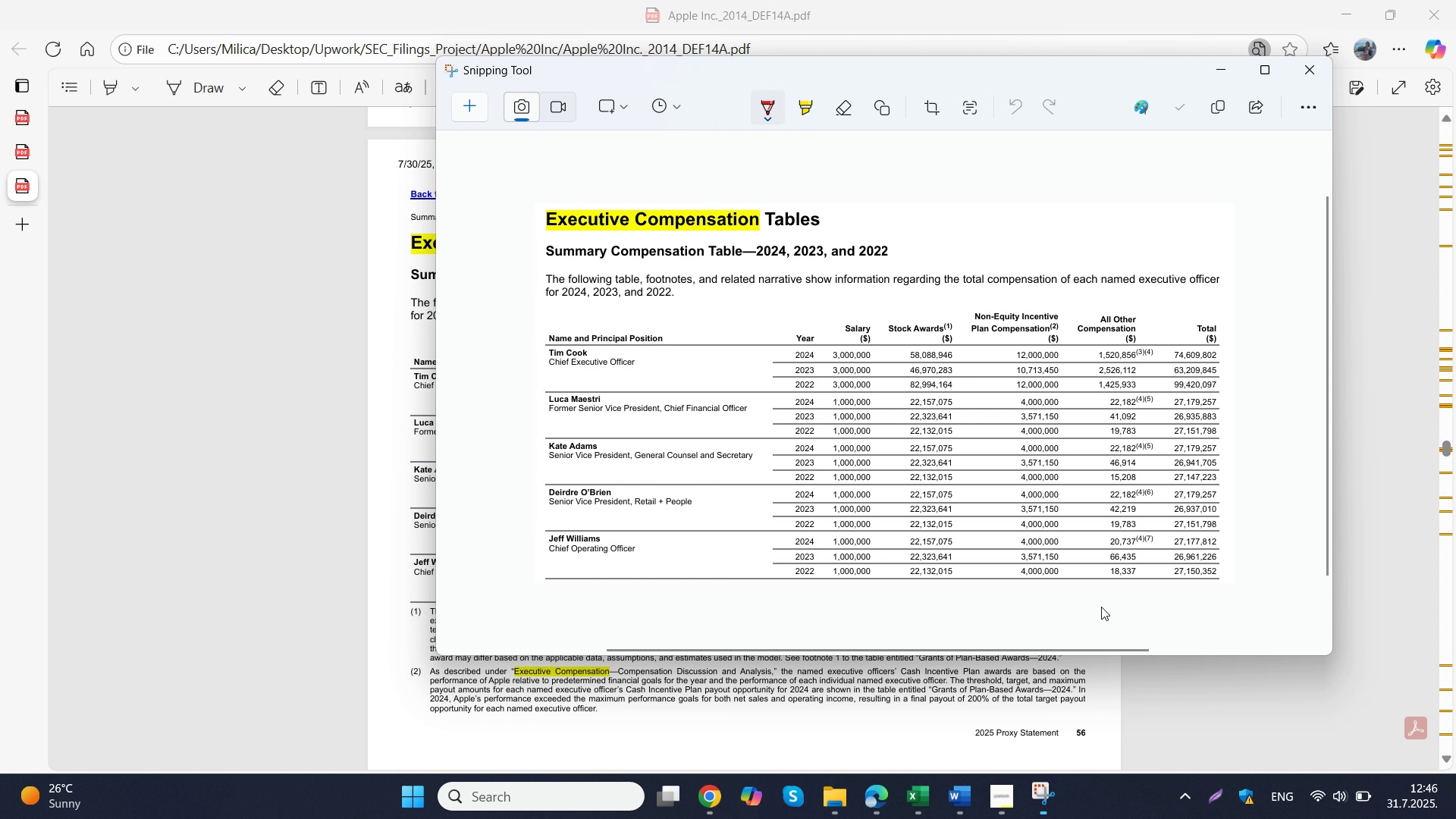 
key(Control+ControlLeft)
 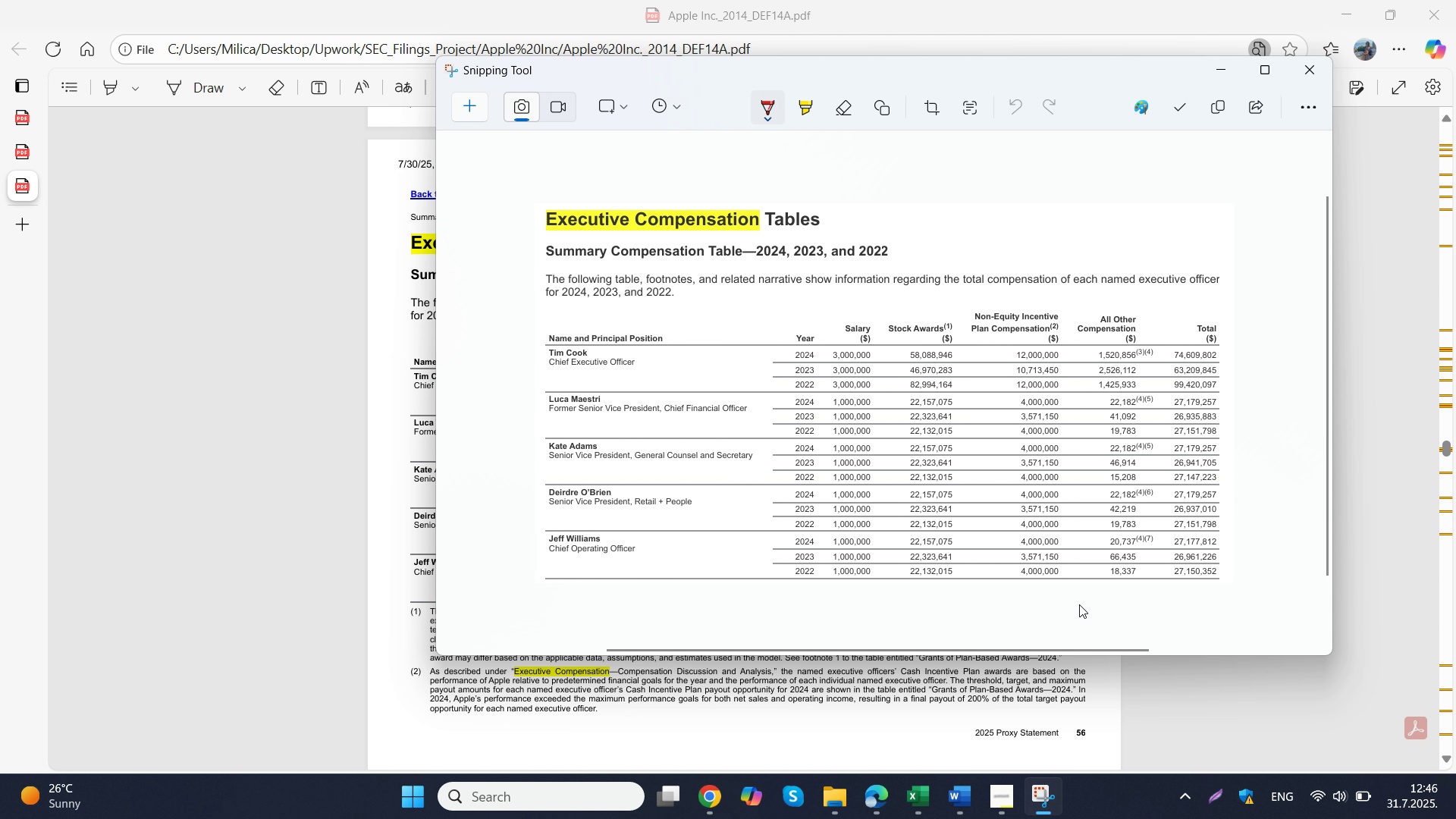 
key(Control+C)
 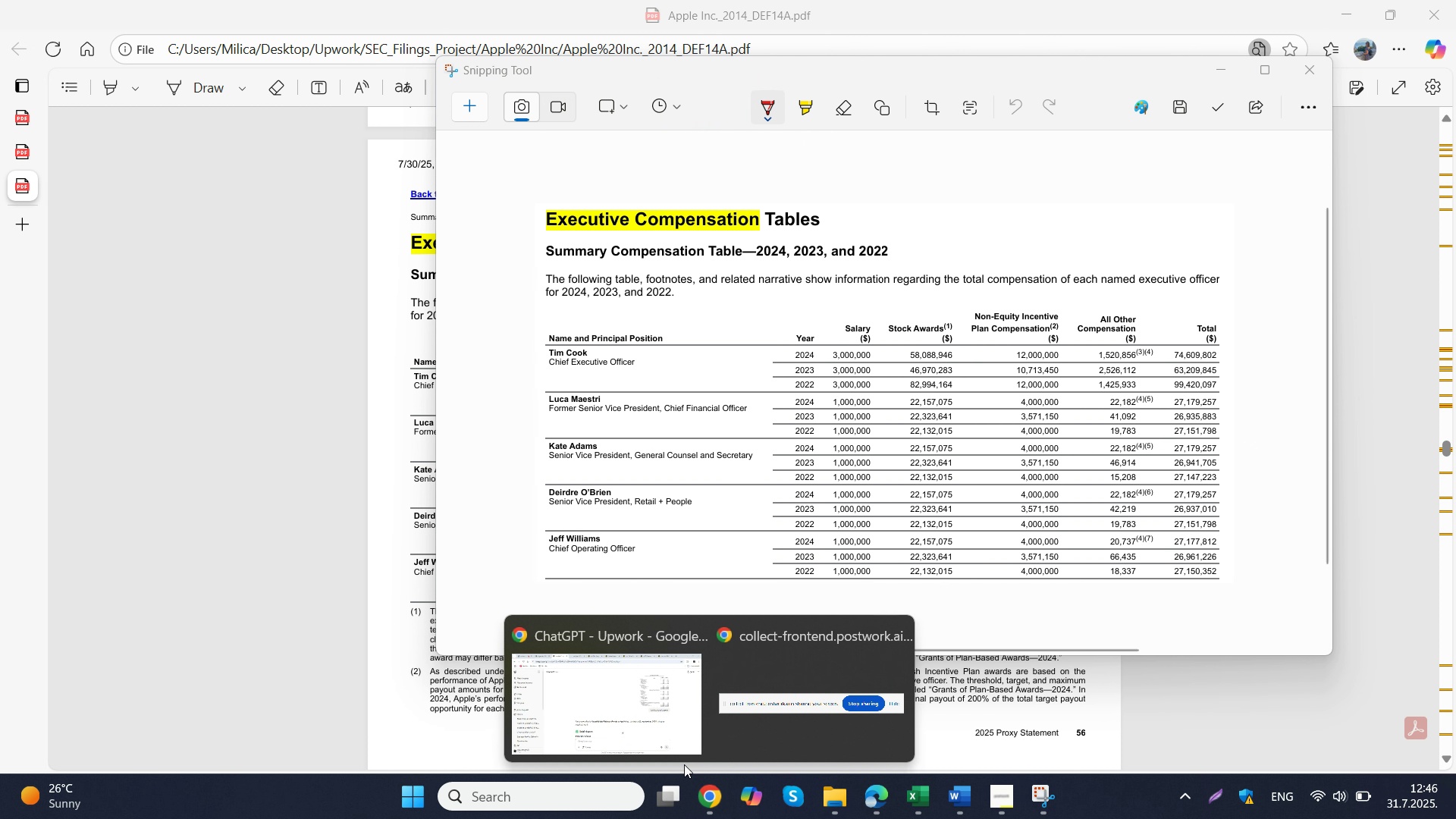 
left_click([639, 708])
 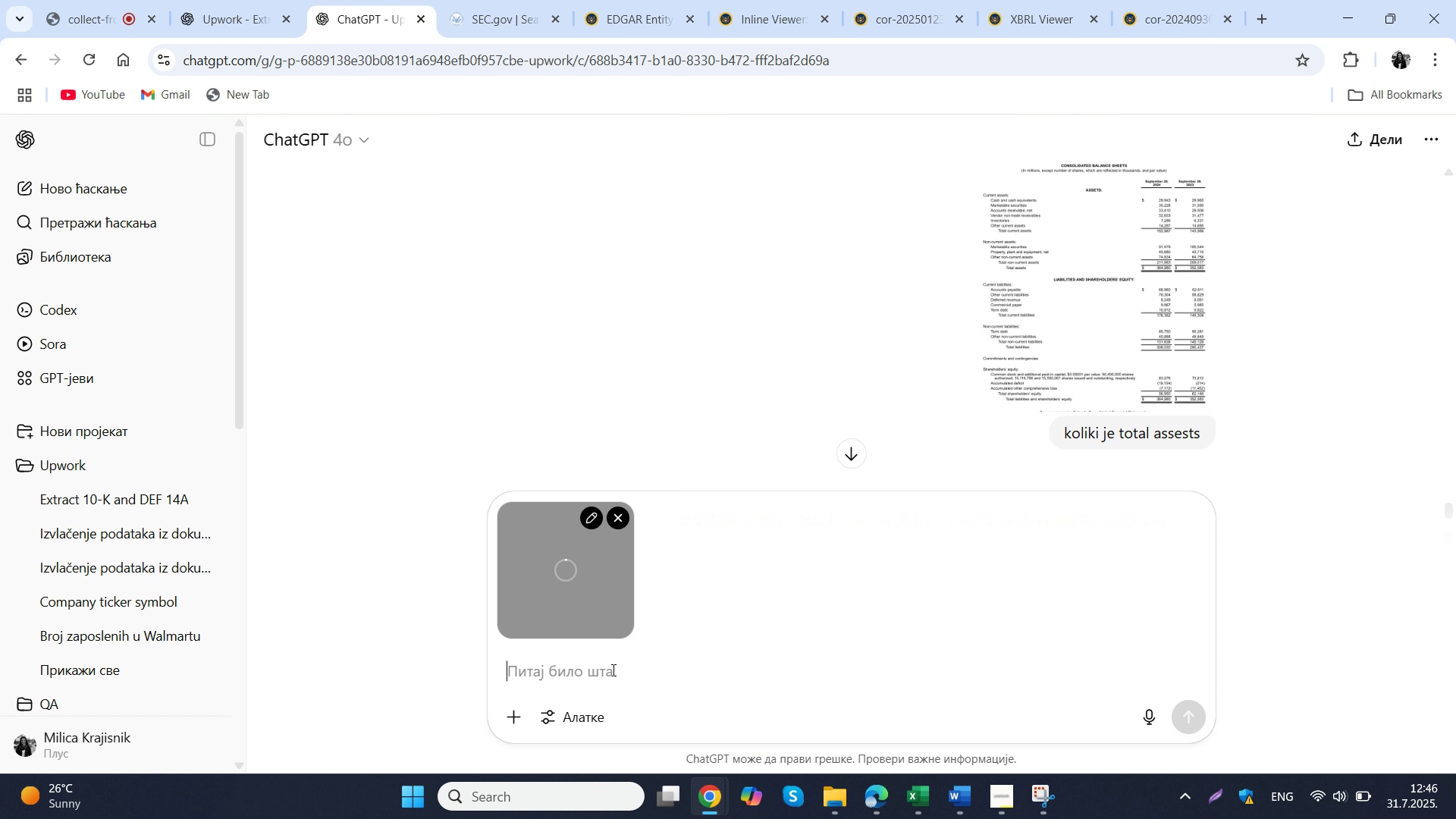 
left_click([612, 668])
 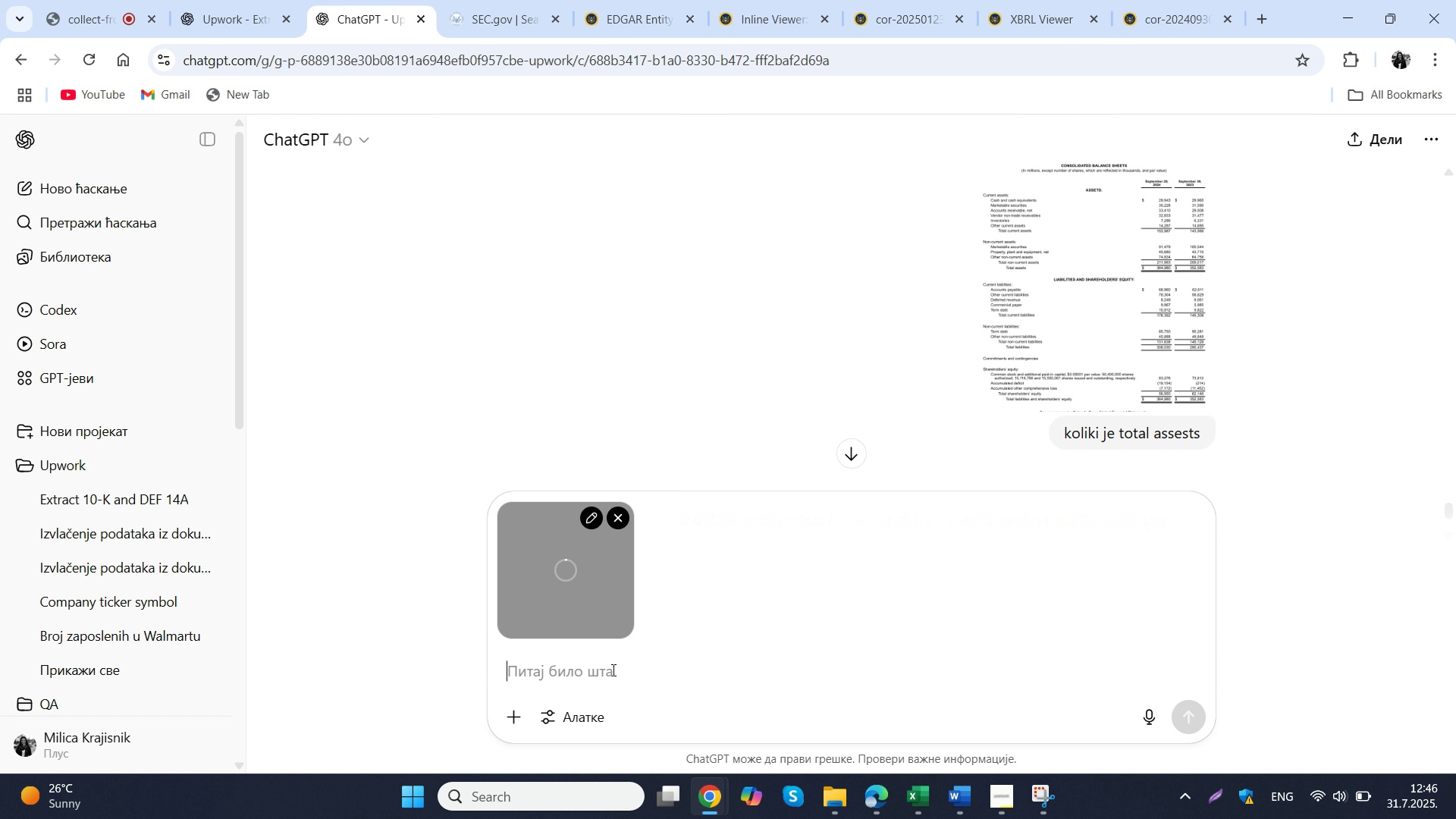 
key(Control+ControlLeft)
 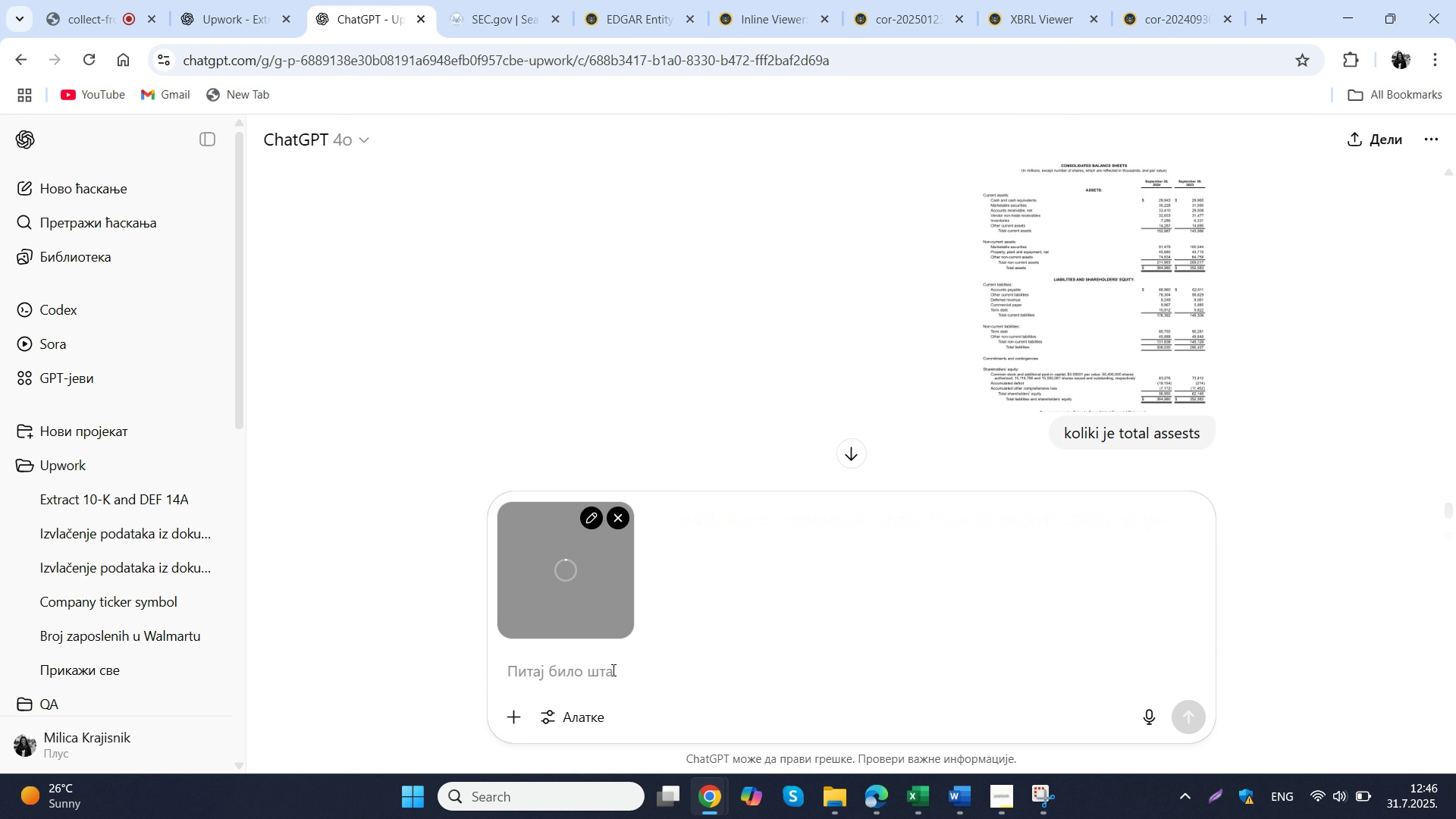 
key(Control+V)
 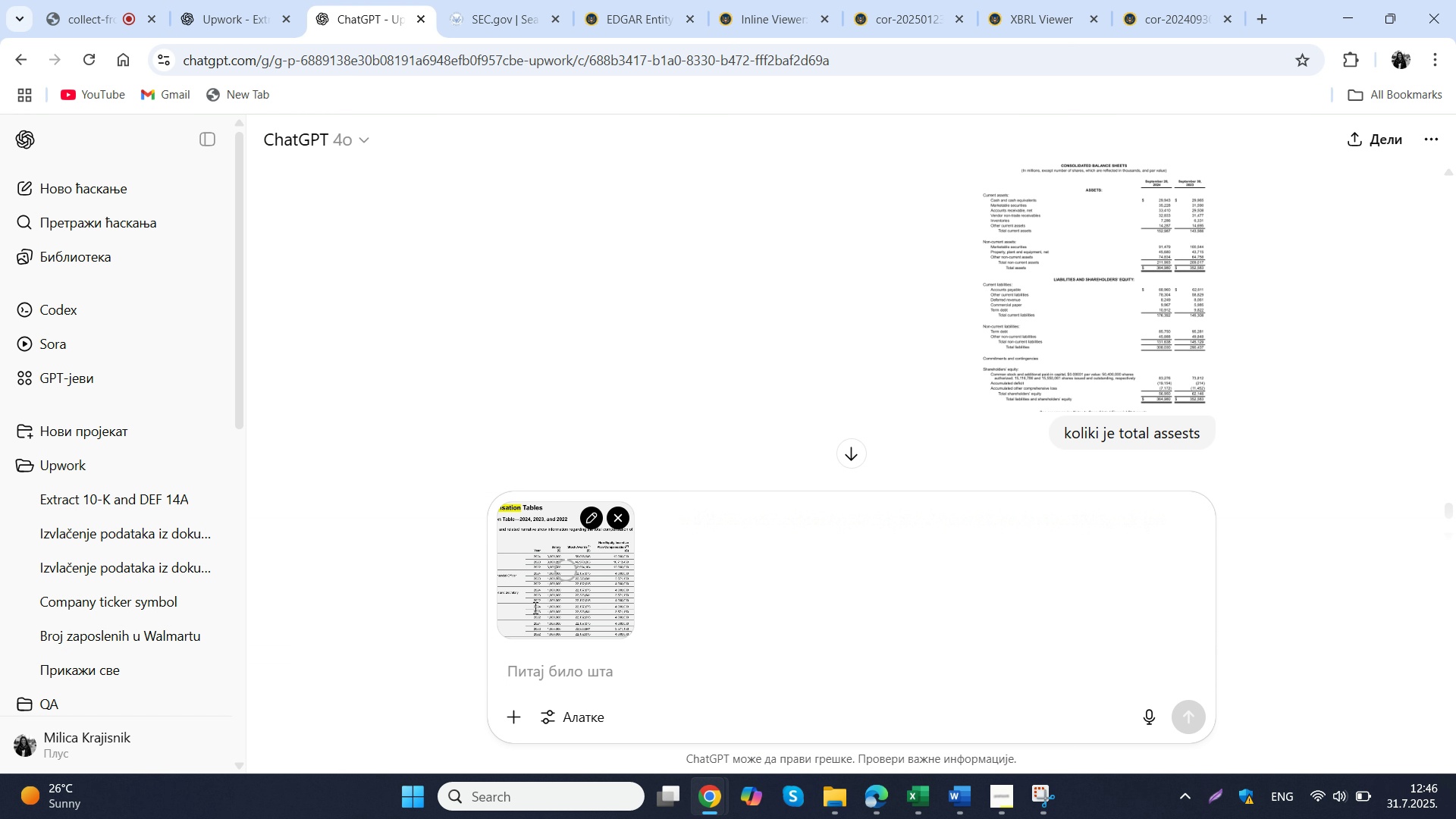 
type(izcvuci)
key(Backspace)
key(Backspace)
key(Backspace)
key(Backspace)
key(Backspace)
type(vuci mi podatke za pot 5 ecx)
key(Backspace)
key(Backspace)
type(xcecutives izo)
key(Backspace)
type( ove slike i od kada su tacno na funkcijama iz pdfa)
 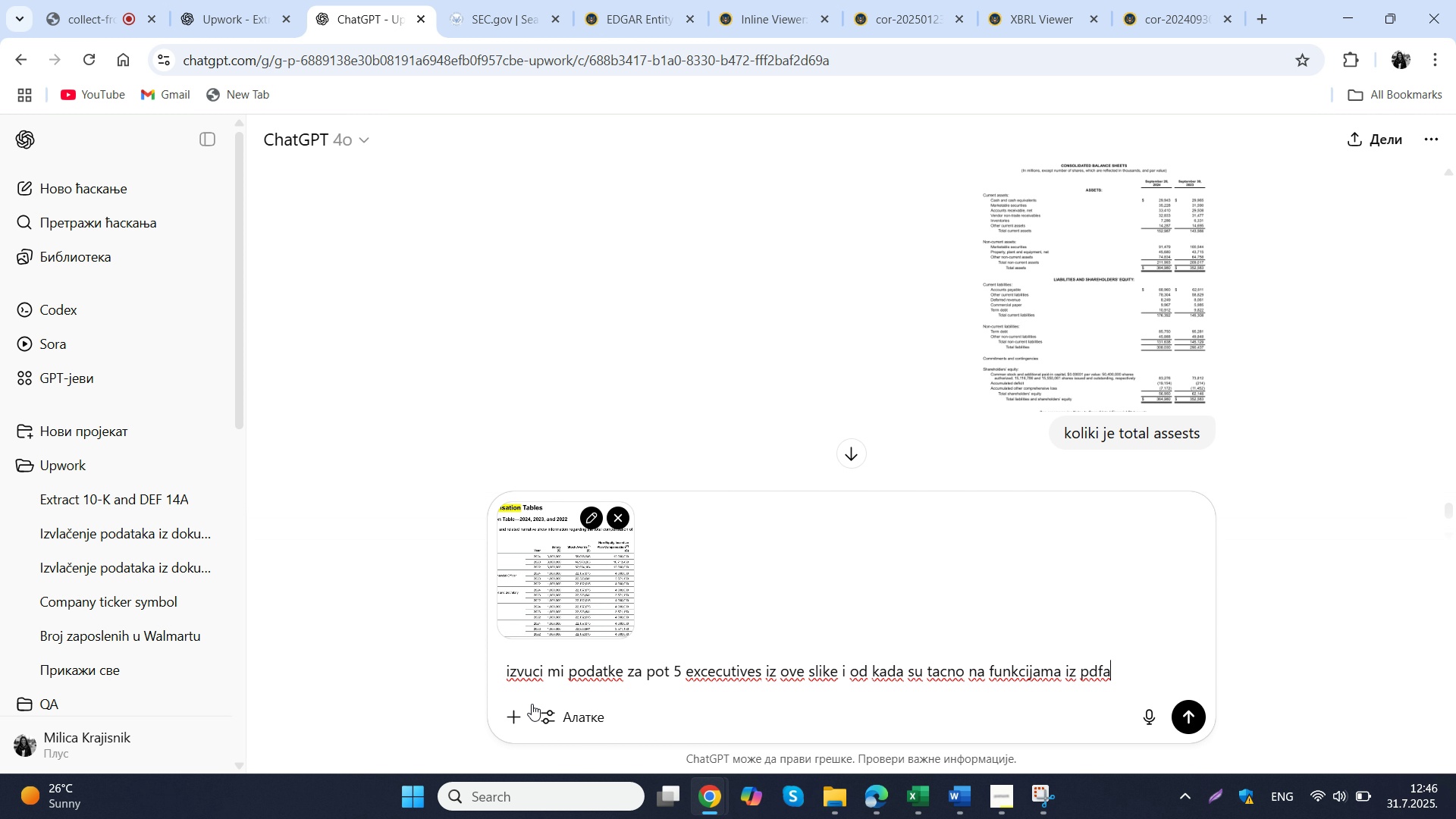 
left_click([519, 717])
 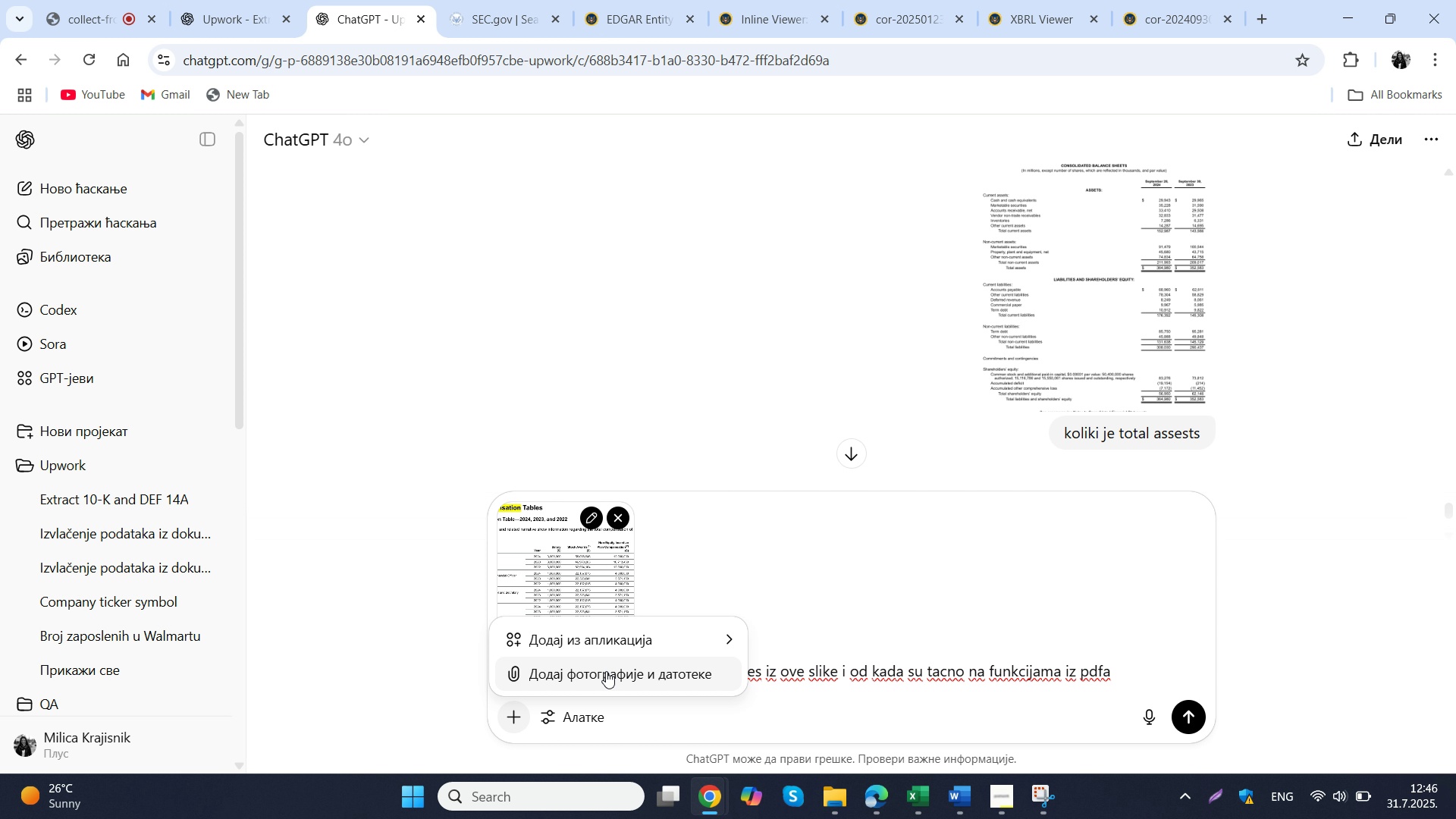 
left_click([606, 671])
 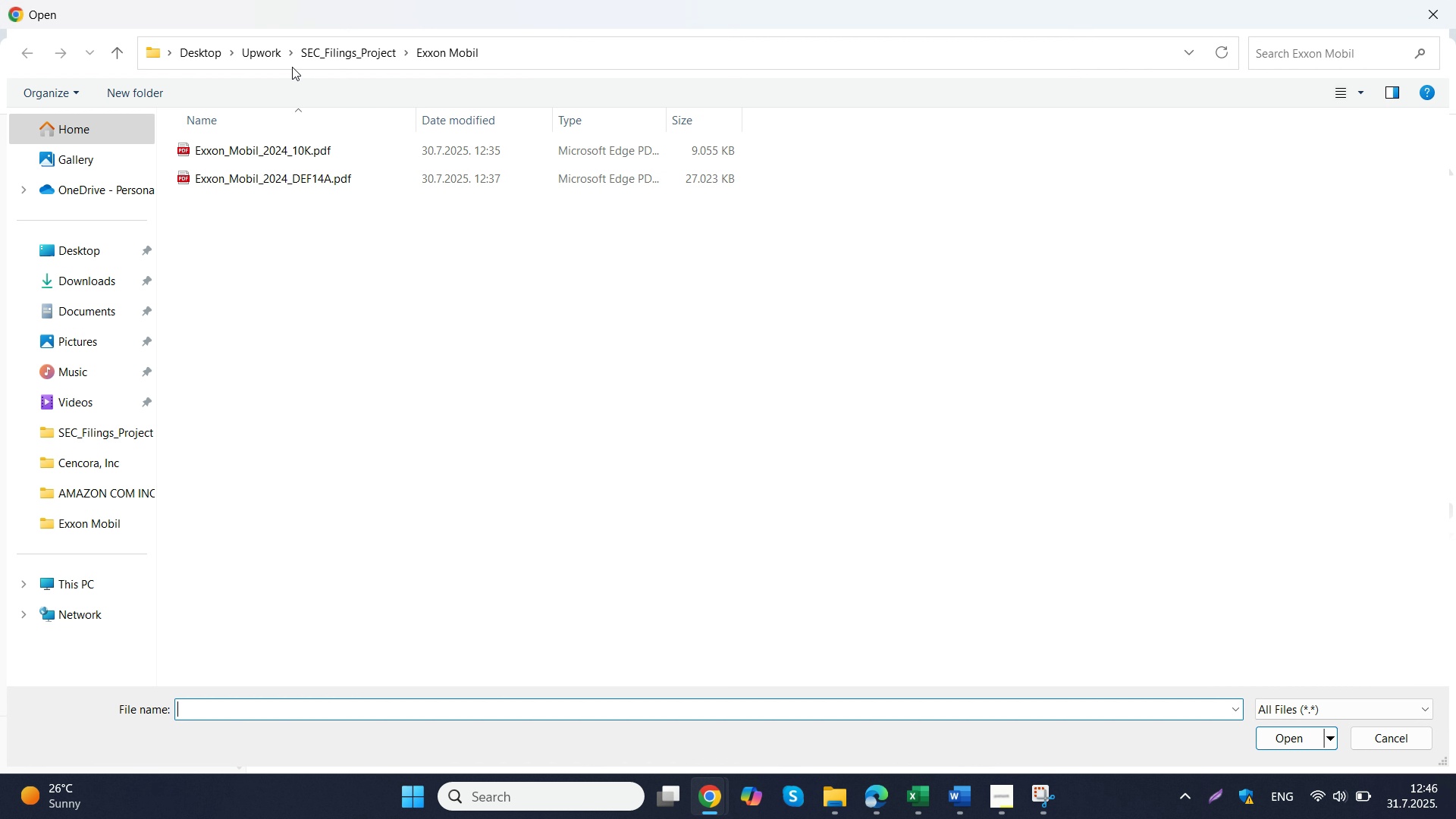 
left_click([328, 46])
 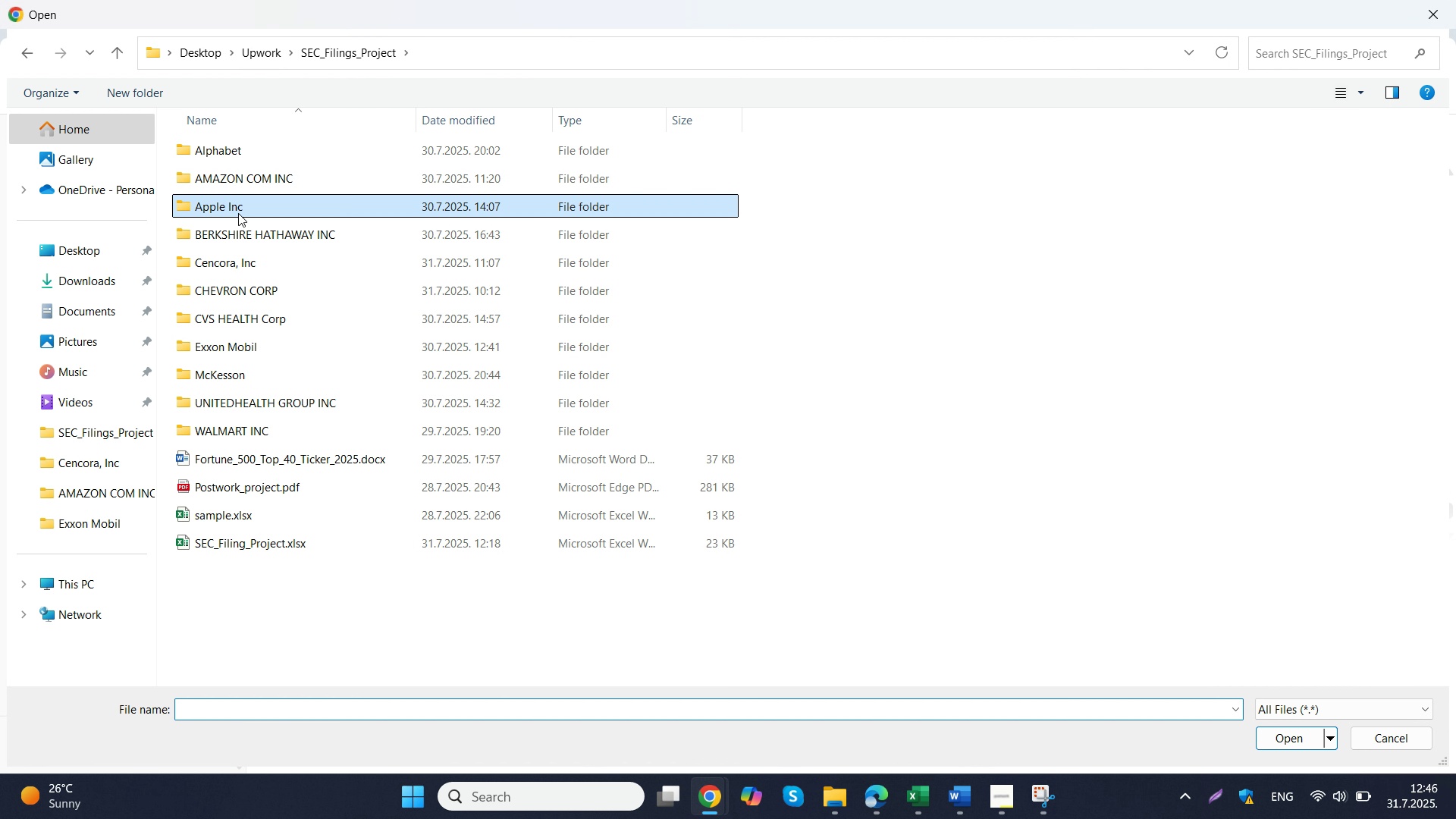 
double_click([238, 213])
 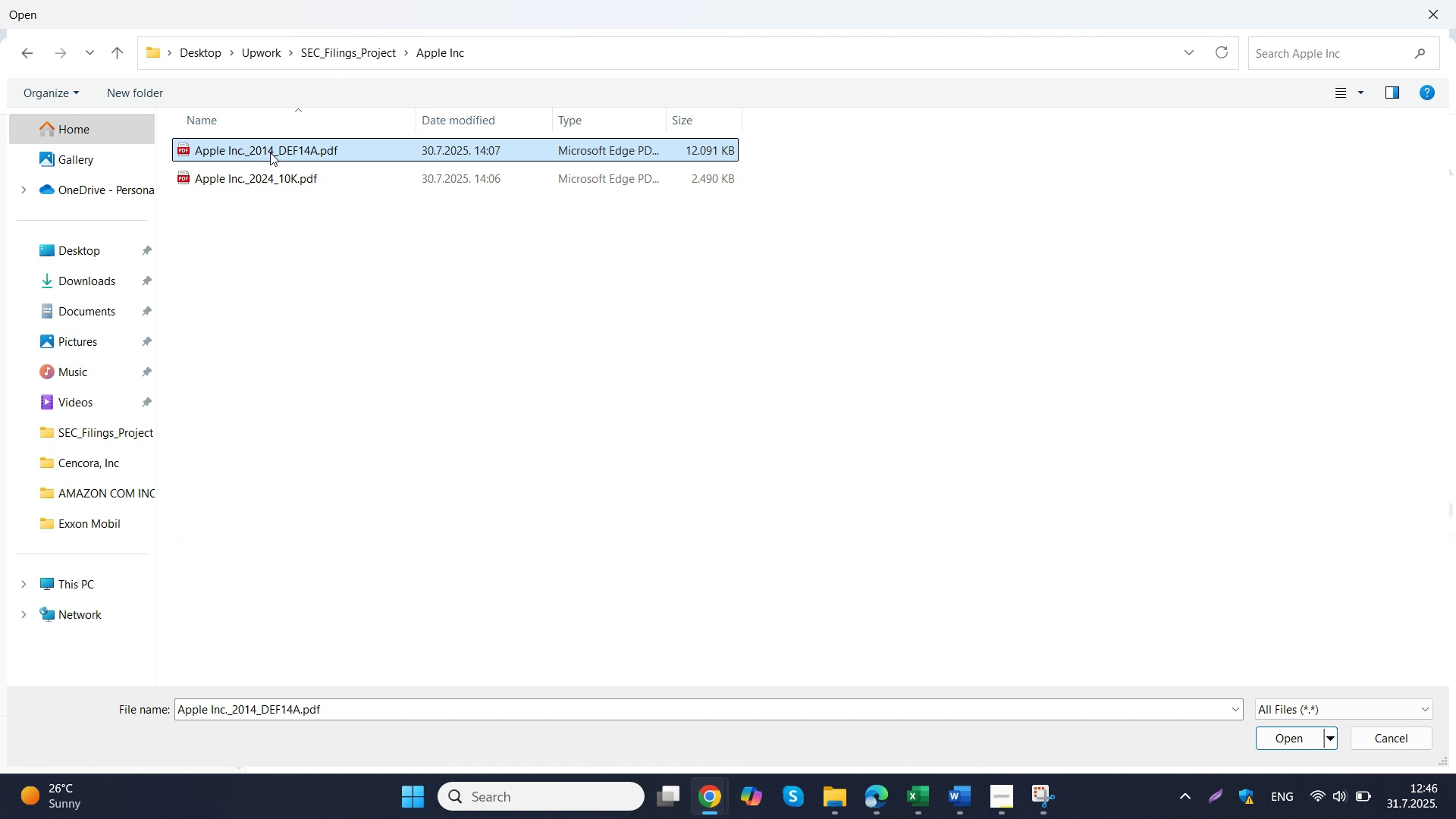 
double_click([270, 152])
 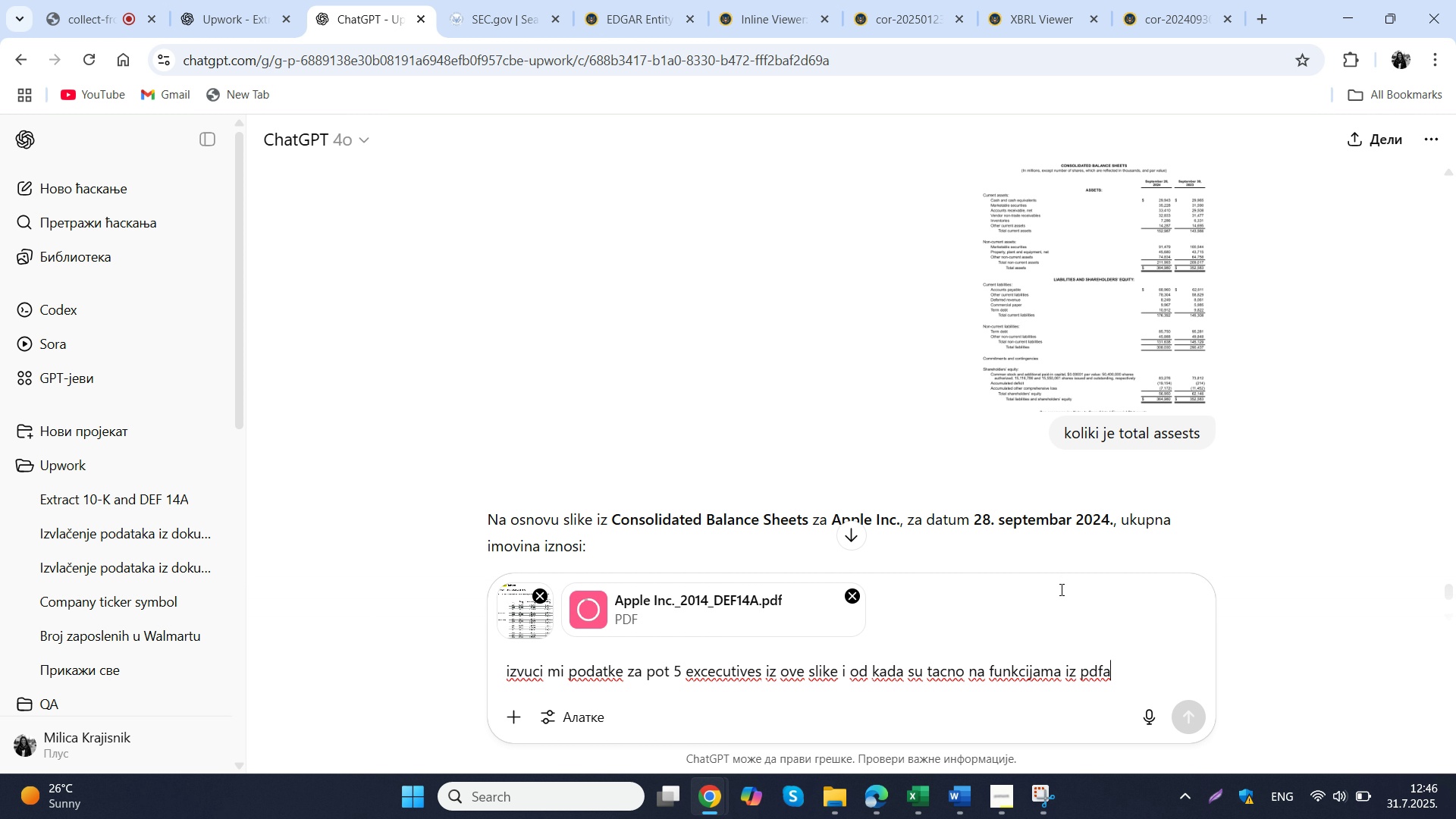 
wait(13.21)
 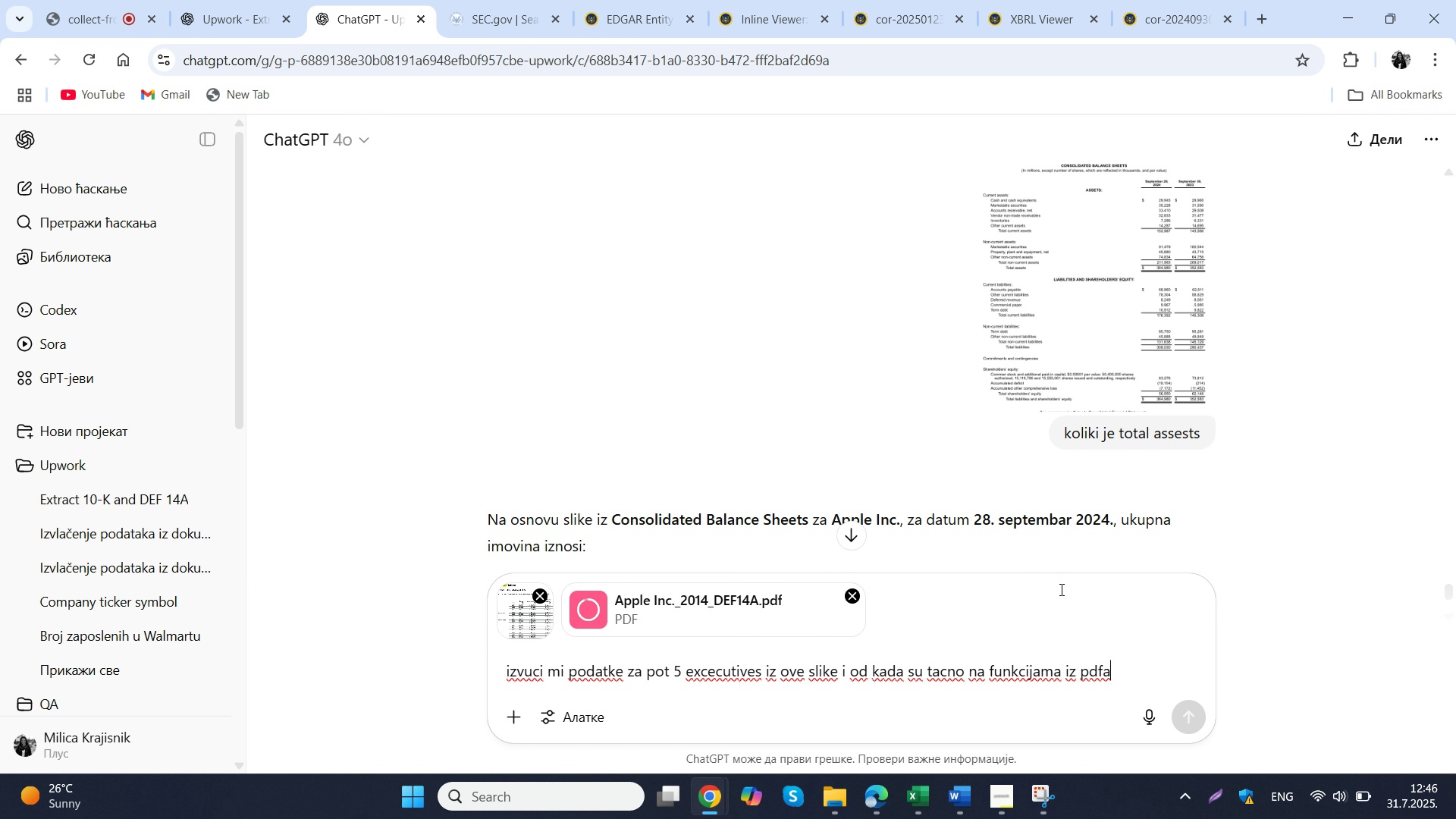 
left_click([1179, 720])
 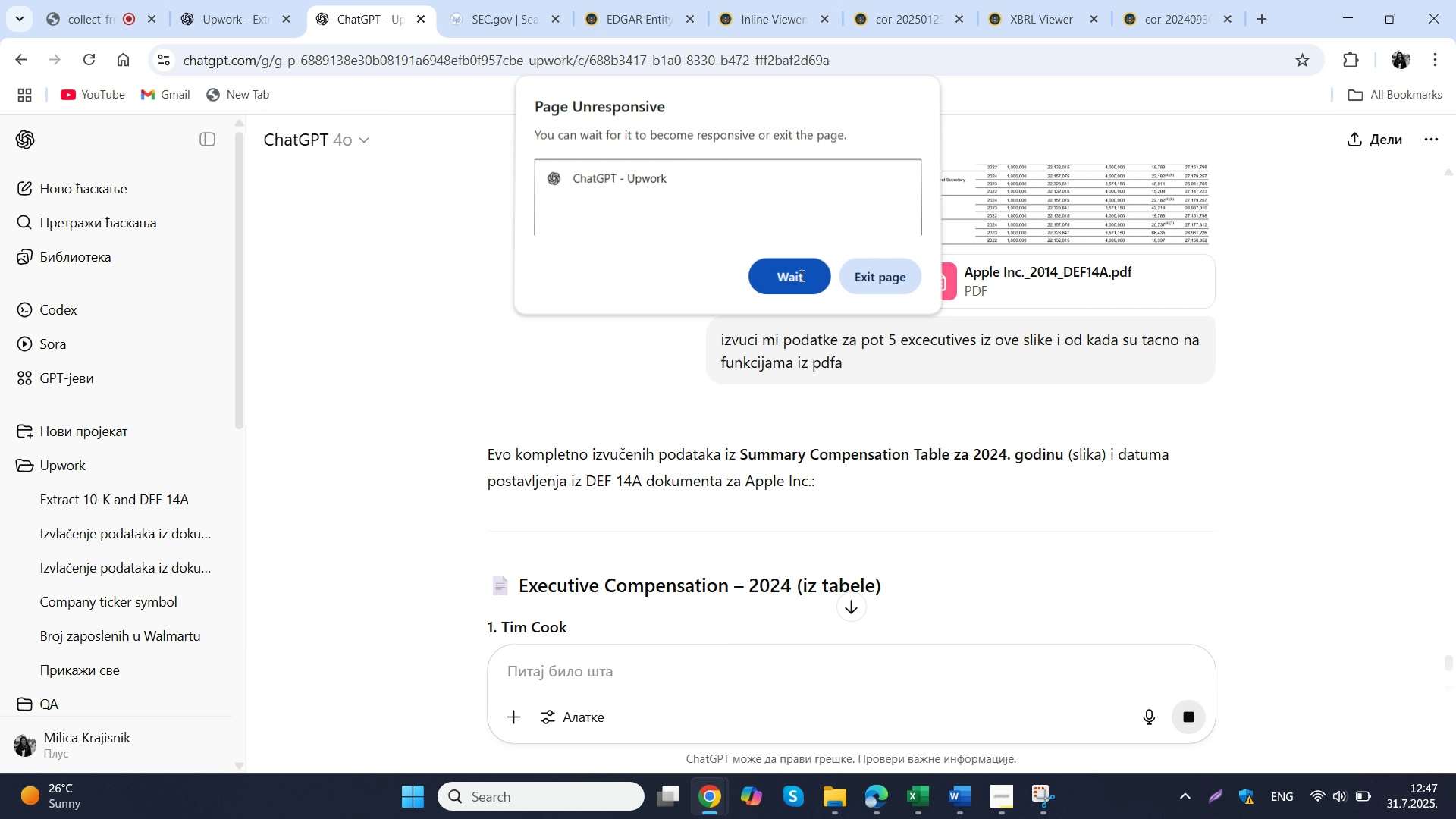 
wait(24.9)
 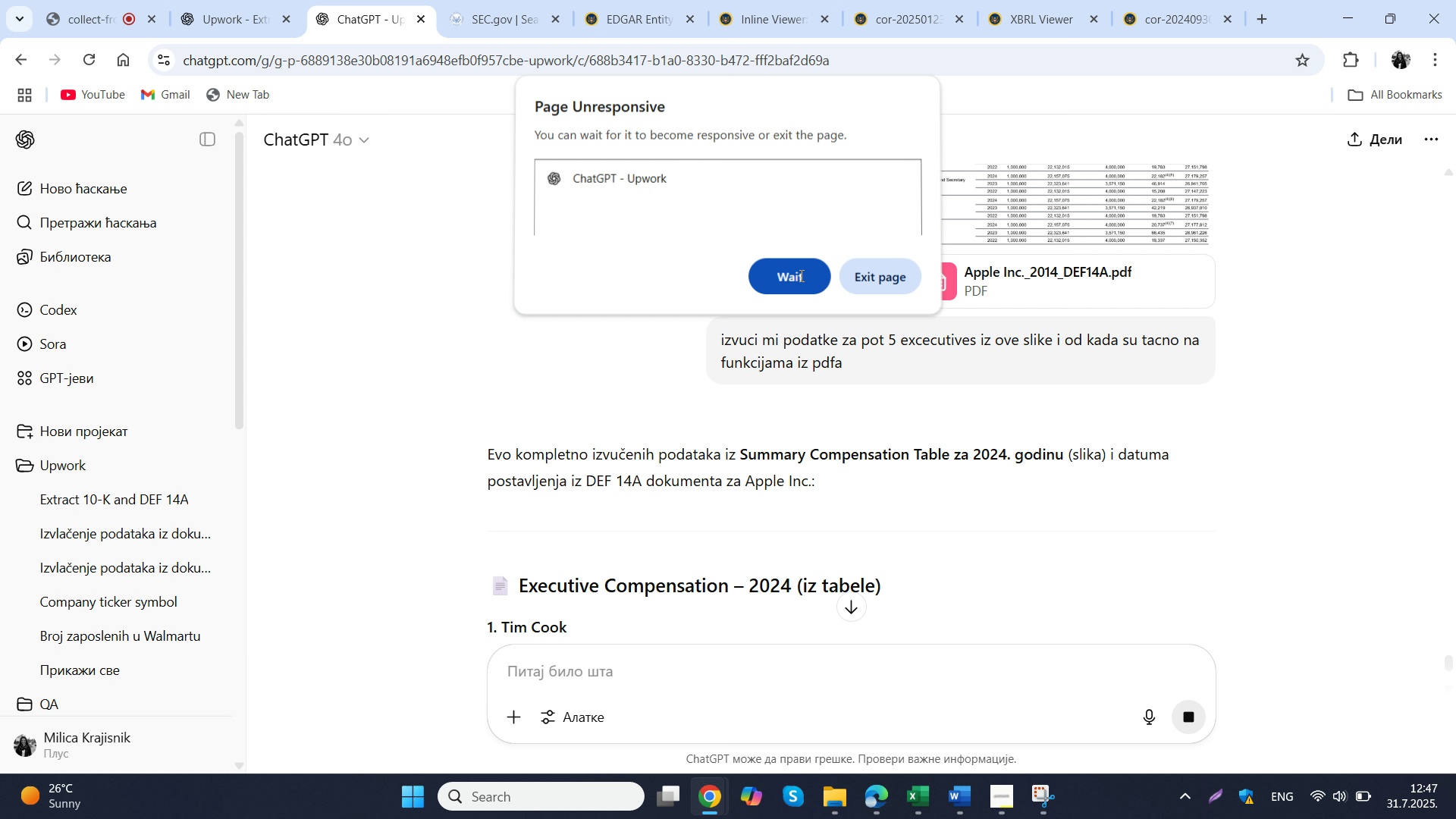 
scroll: coordinate [995, 510], scroll_direction: down, amount: 4.0
 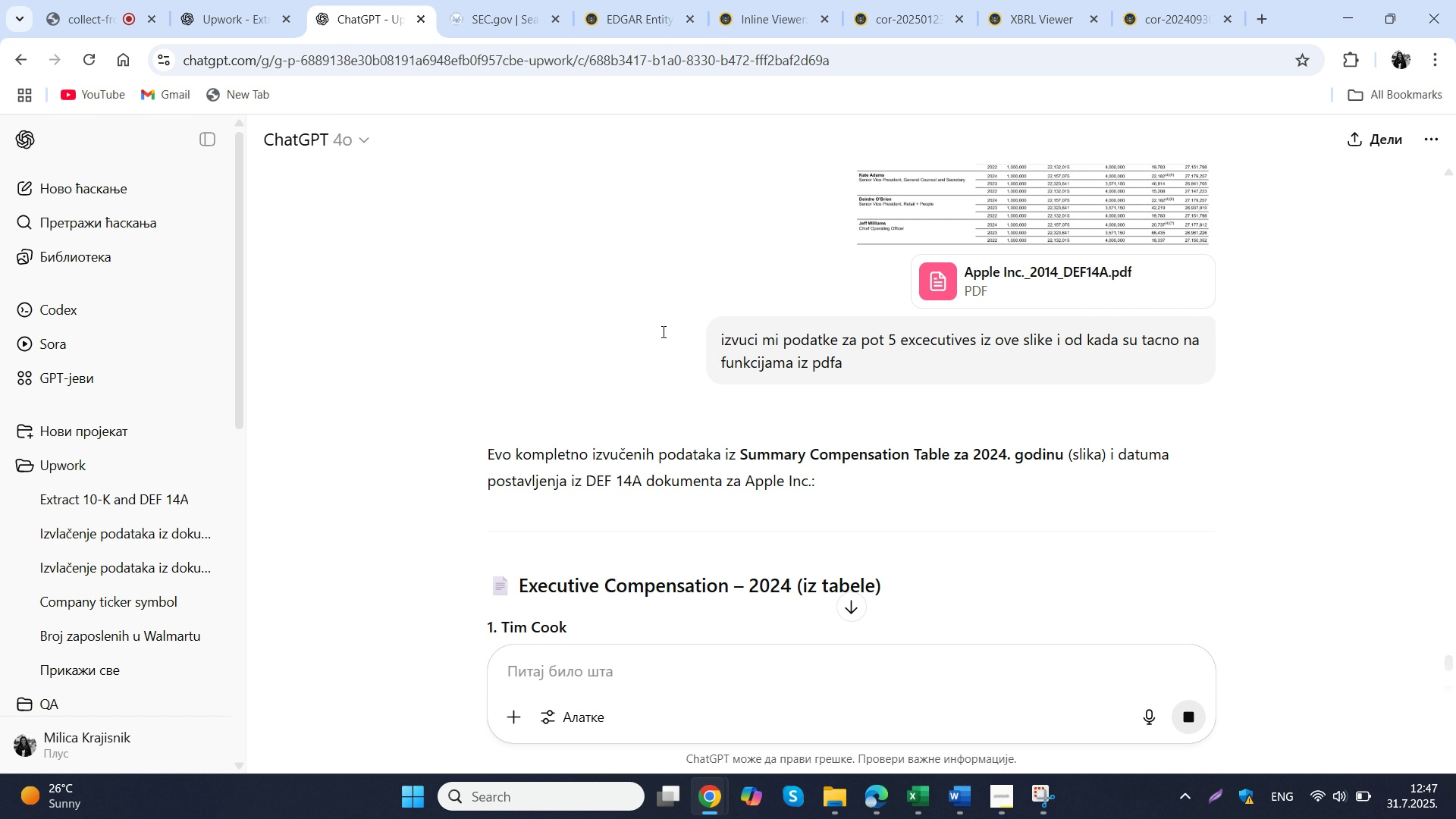 
wait(16.38)
 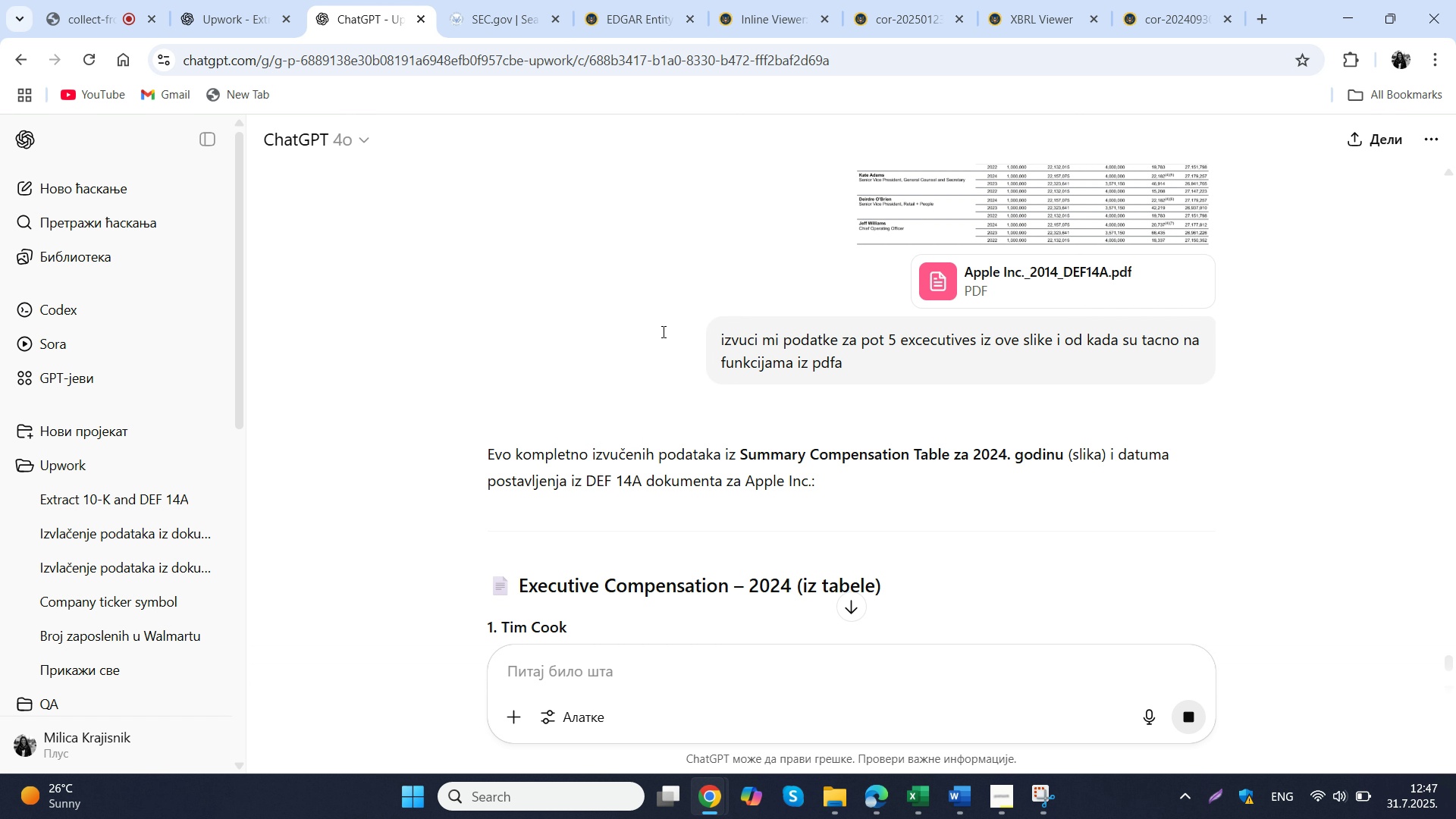 
left_click([800, 275])
 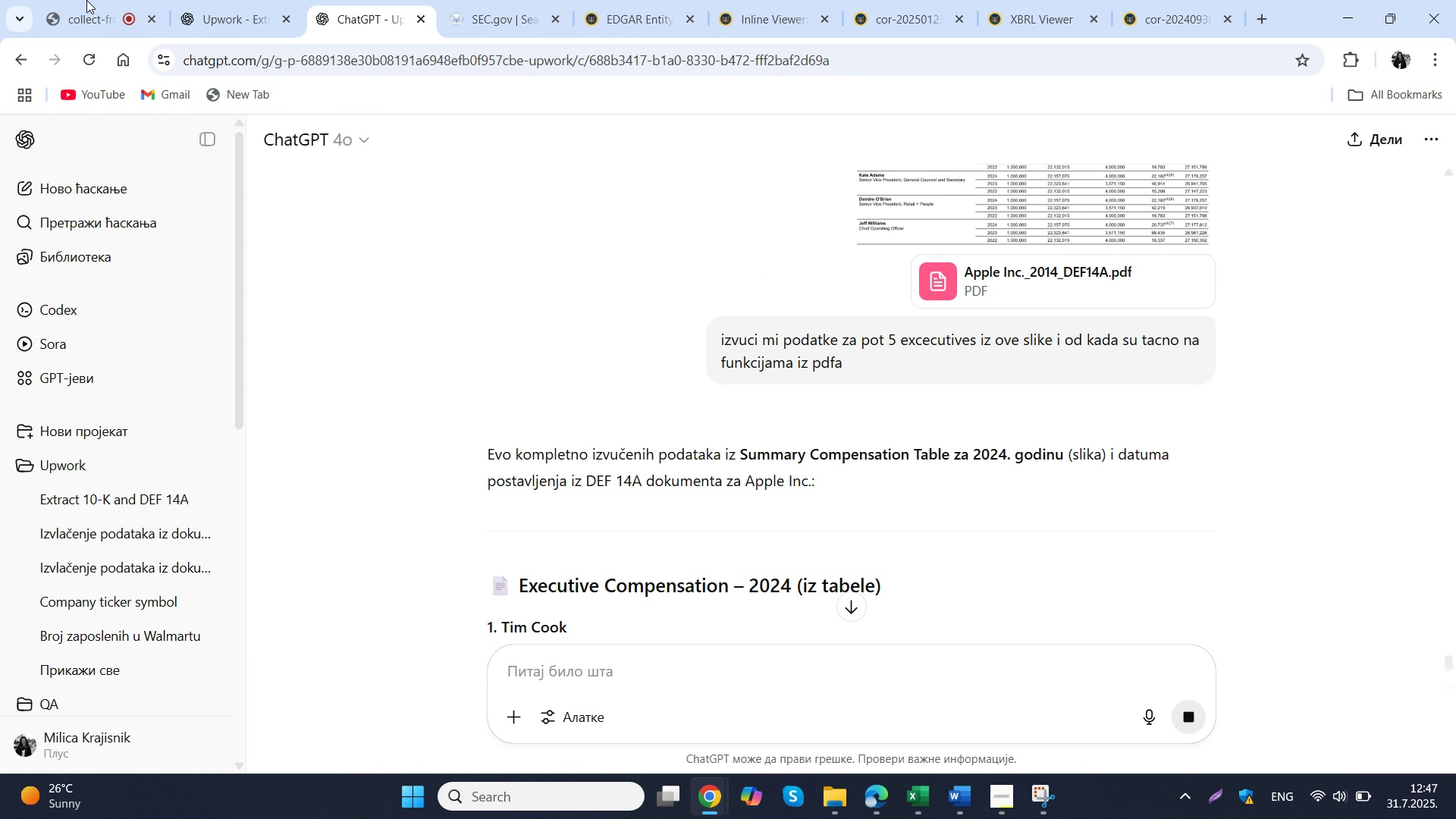 
left_click([72, 8])
 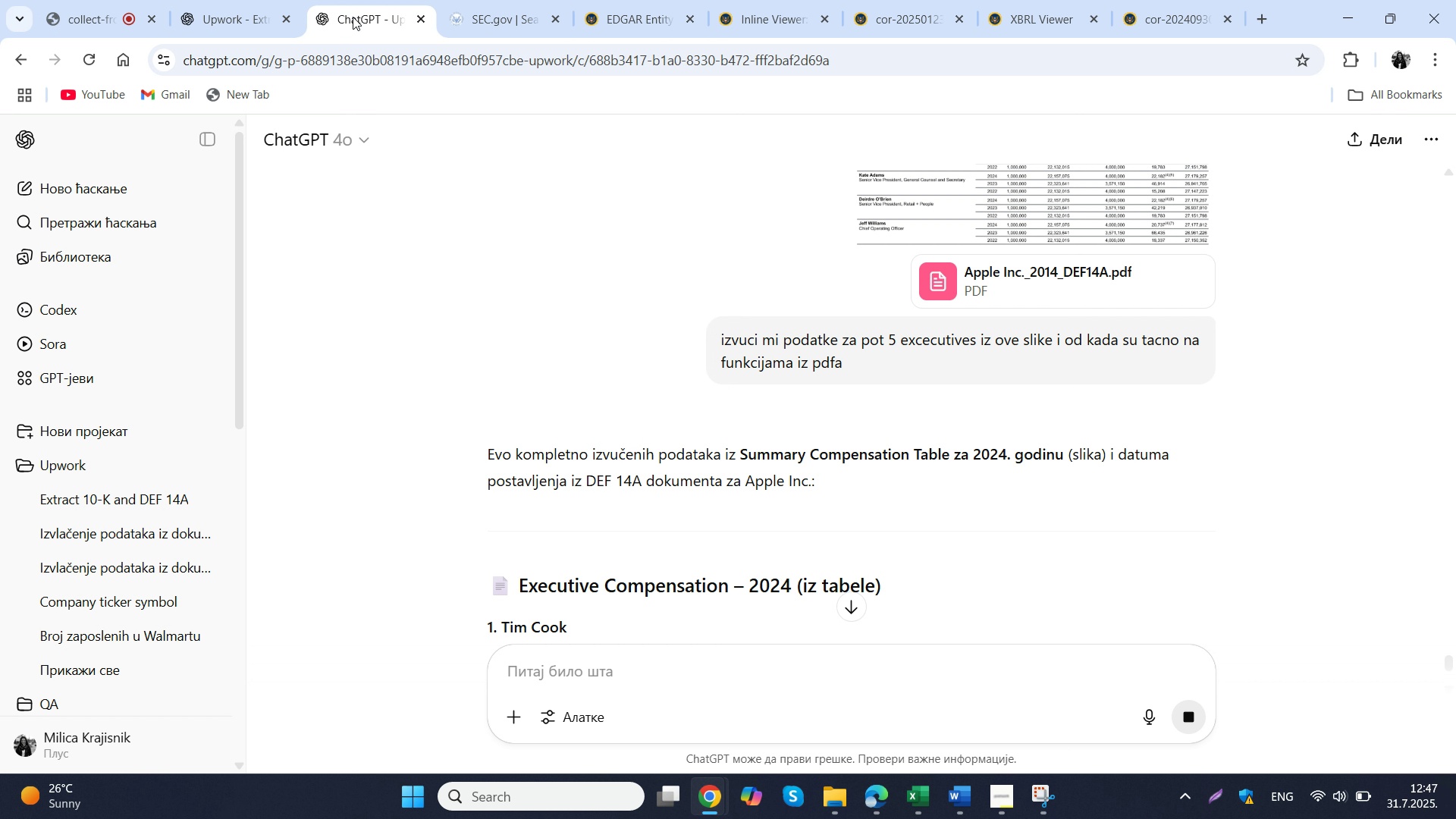 
left_click([353, 17])
 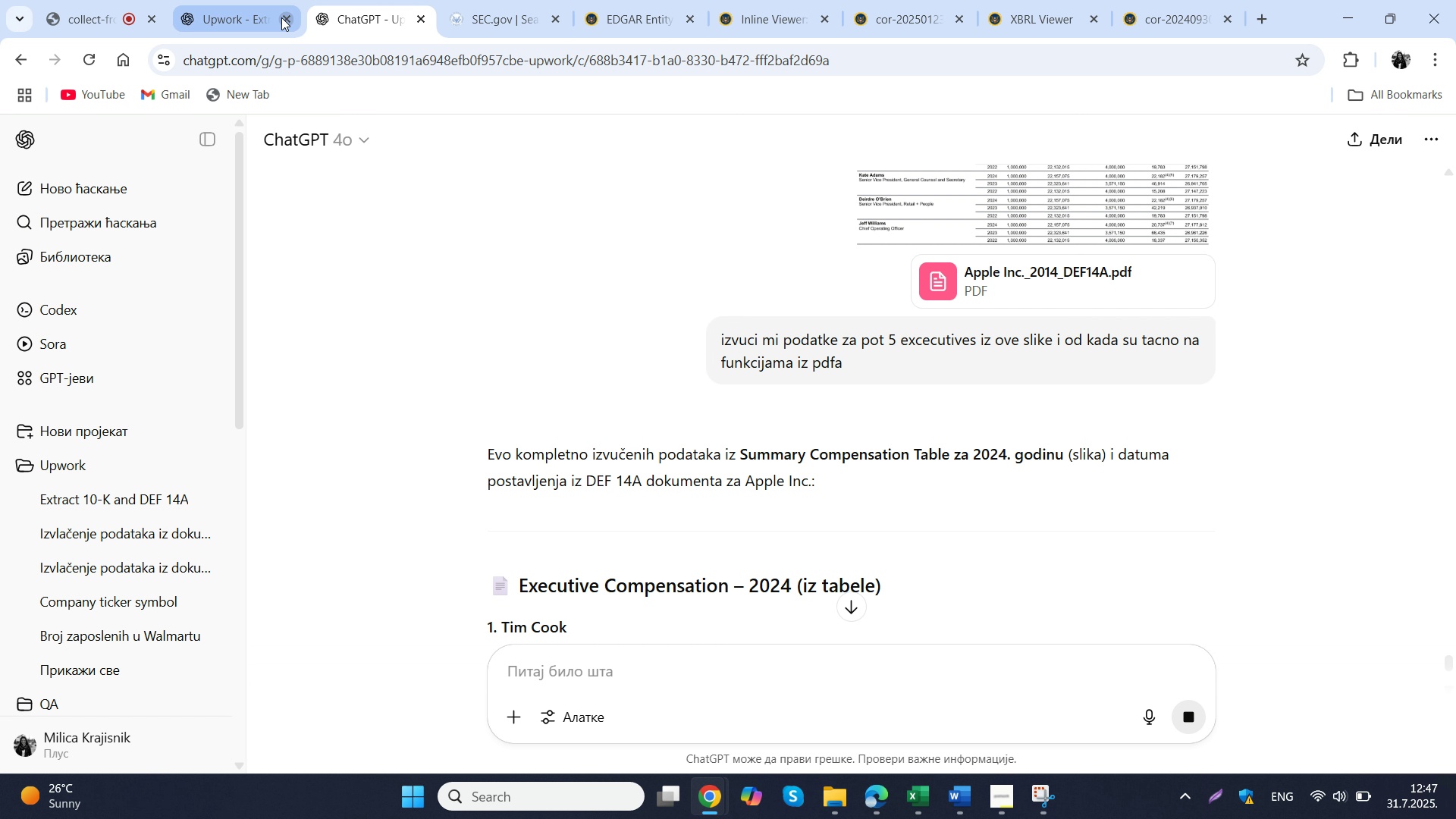 
left_click([283, 15])
 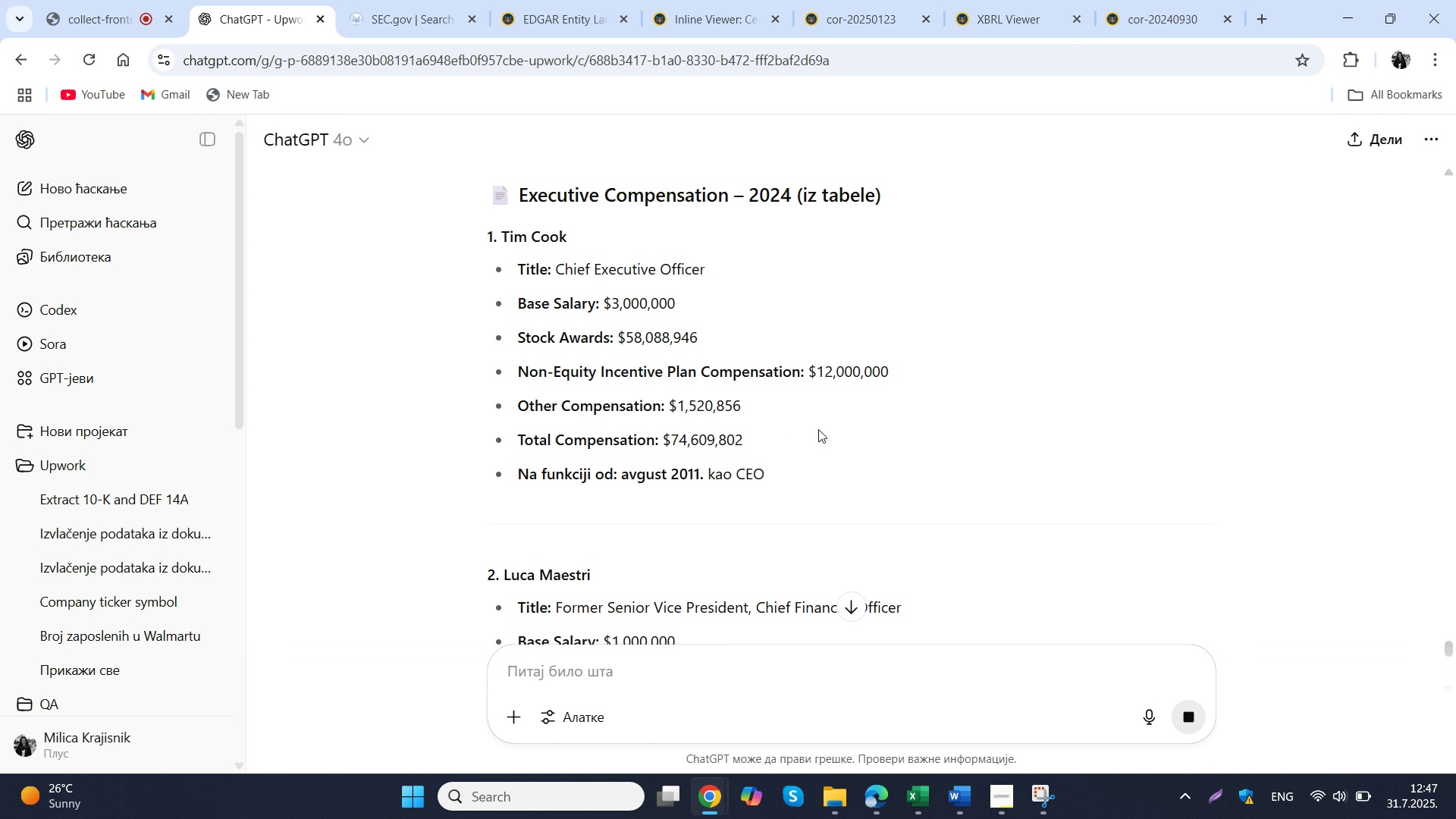 
wait(6.84)
 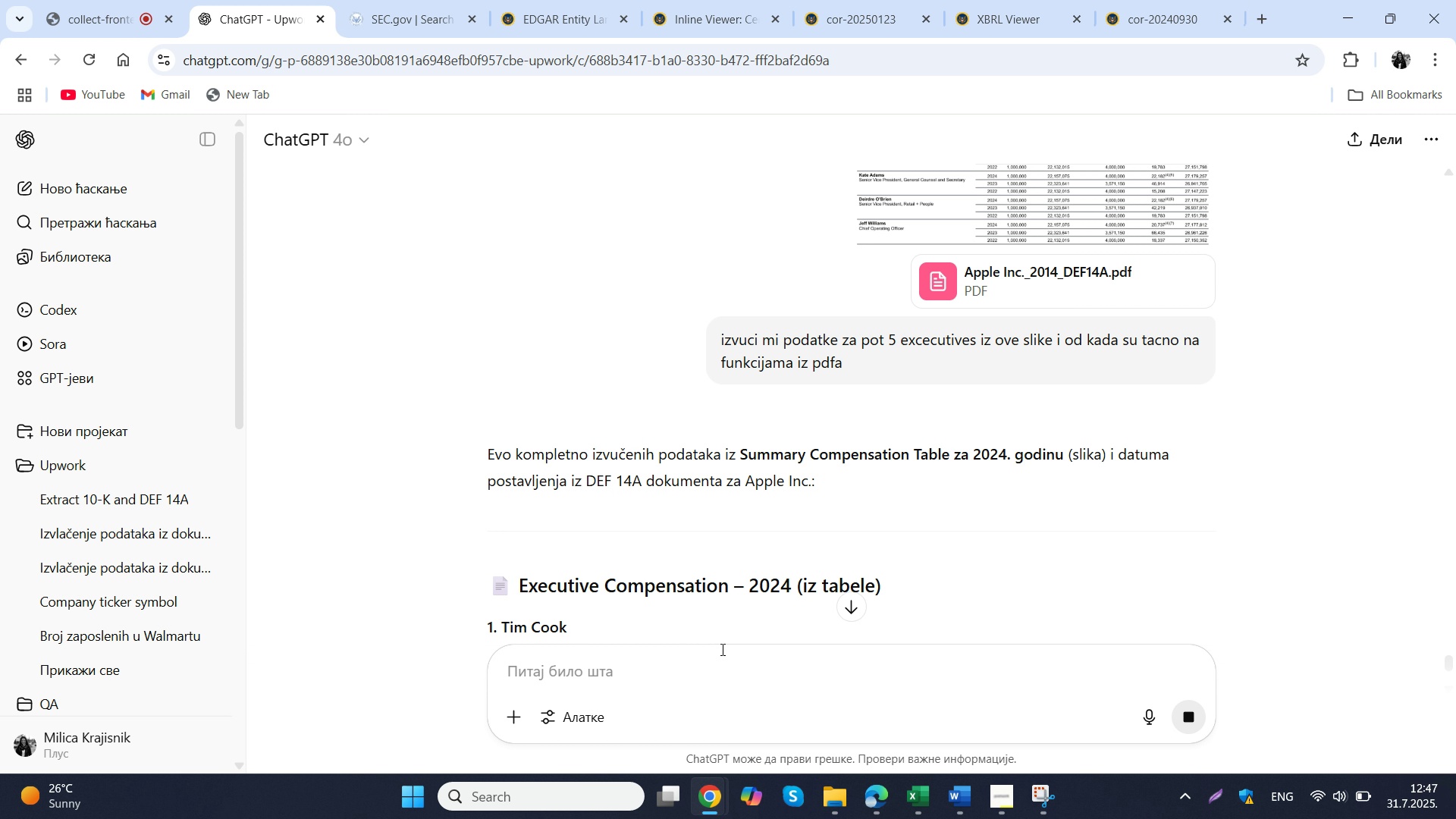 
scroll: coordinate [818, 429], scroll_direction: down, amount: 4.0
 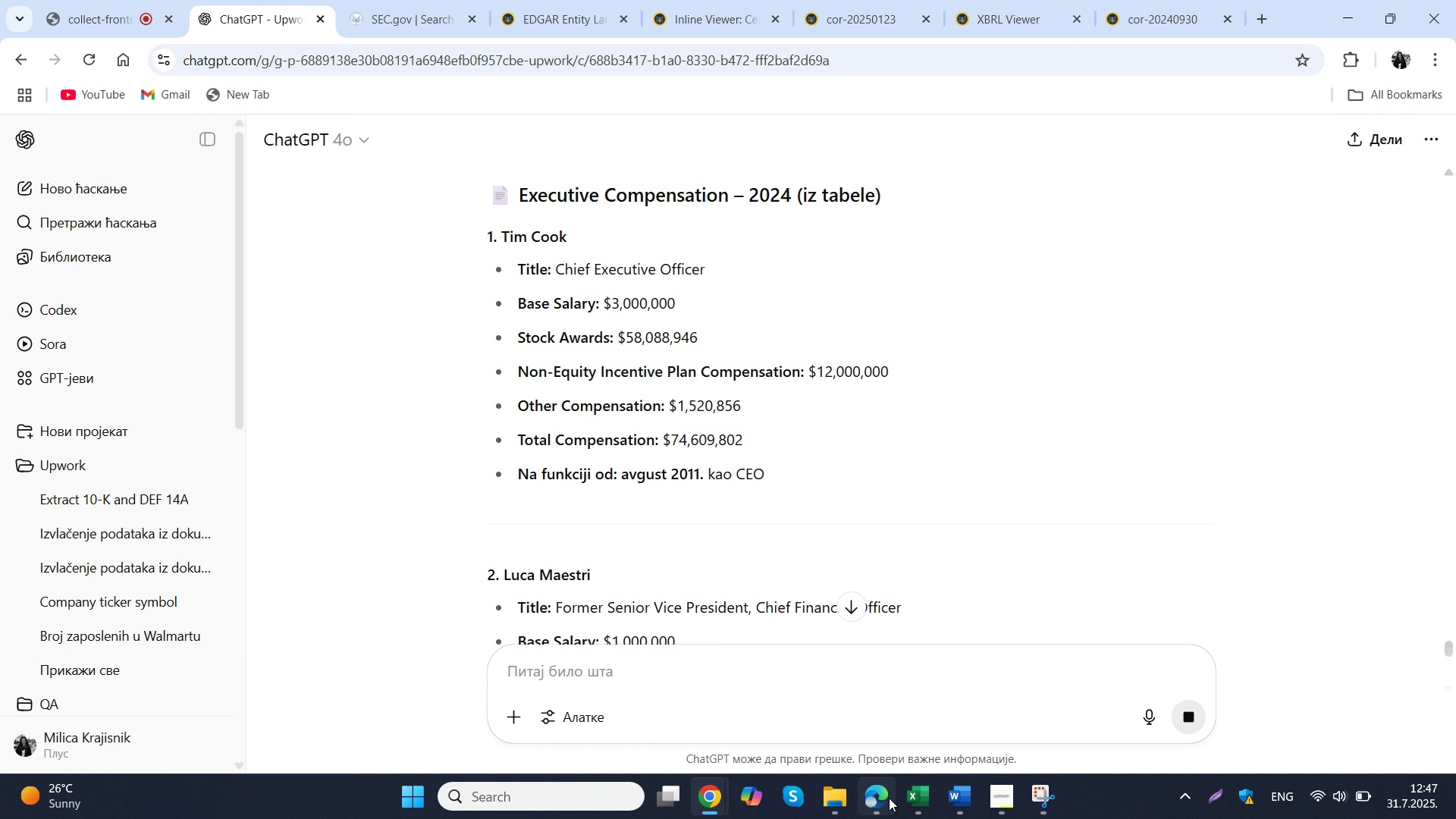 
left_click([889, 798])
 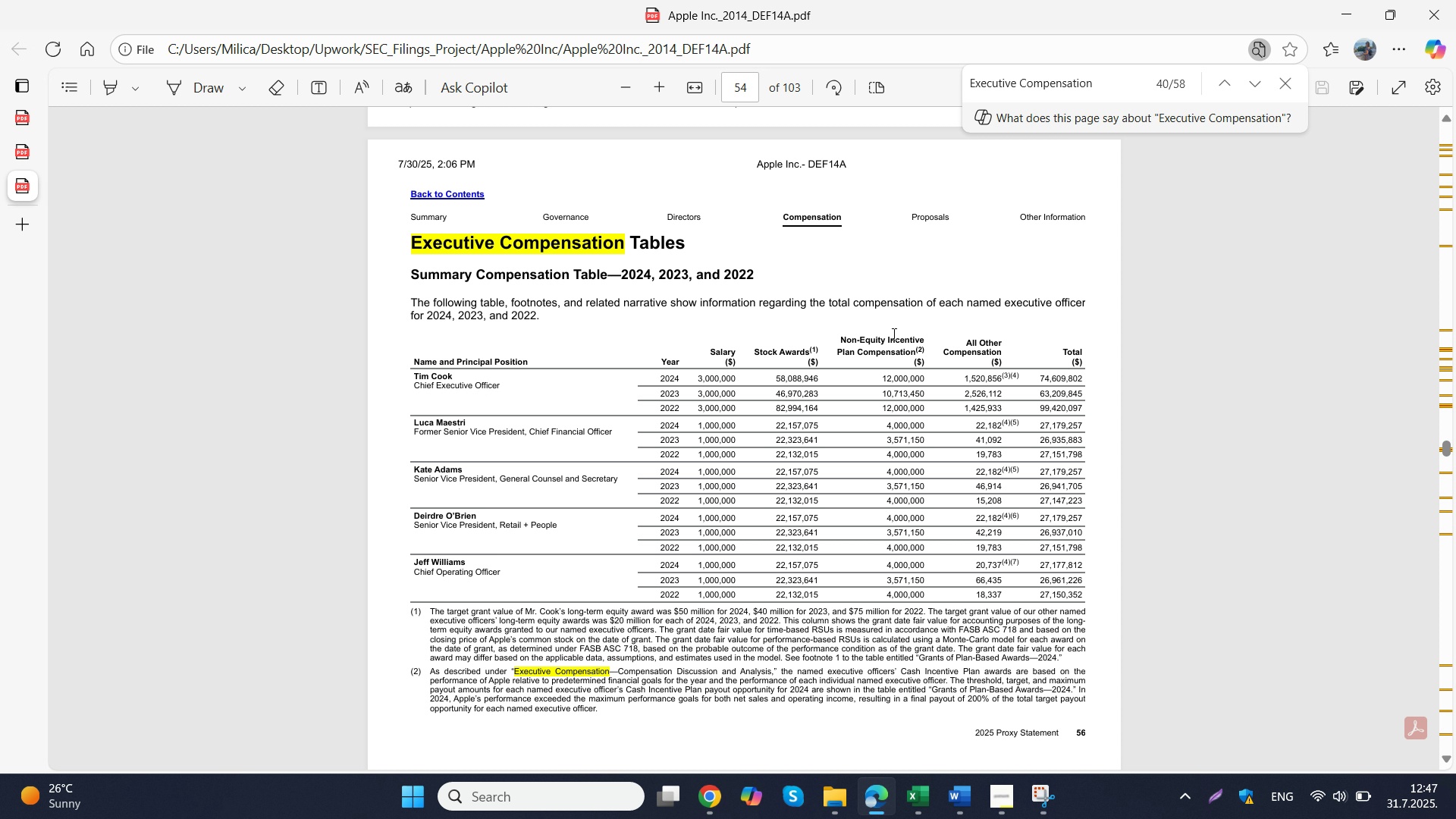 
scroll: coordinate [893, 335], scroll_direction: down, amount: 3.0
 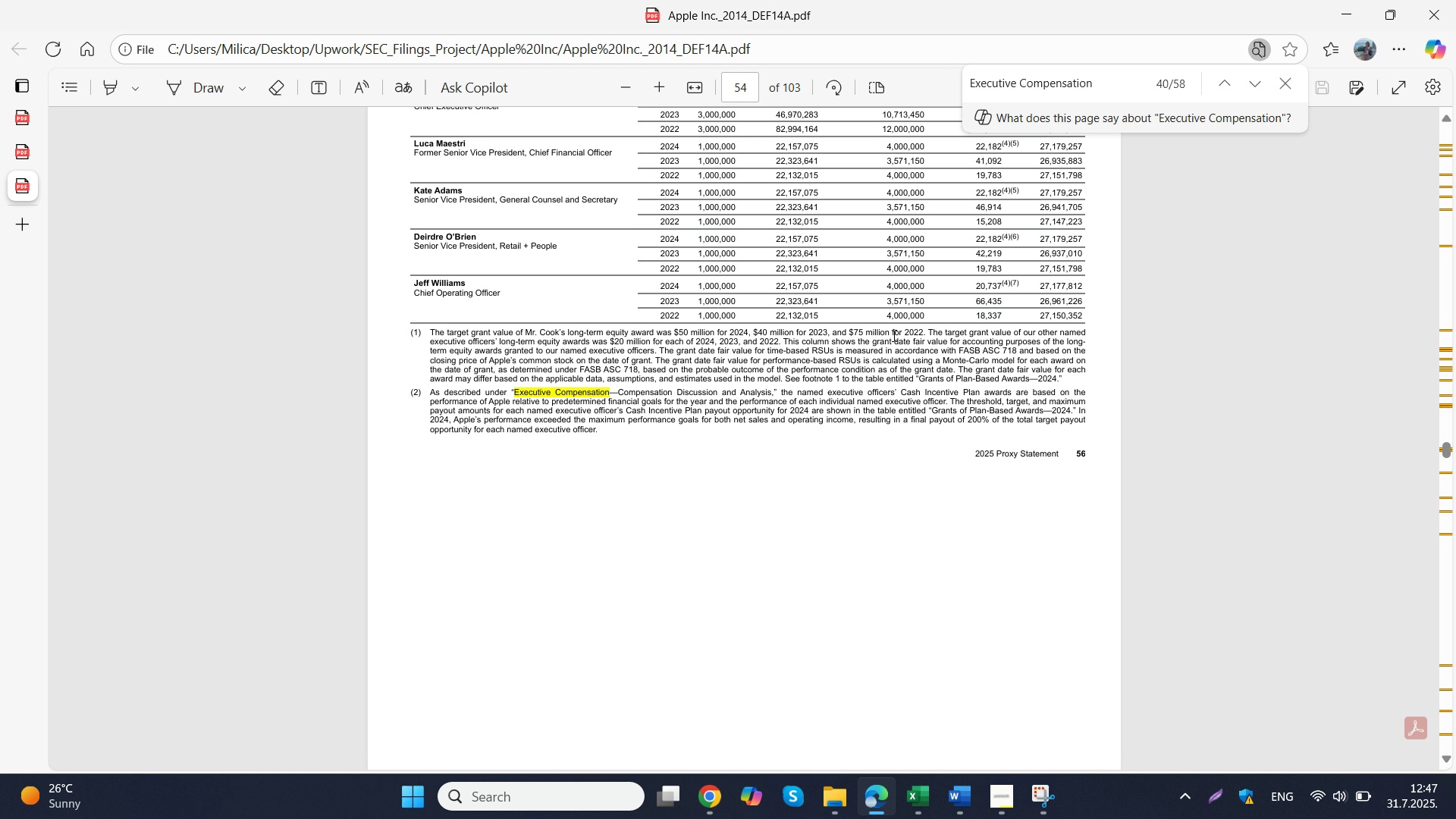 
scroll: coordinate [893, 335], scroll_direction: up, amount: 1.0
 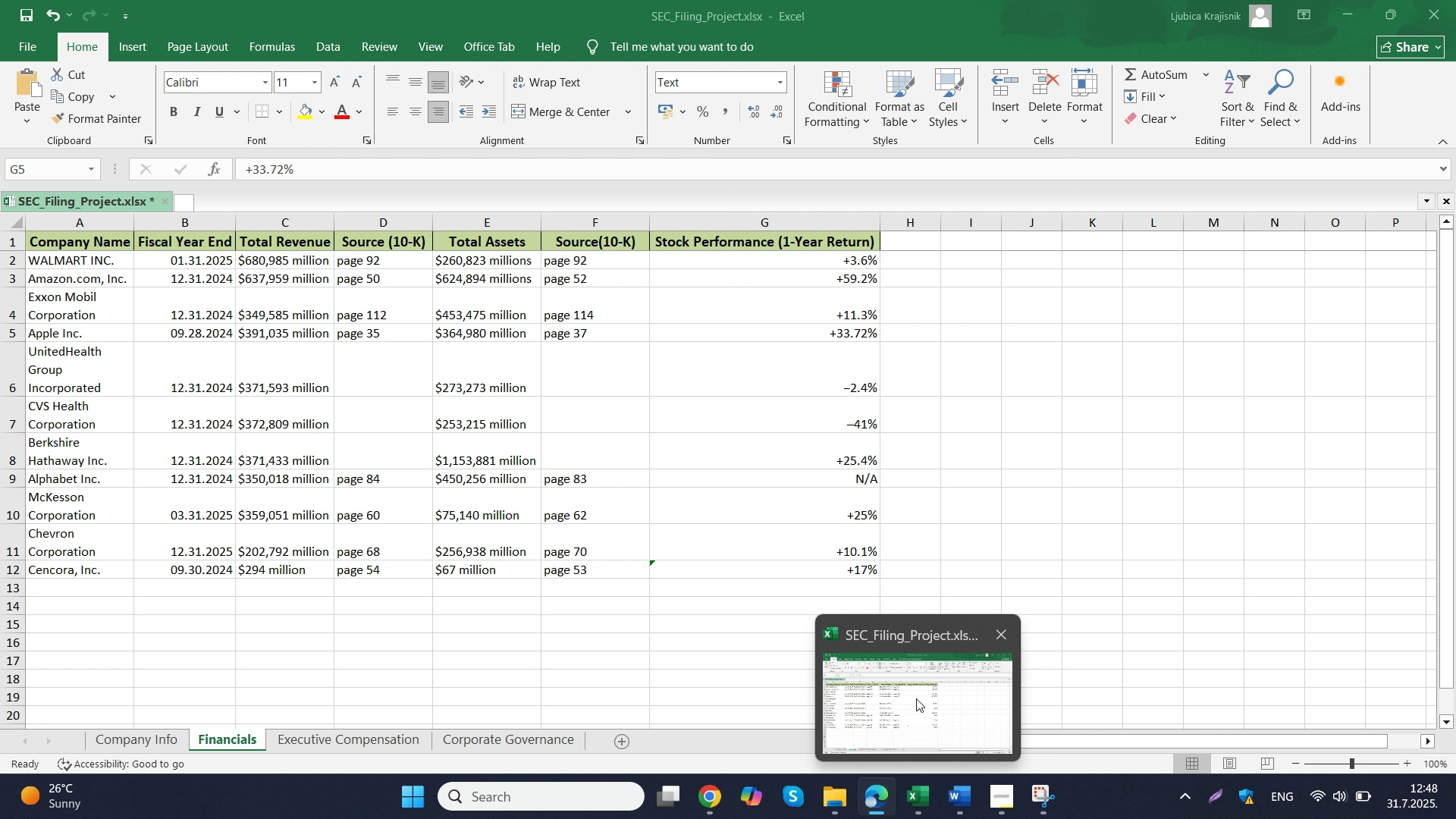 
left_click([916, 698])
 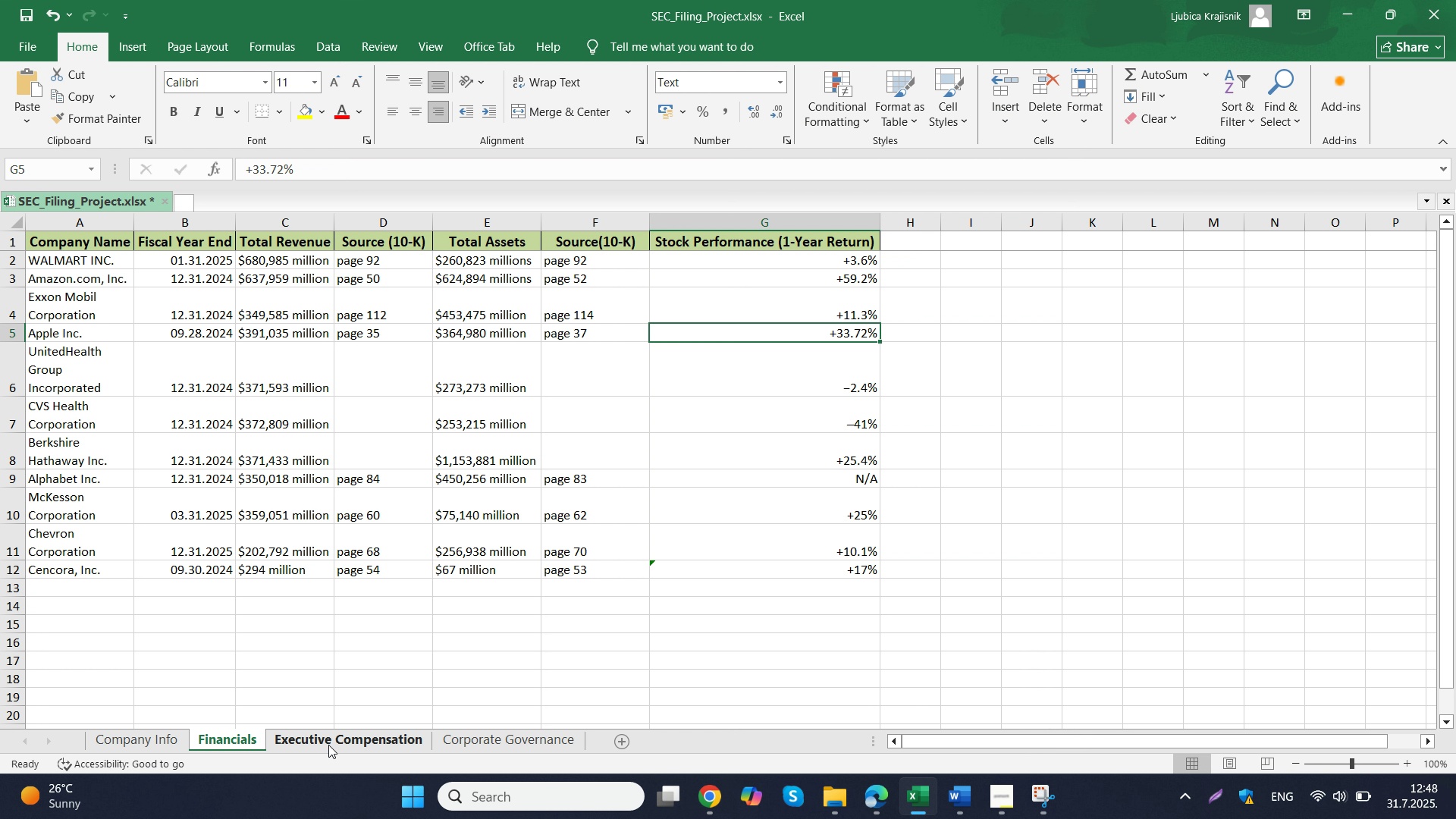 
left_click([328, 745])
 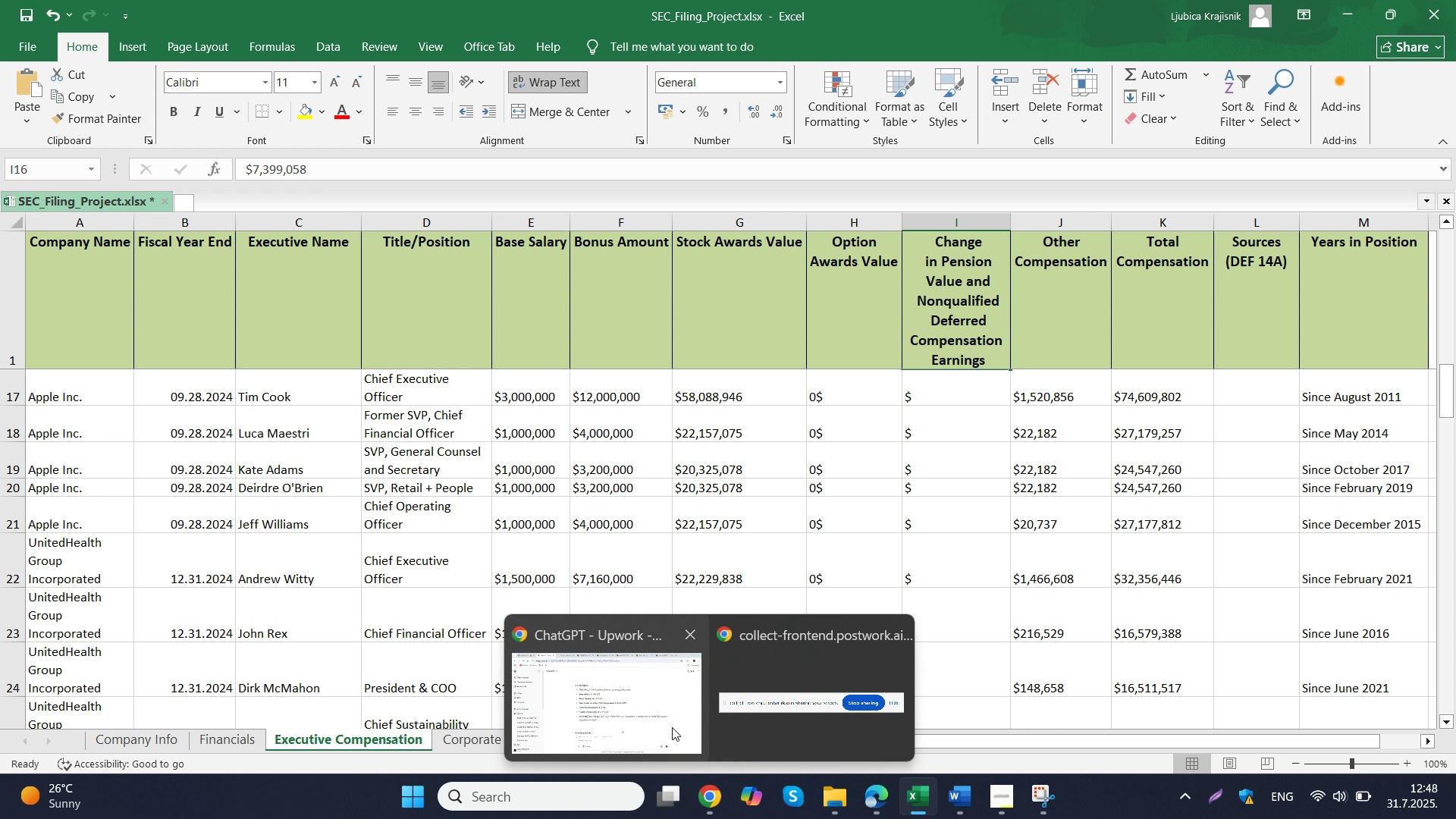 
wait(6.91)
 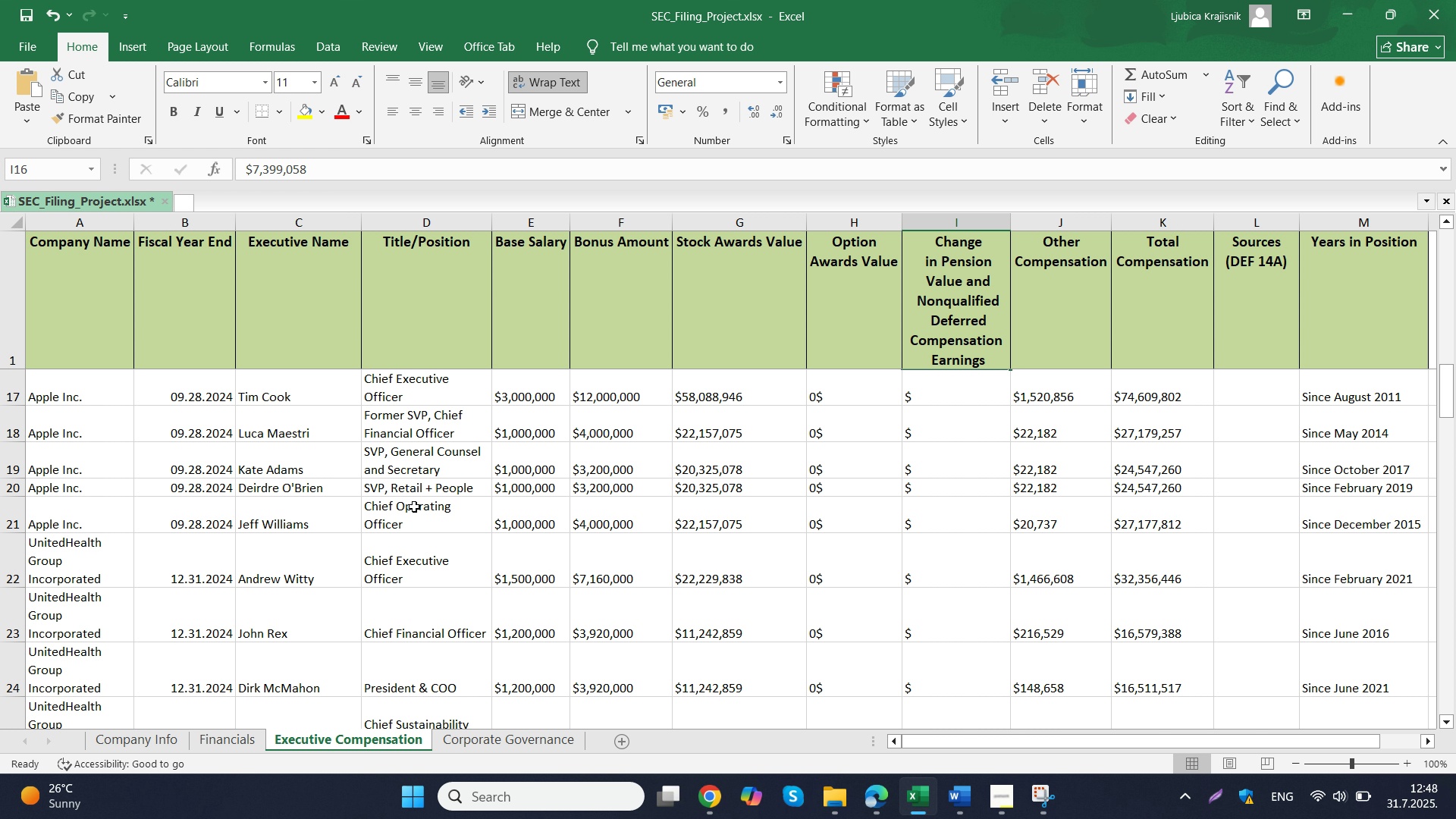 
mouse_move([891, 710])
 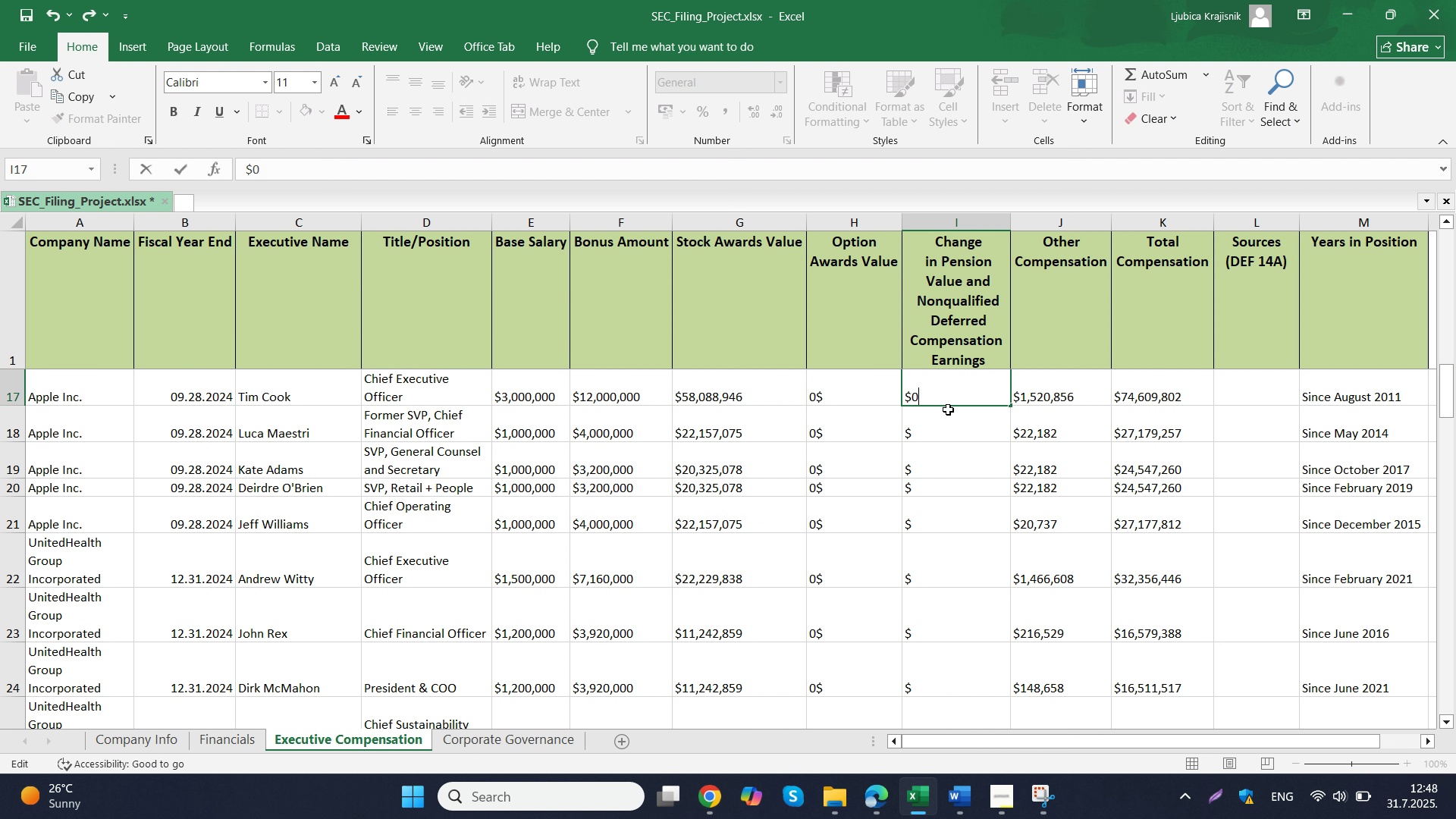 
double_click([948, 394])
 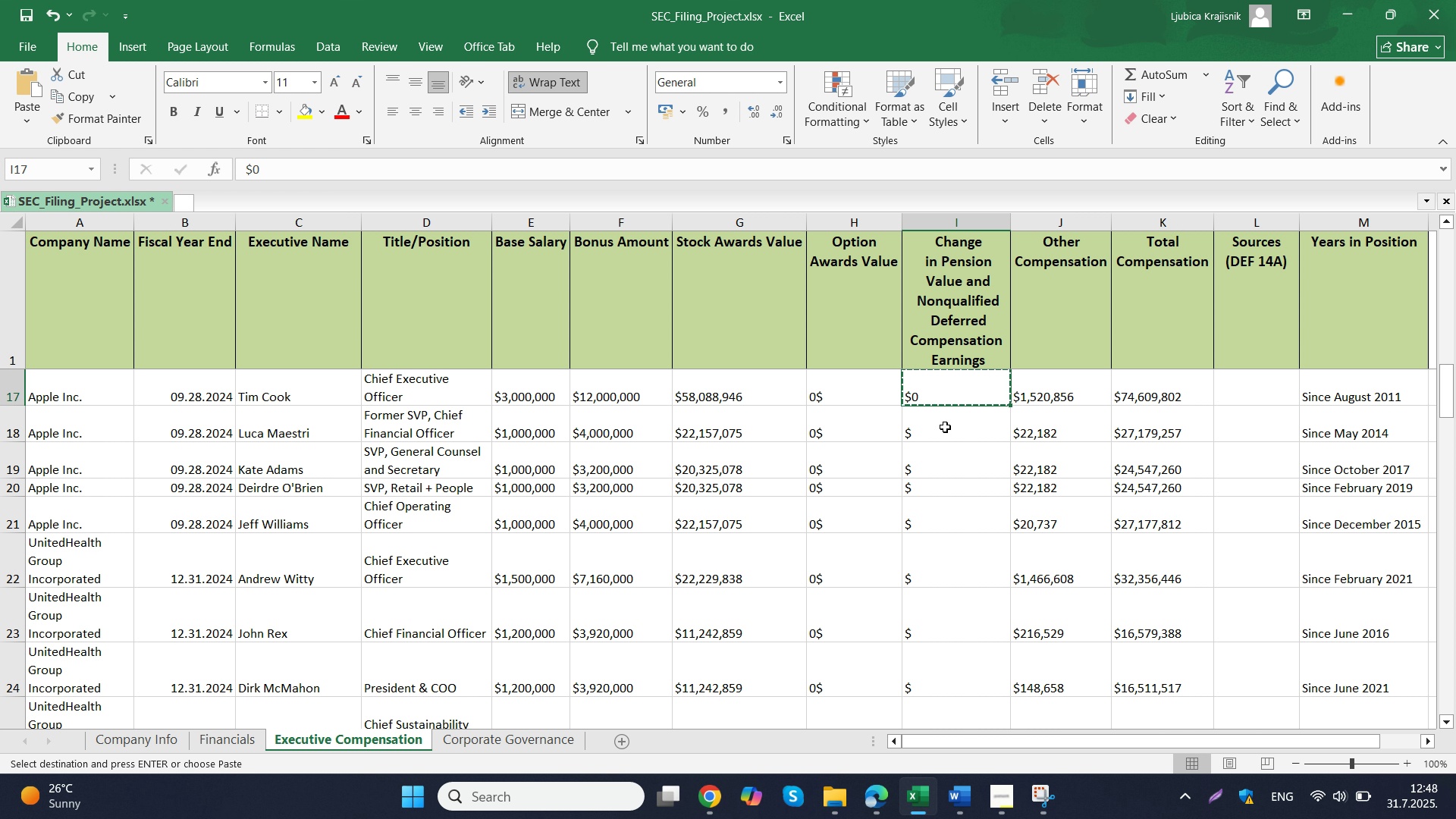 
key(0)
 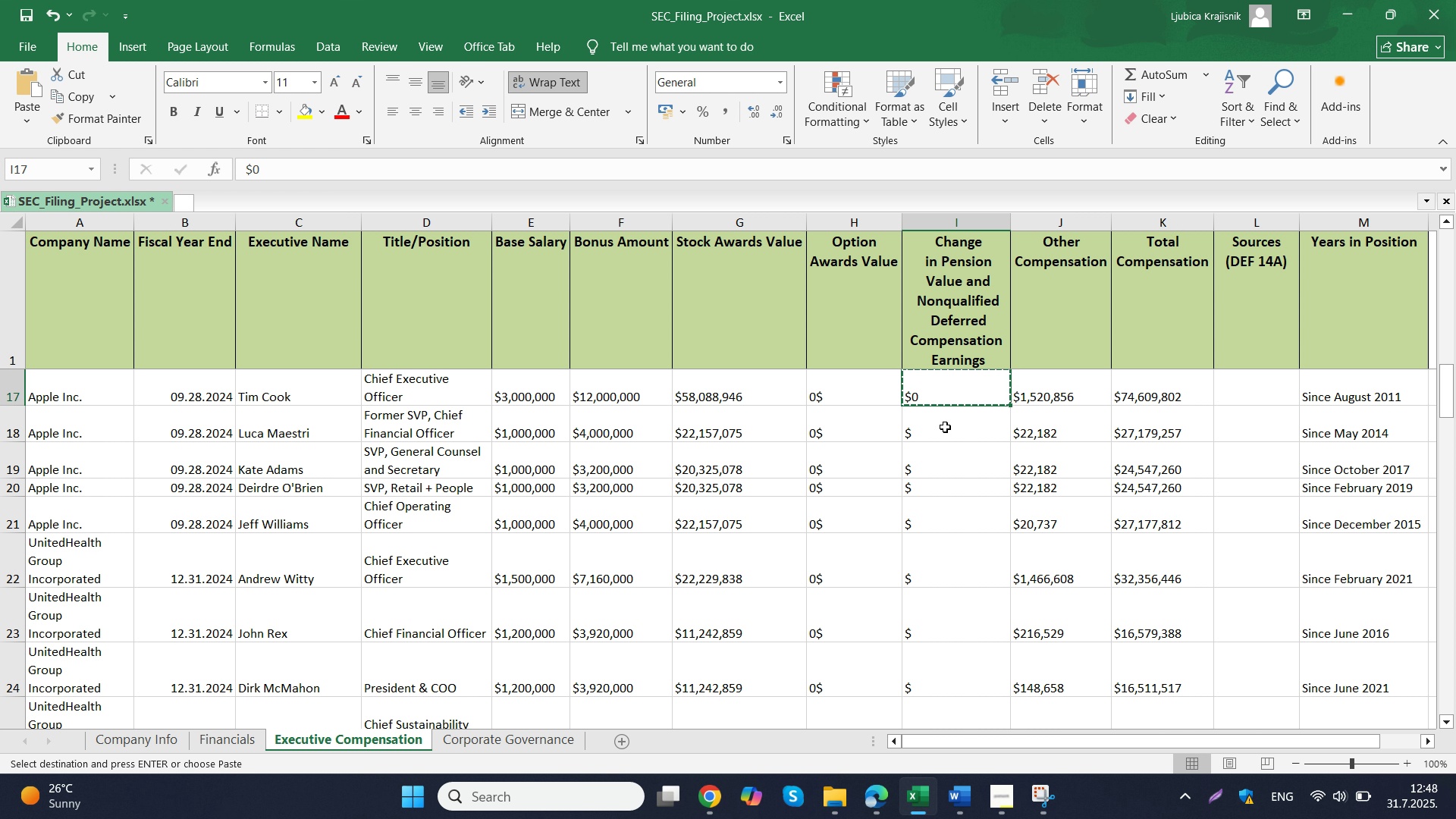 
double_click([952, 399])
 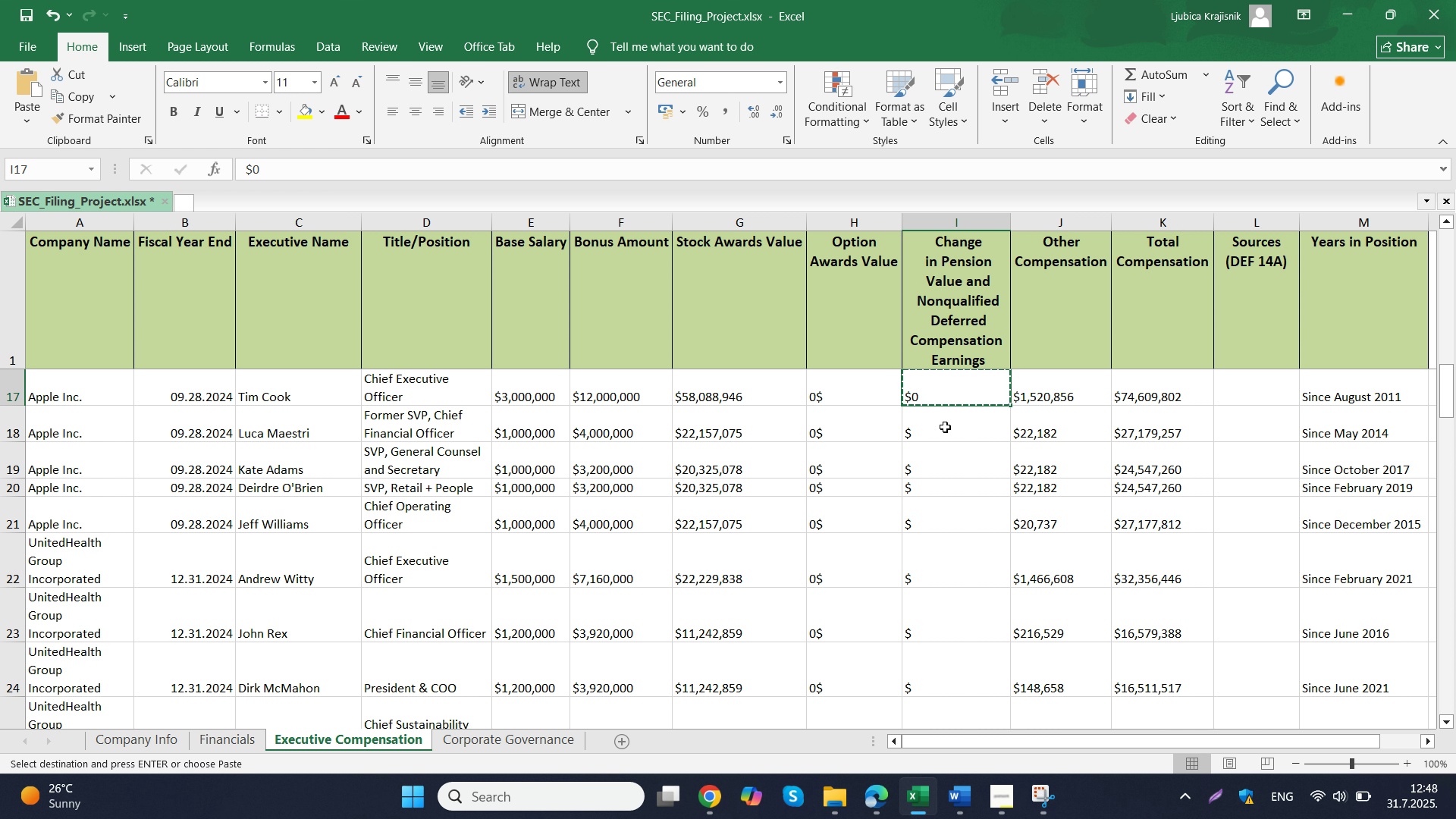 
key(Control+C)
 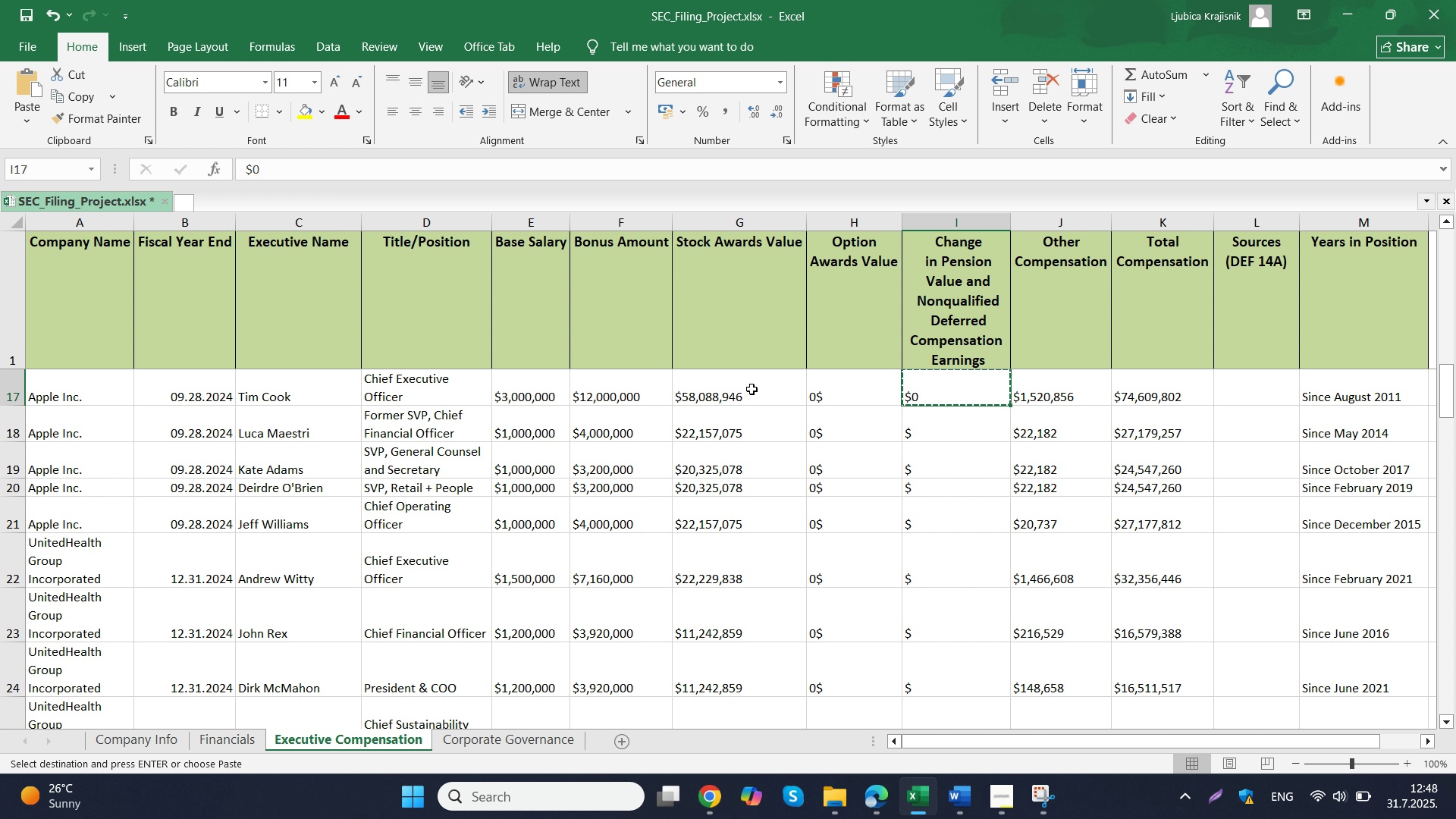 
wait(6.3)
 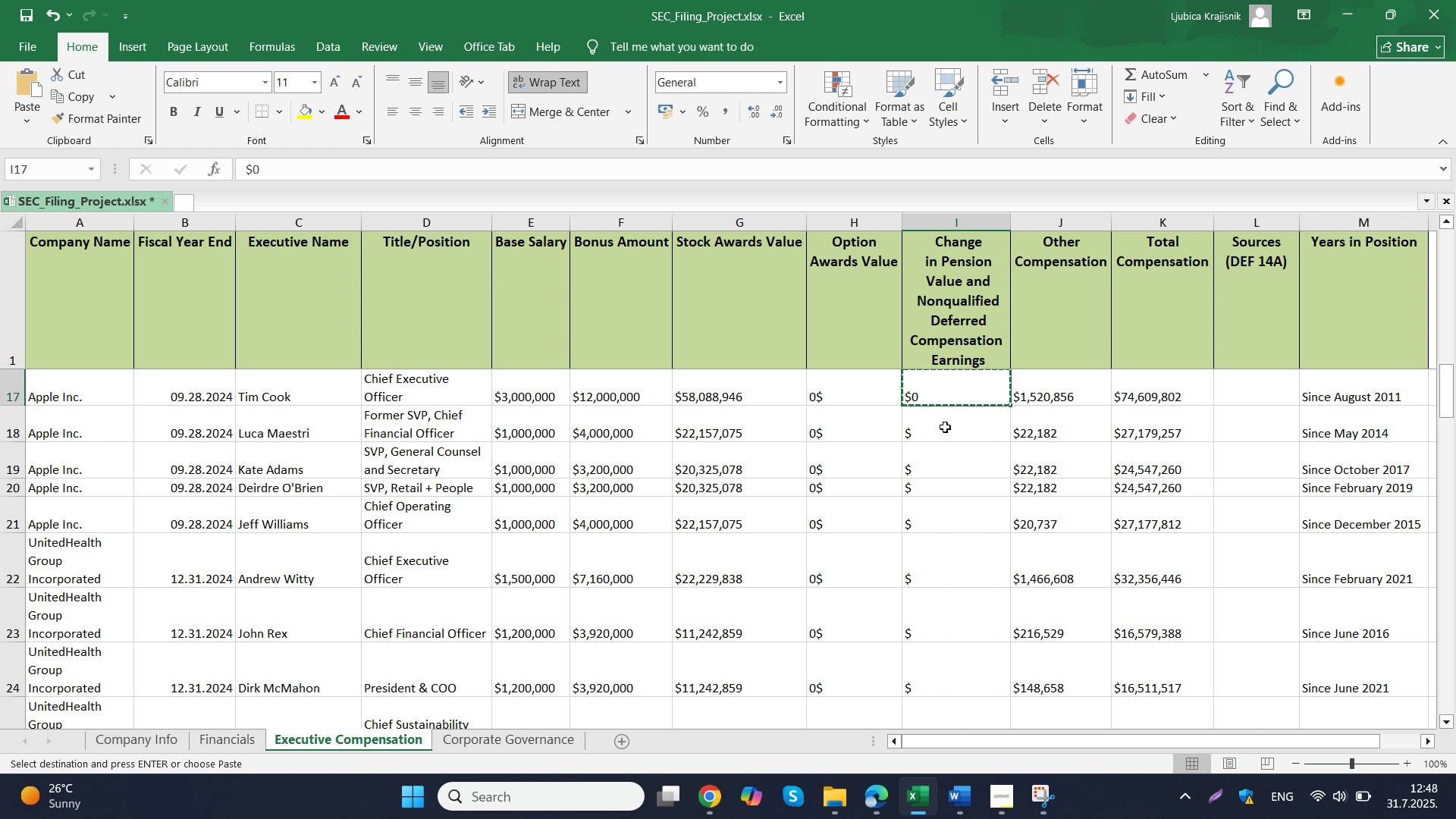 
left_click_drag(start_coordinate=[940, 428], to_coordinate=[930, 510])
 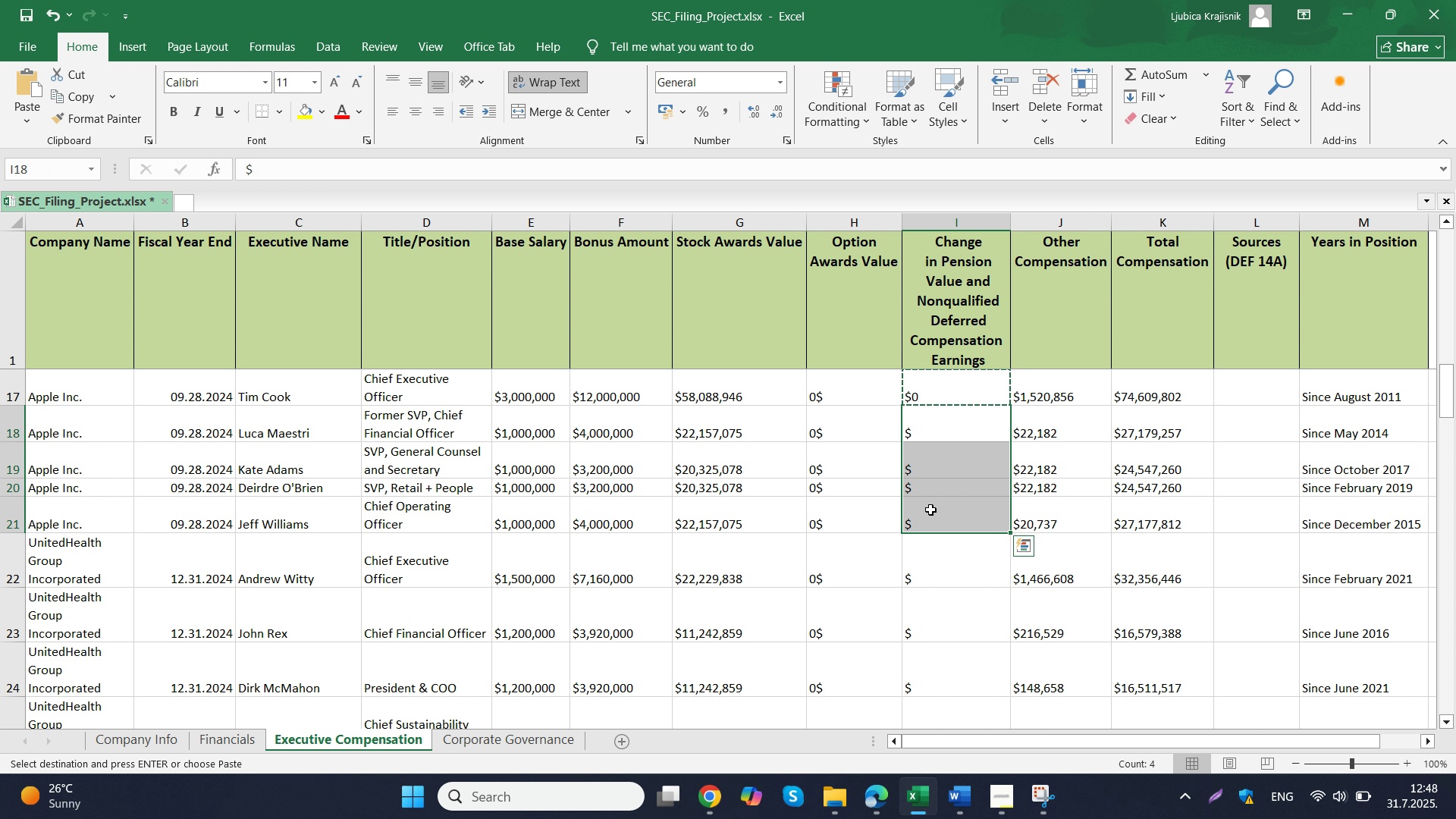 
key(Control+ControlLeft)
 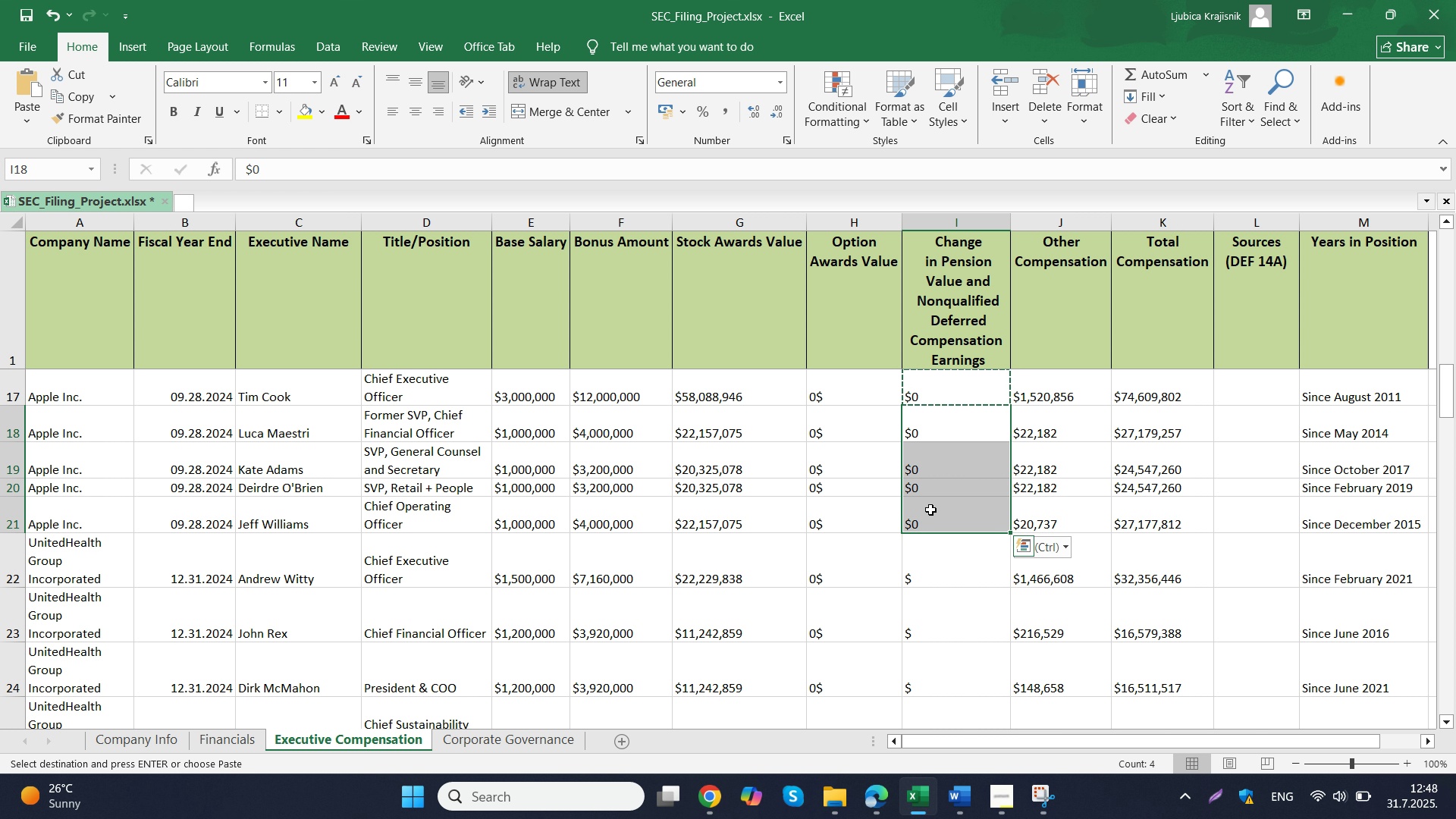 
key(Control+V)
 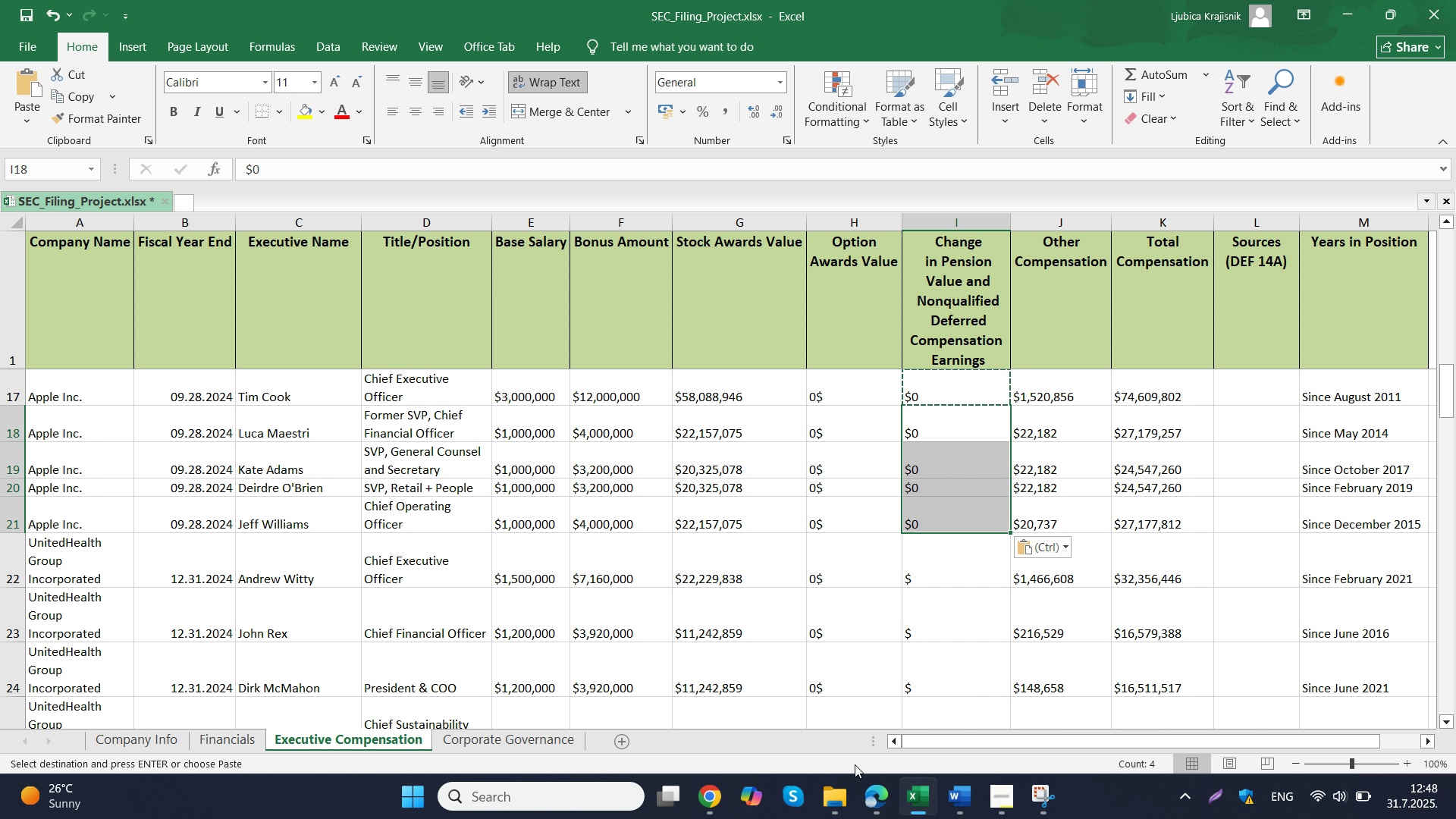 
mouse_move([840, 705])
 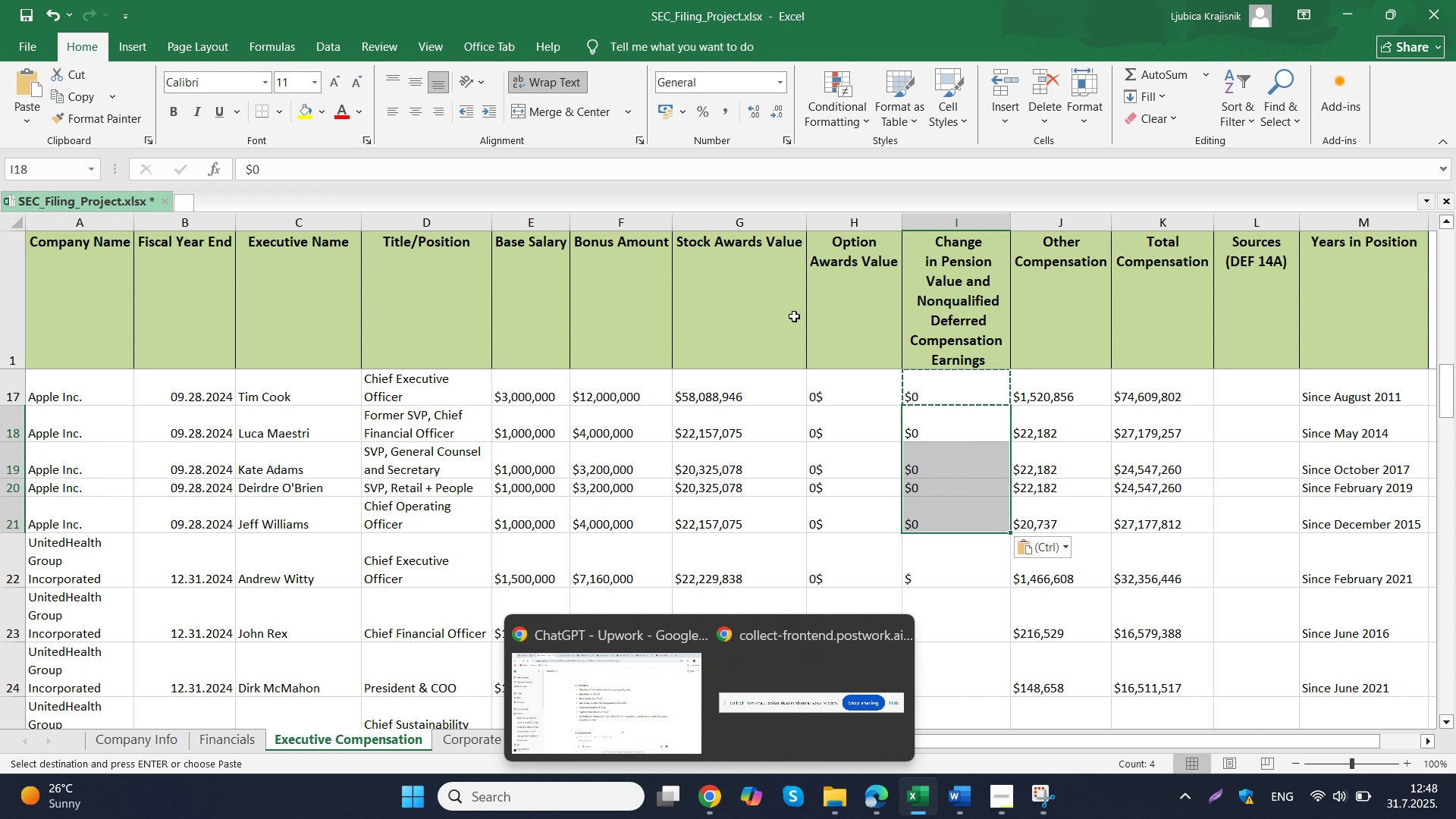 
wait(5.43)
 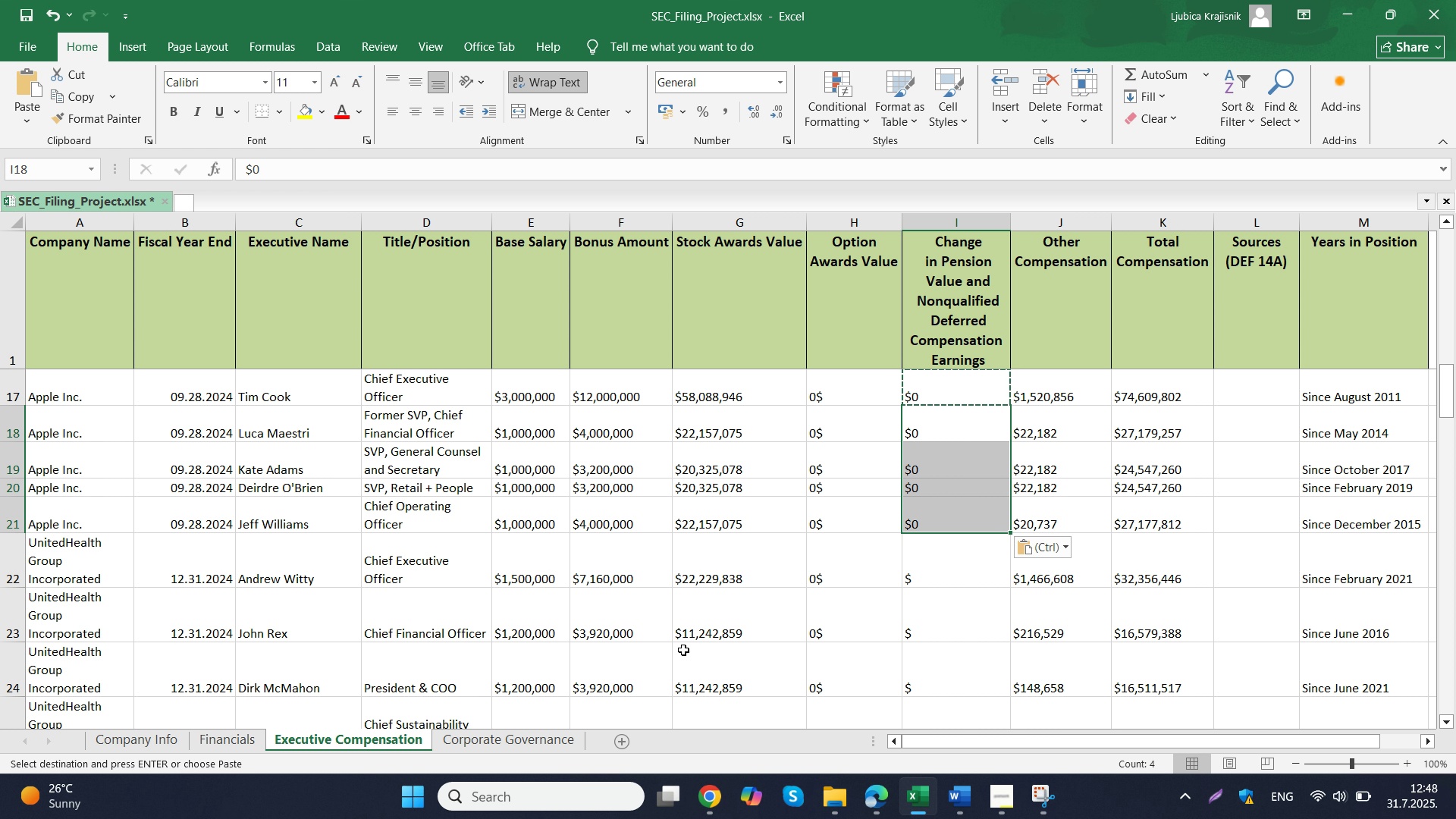 
left_click([1254, 394])
 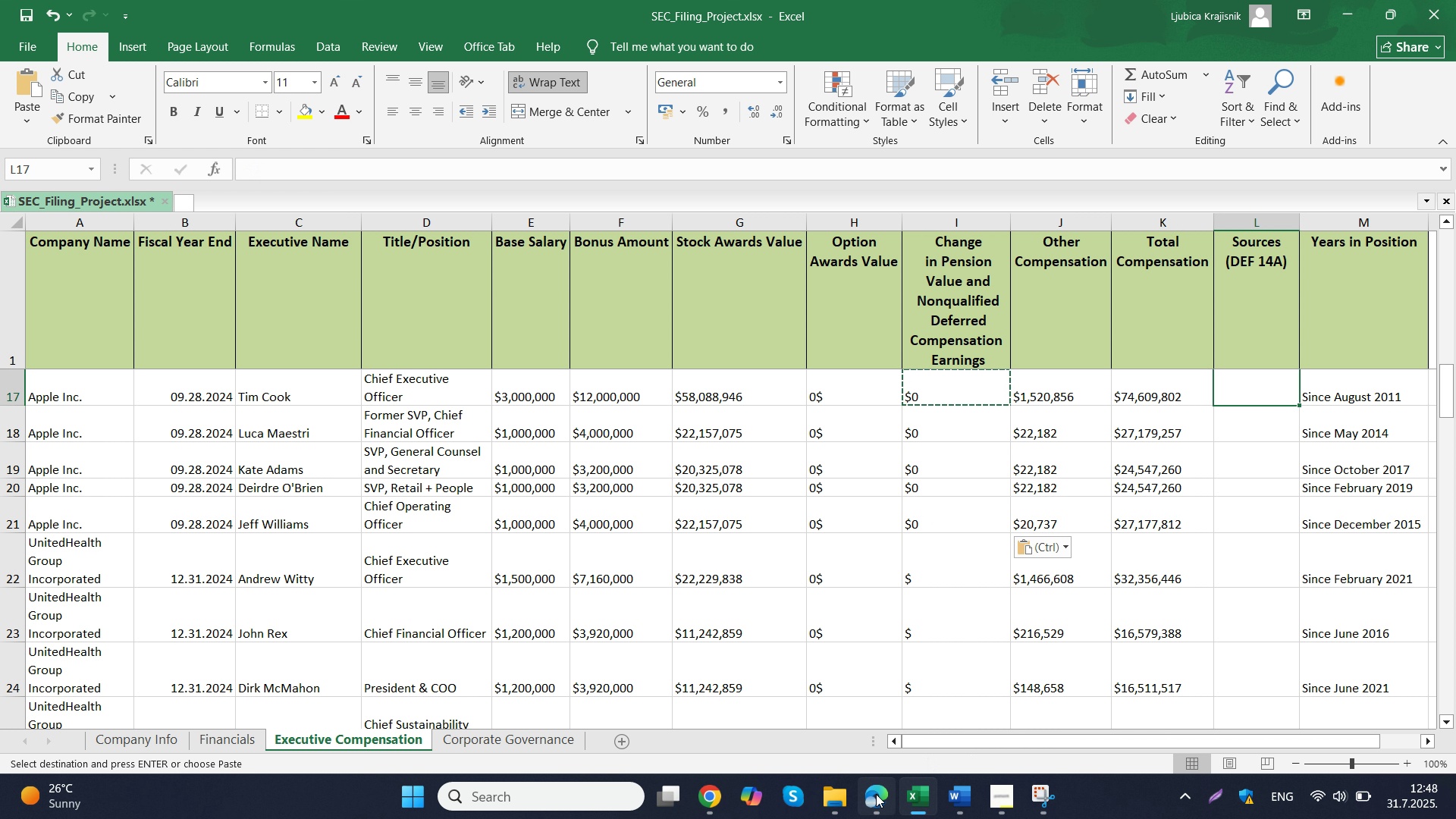 
left_click([876, 794])
 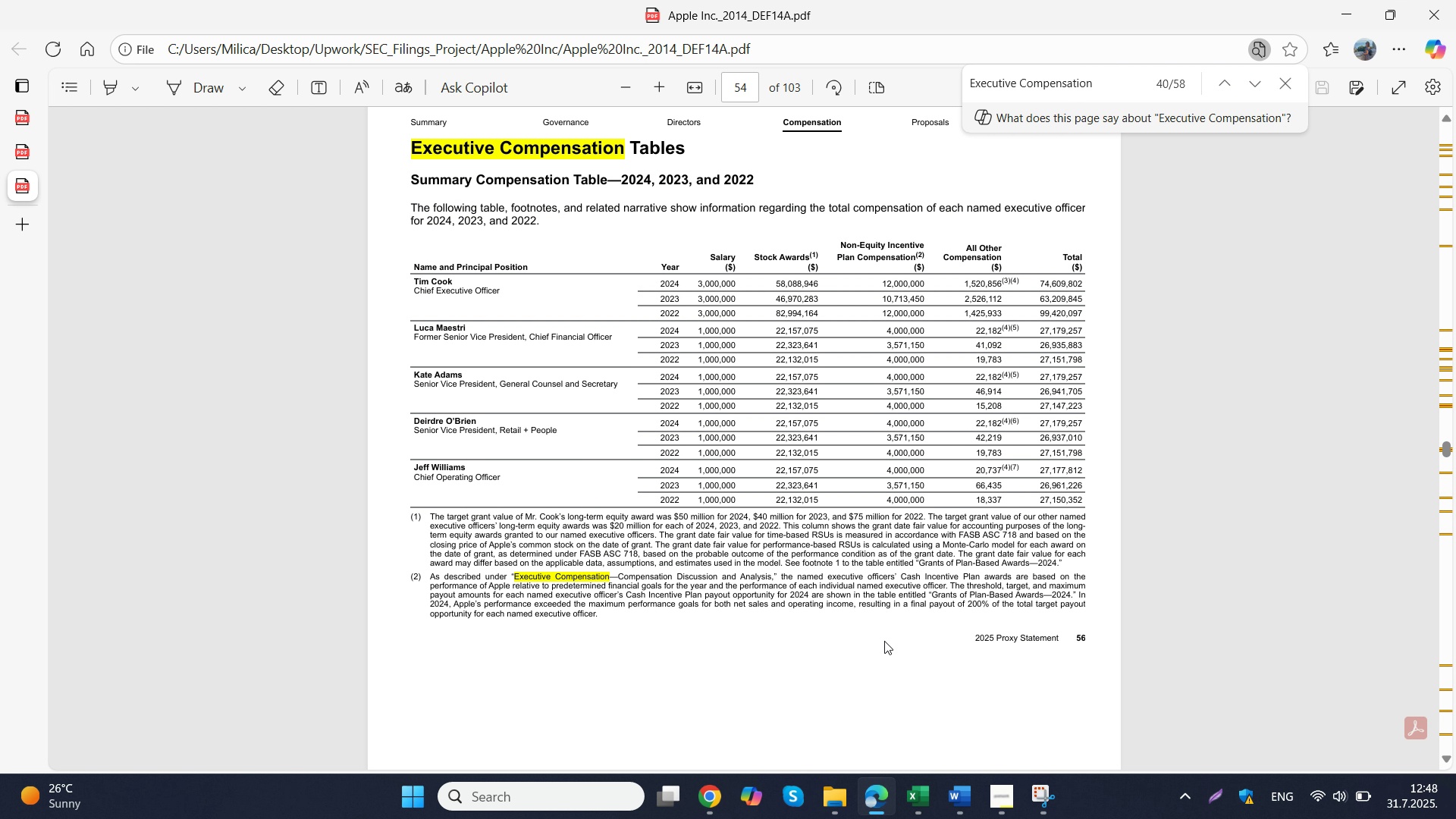 
scroll: coordinate [884, 640], scroll_direction: down, amount: 3.0
 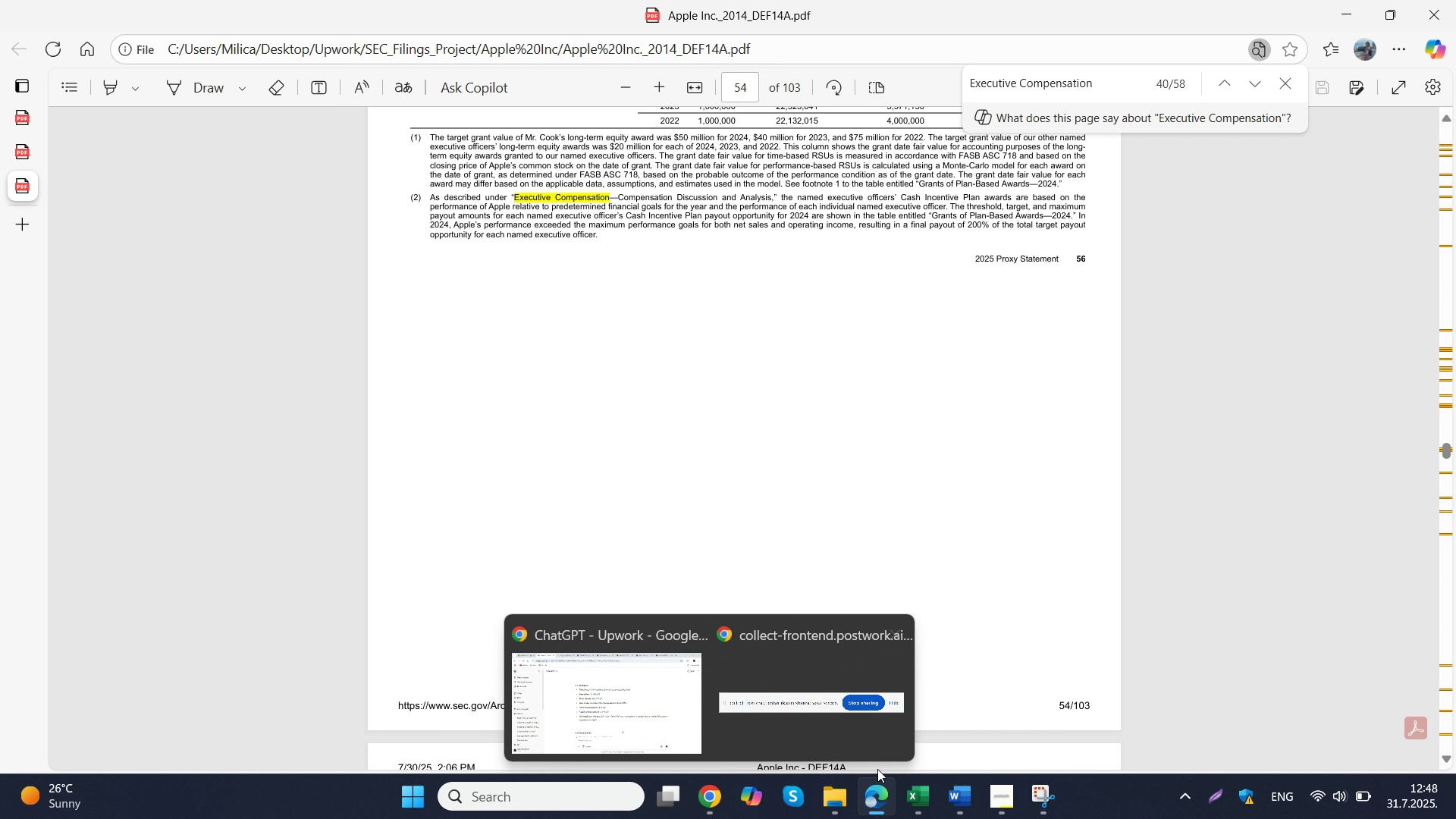 
left_click([924, 792])
 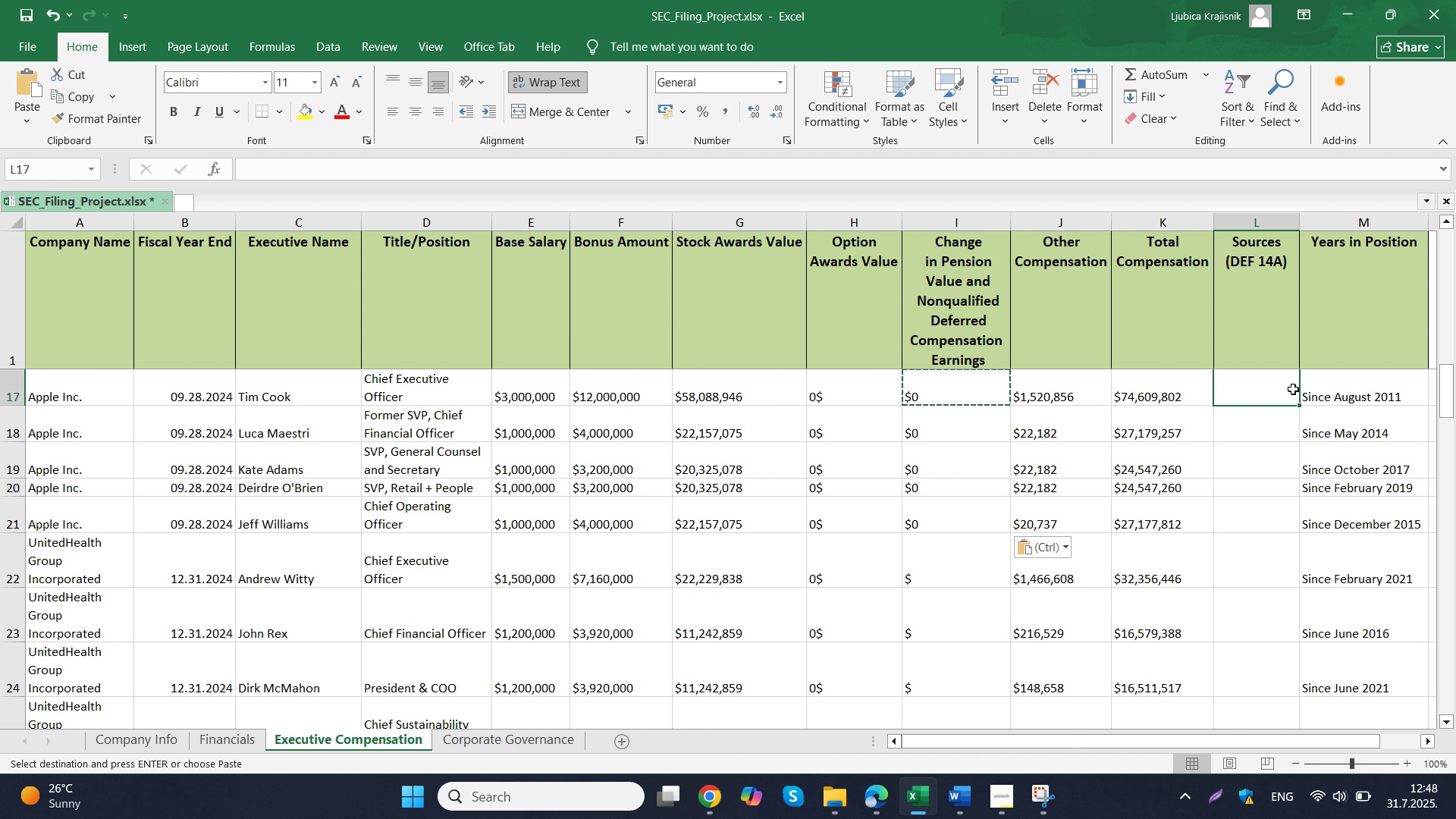 
left_click([1288, 390])
 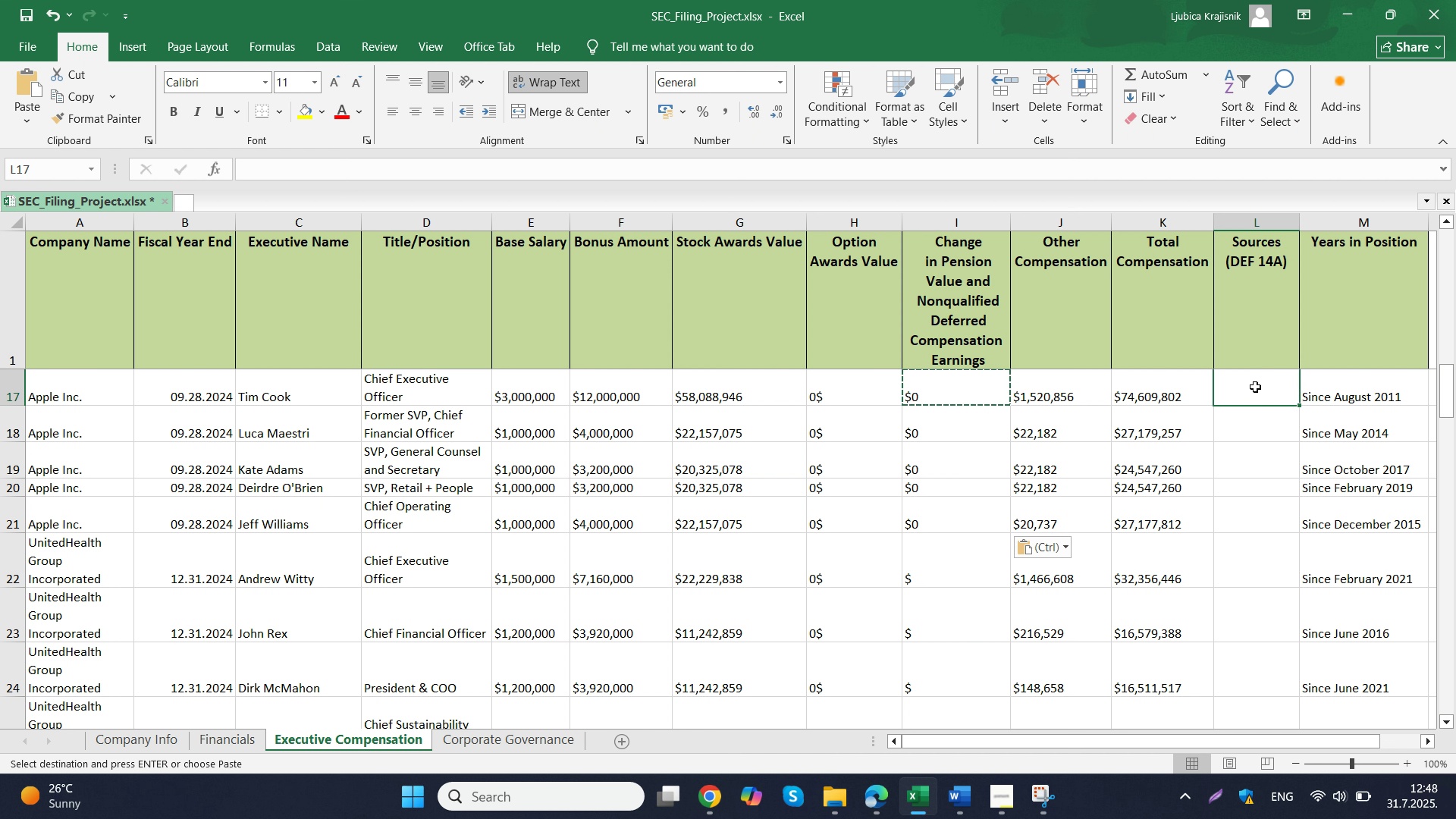 
type(page 54)
 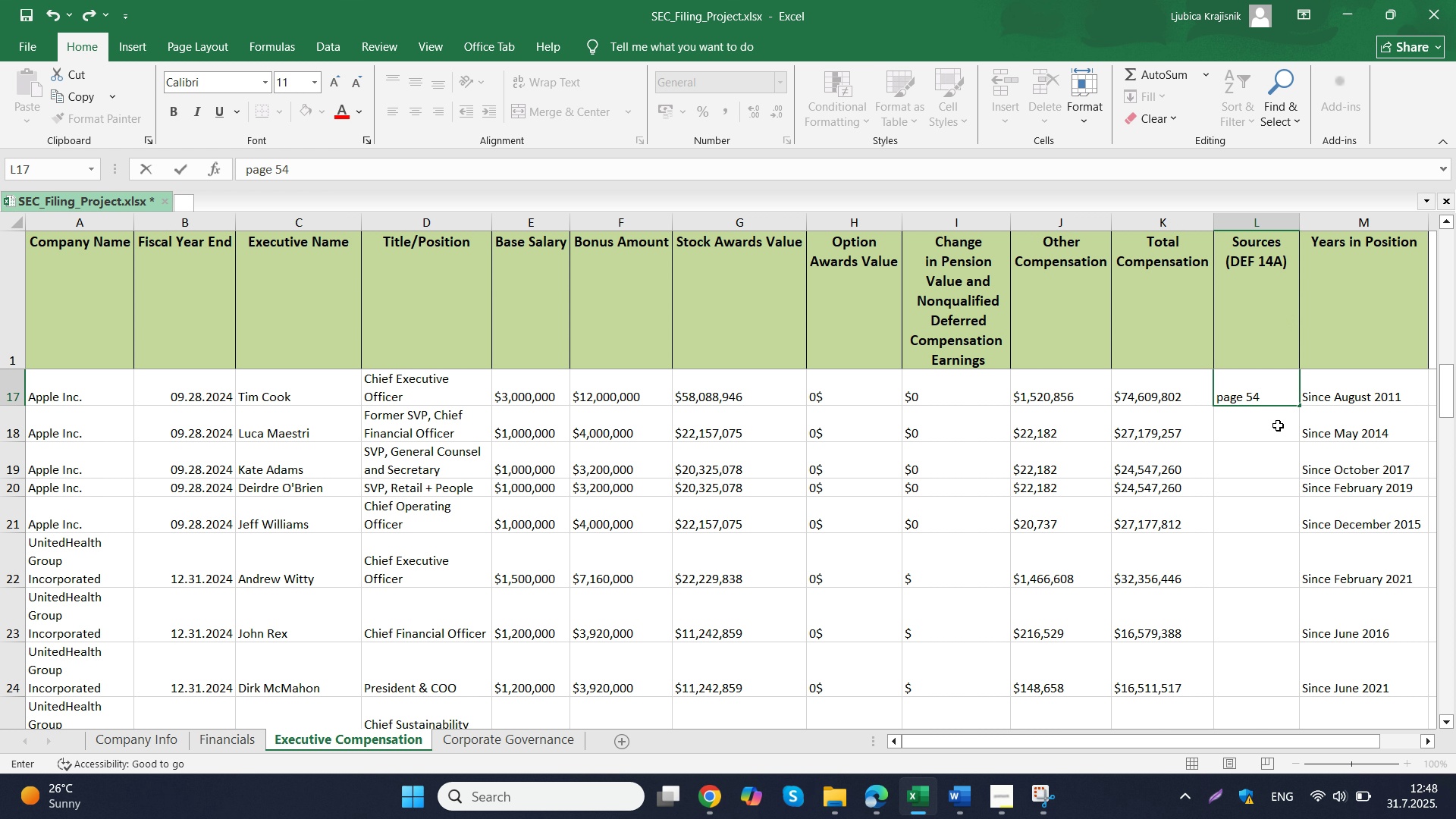 
double_click([1251, 389])
 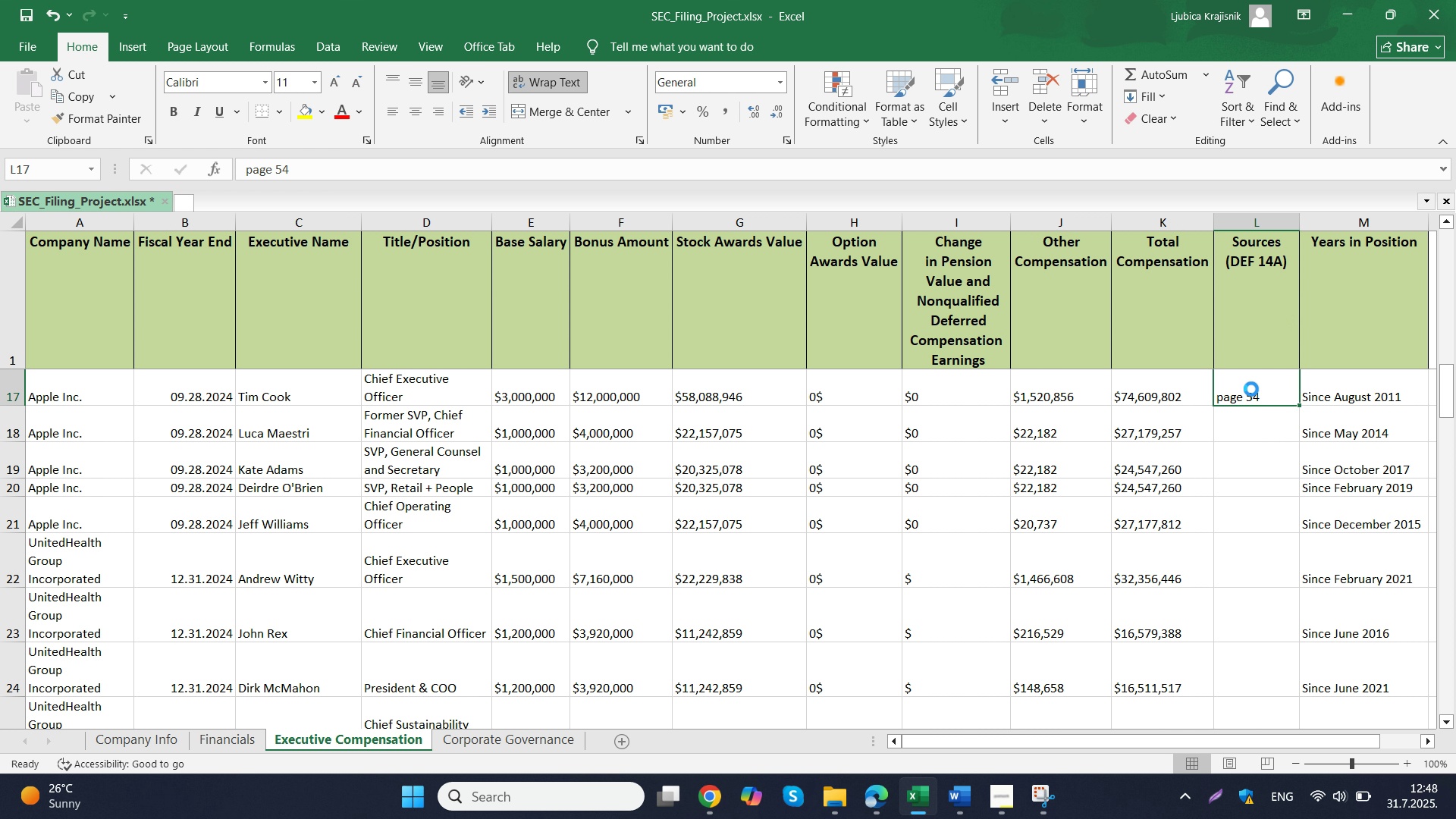 
key(Control+C)
 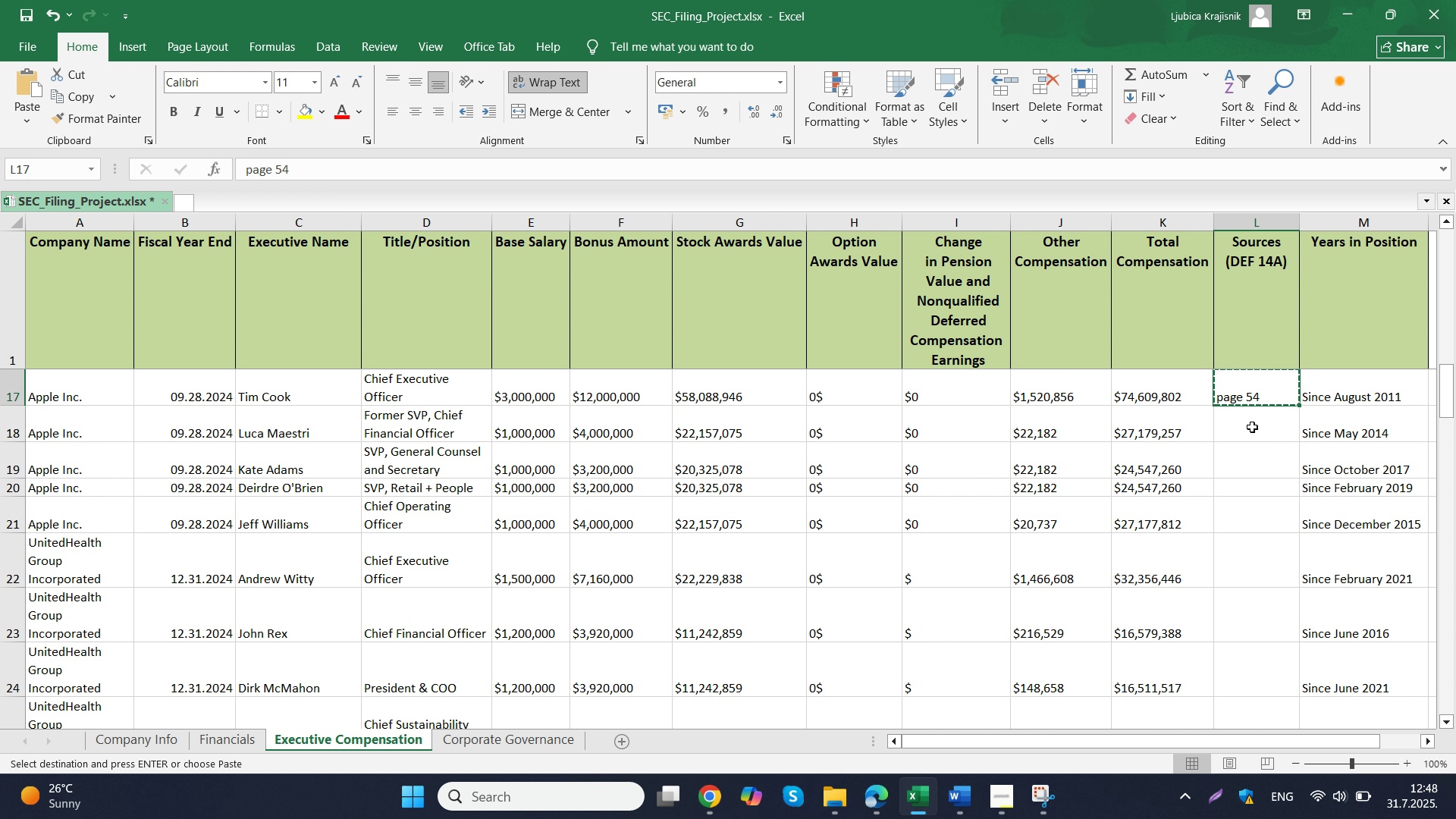 
left_click_drag(start_coordinate=[1252, 427], to_coordinate=[1255, 507])
 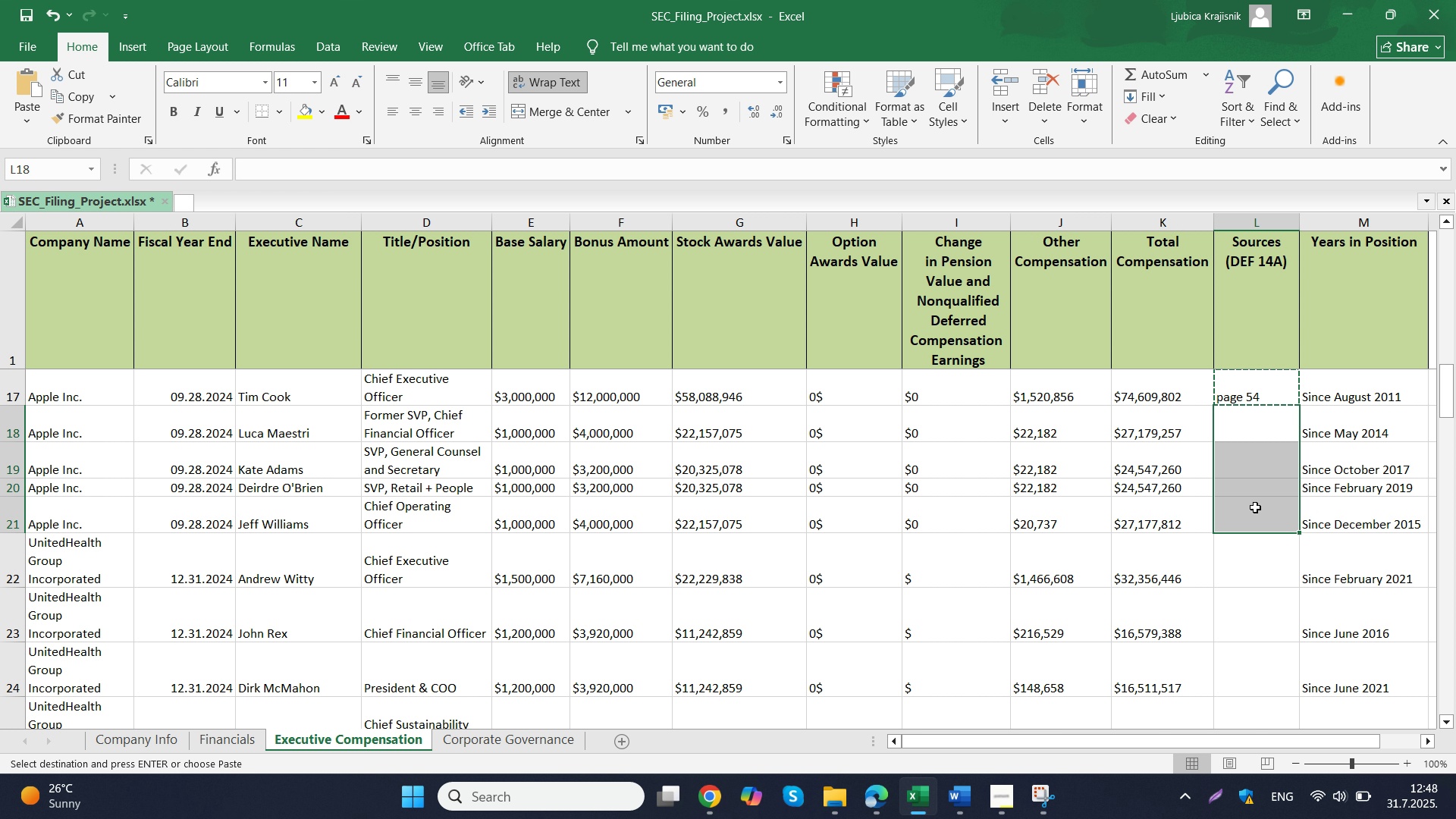 
key(Control+V)
 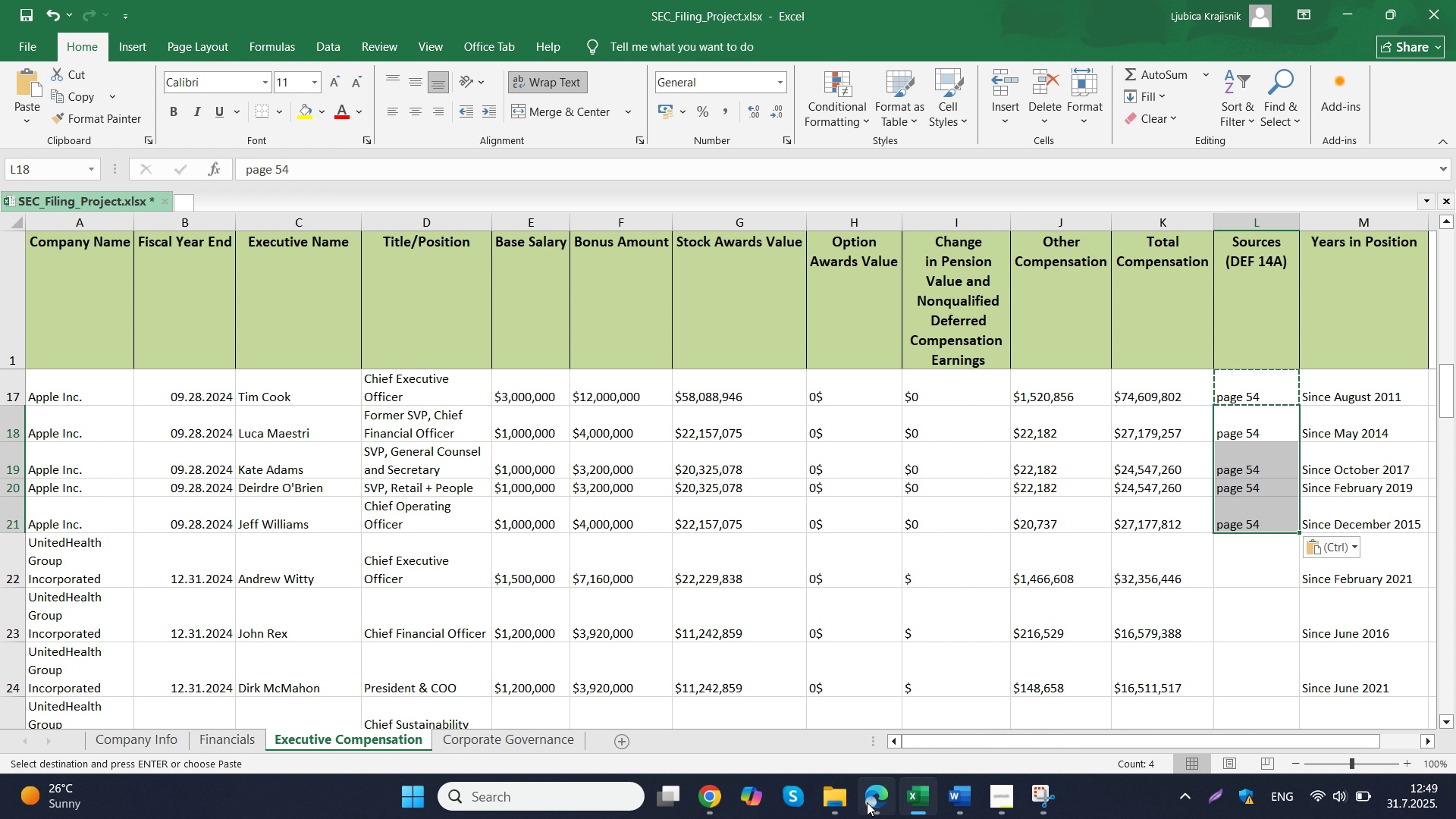 
wait(6.89)
 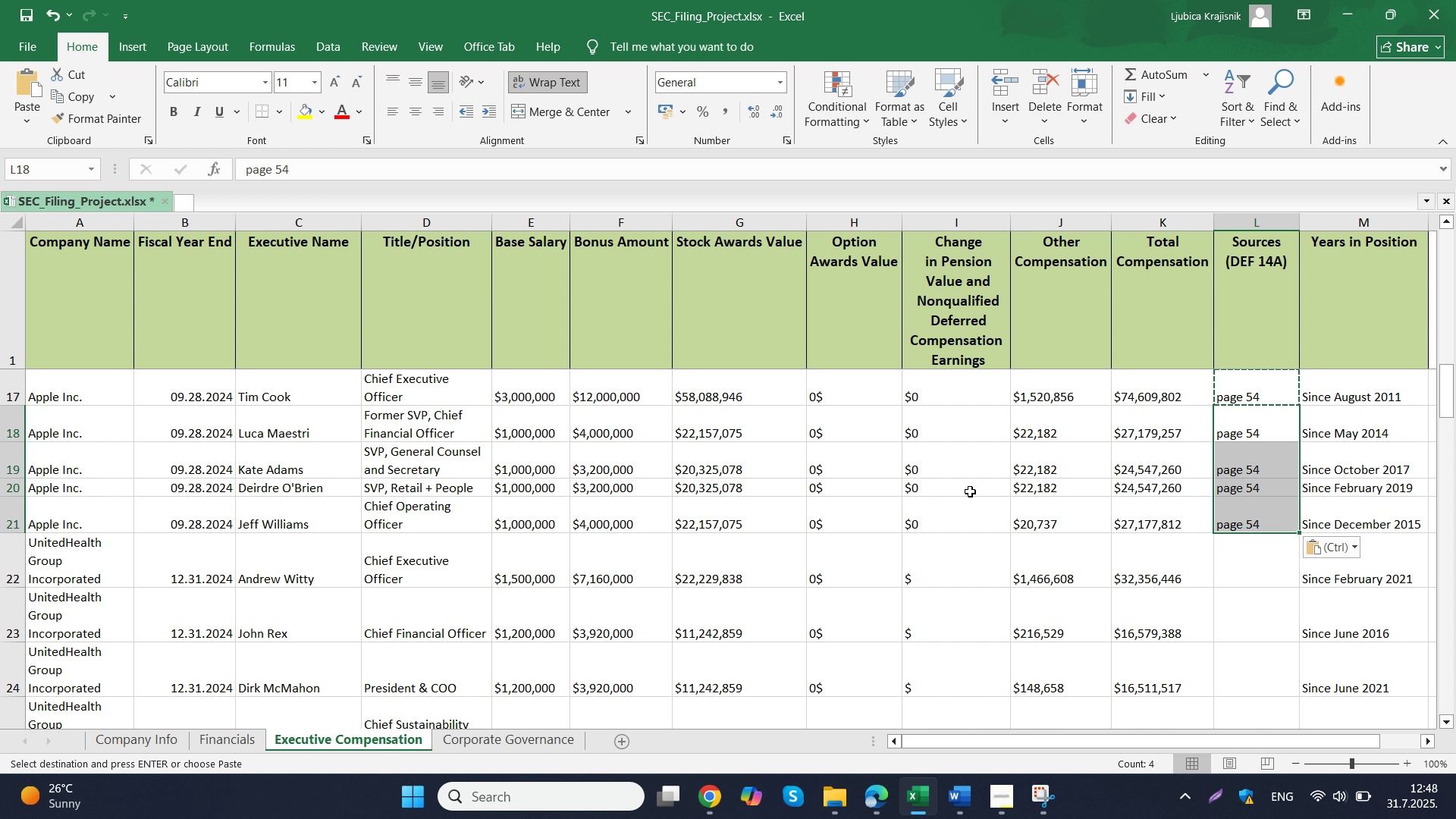 
left_click([841, 708])
 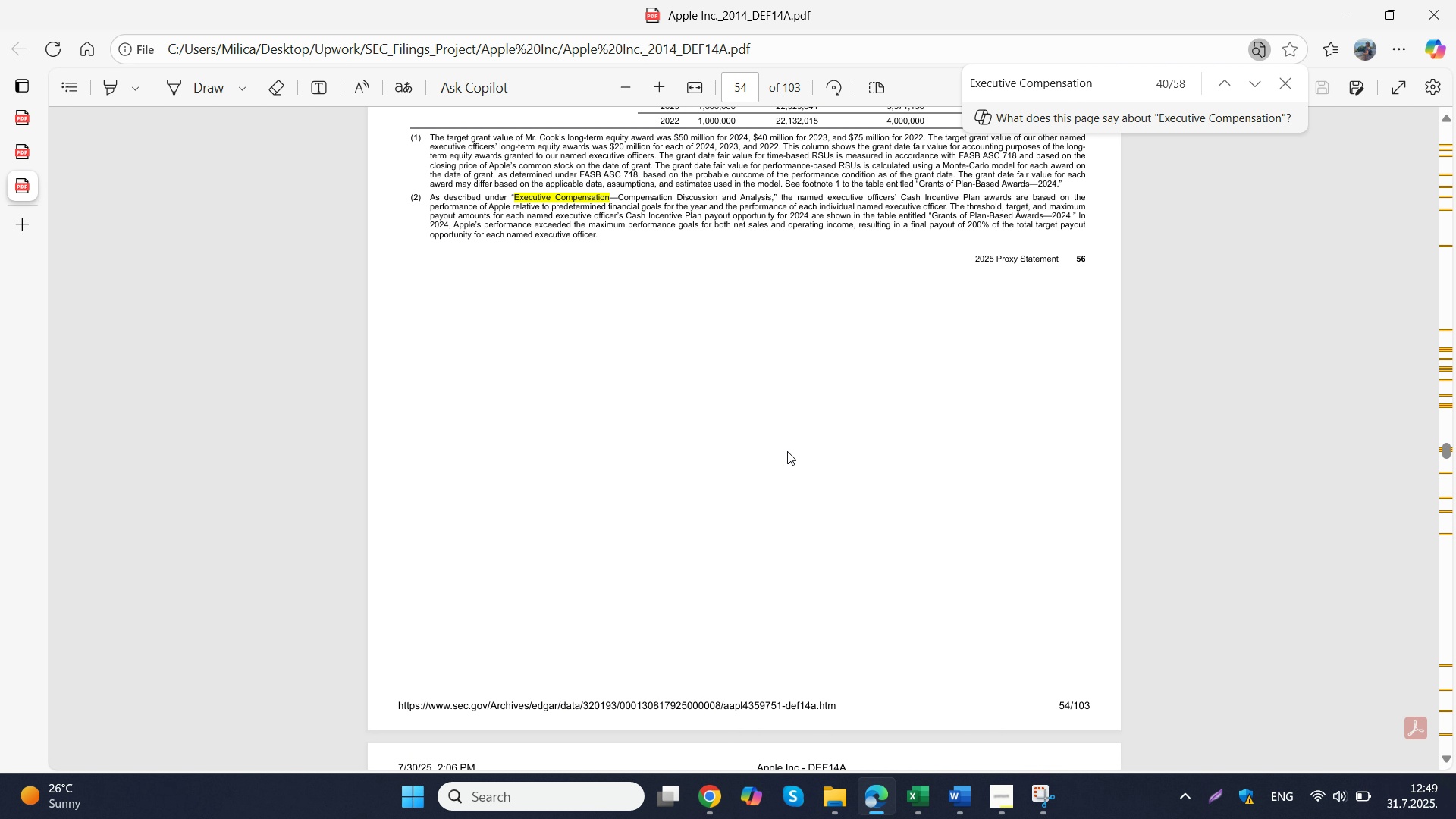 
scroll: coordinate [787, 451], scroll_direction: up, amount: 3.0
 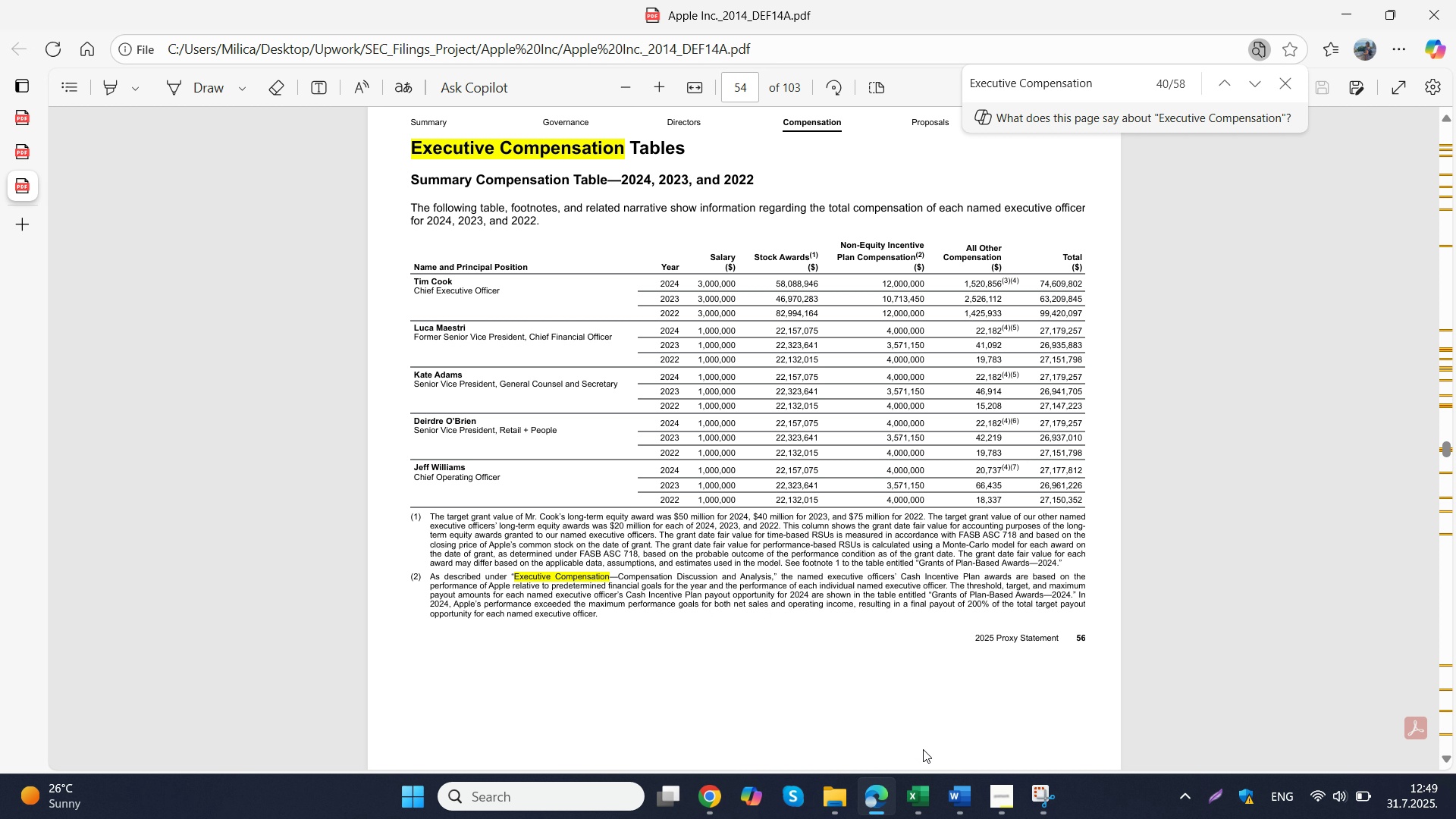 
wait(5.25)
 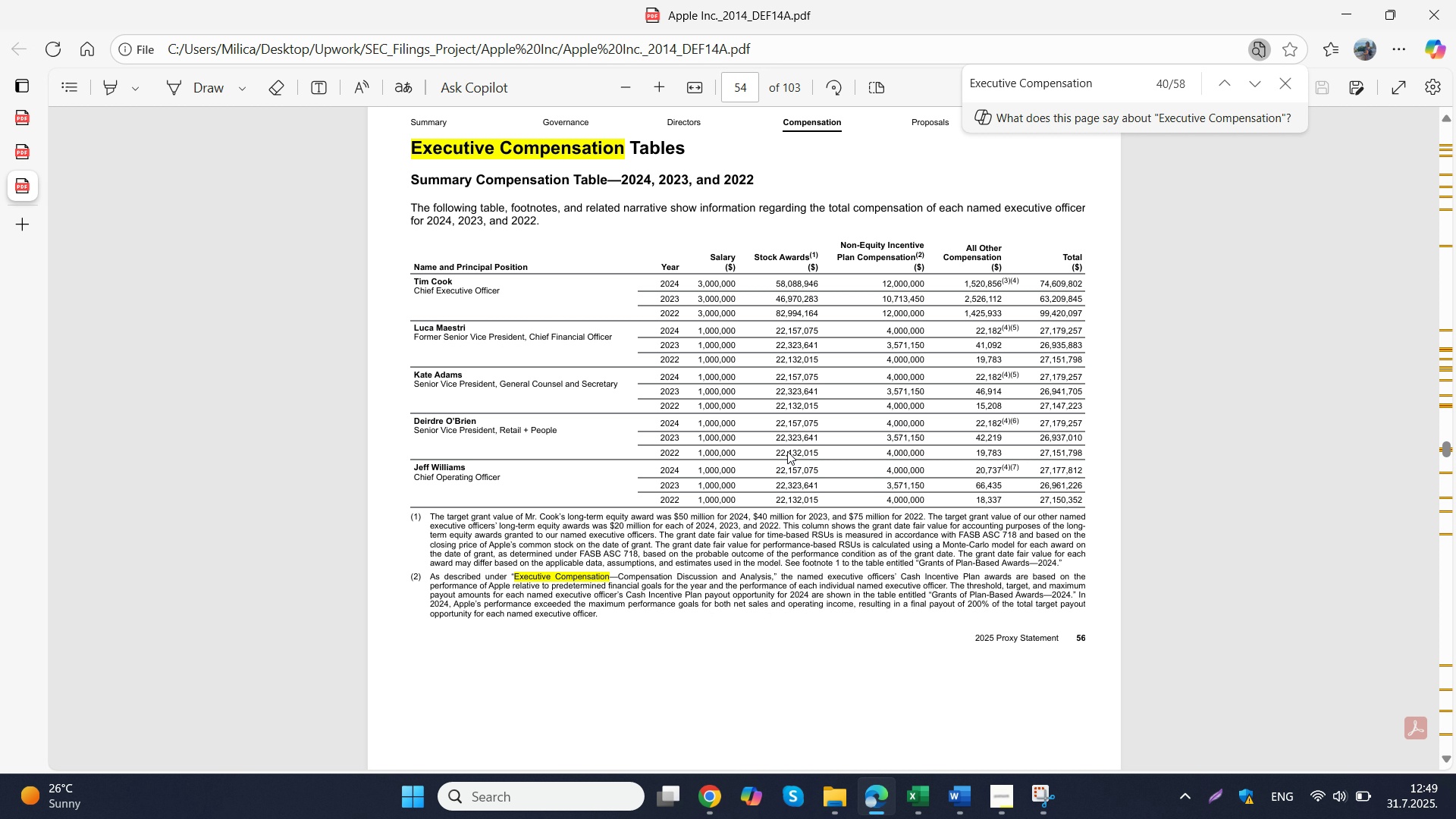 
mouse_move([924, 713])
 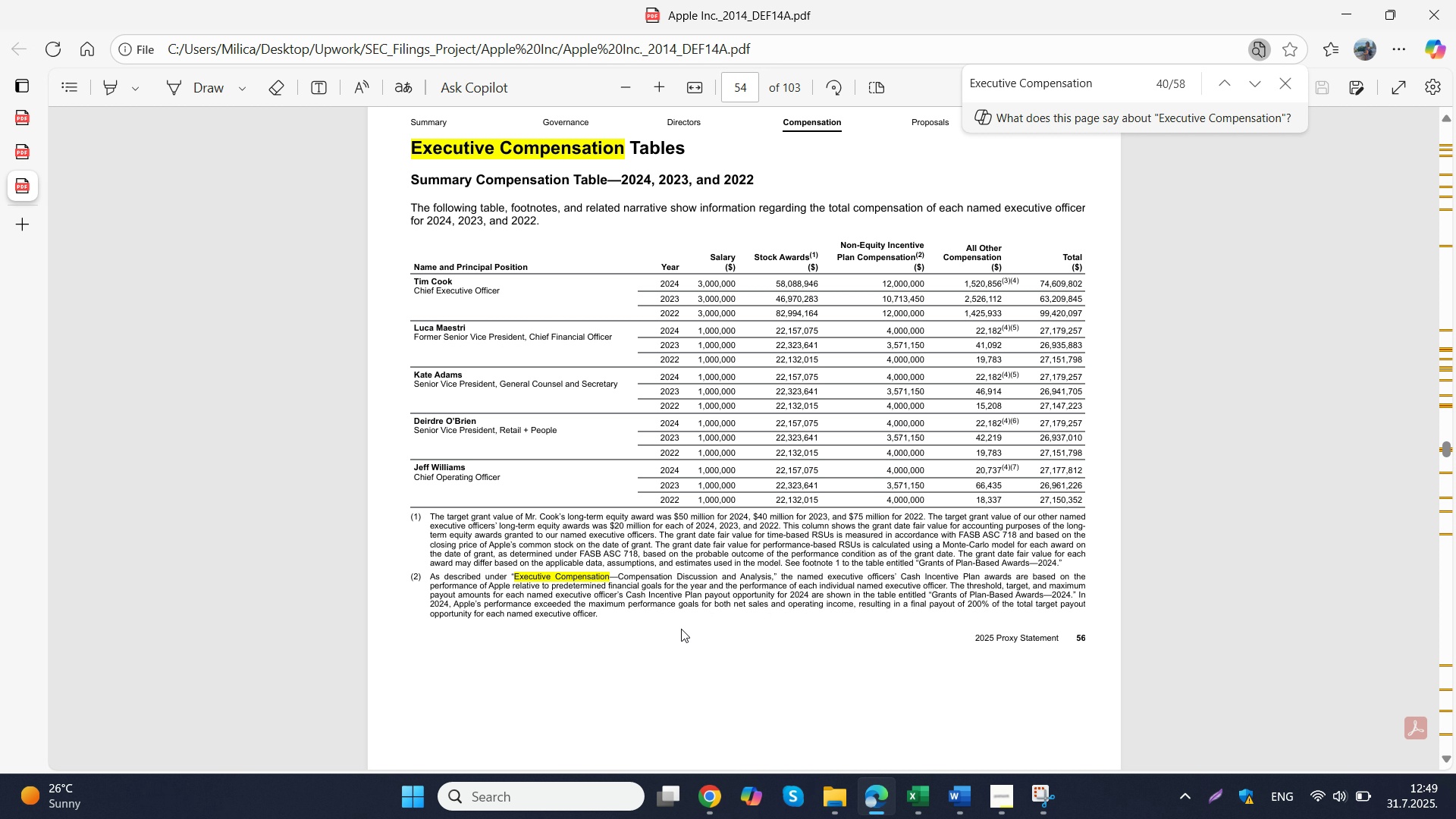 
wait(8.36)
 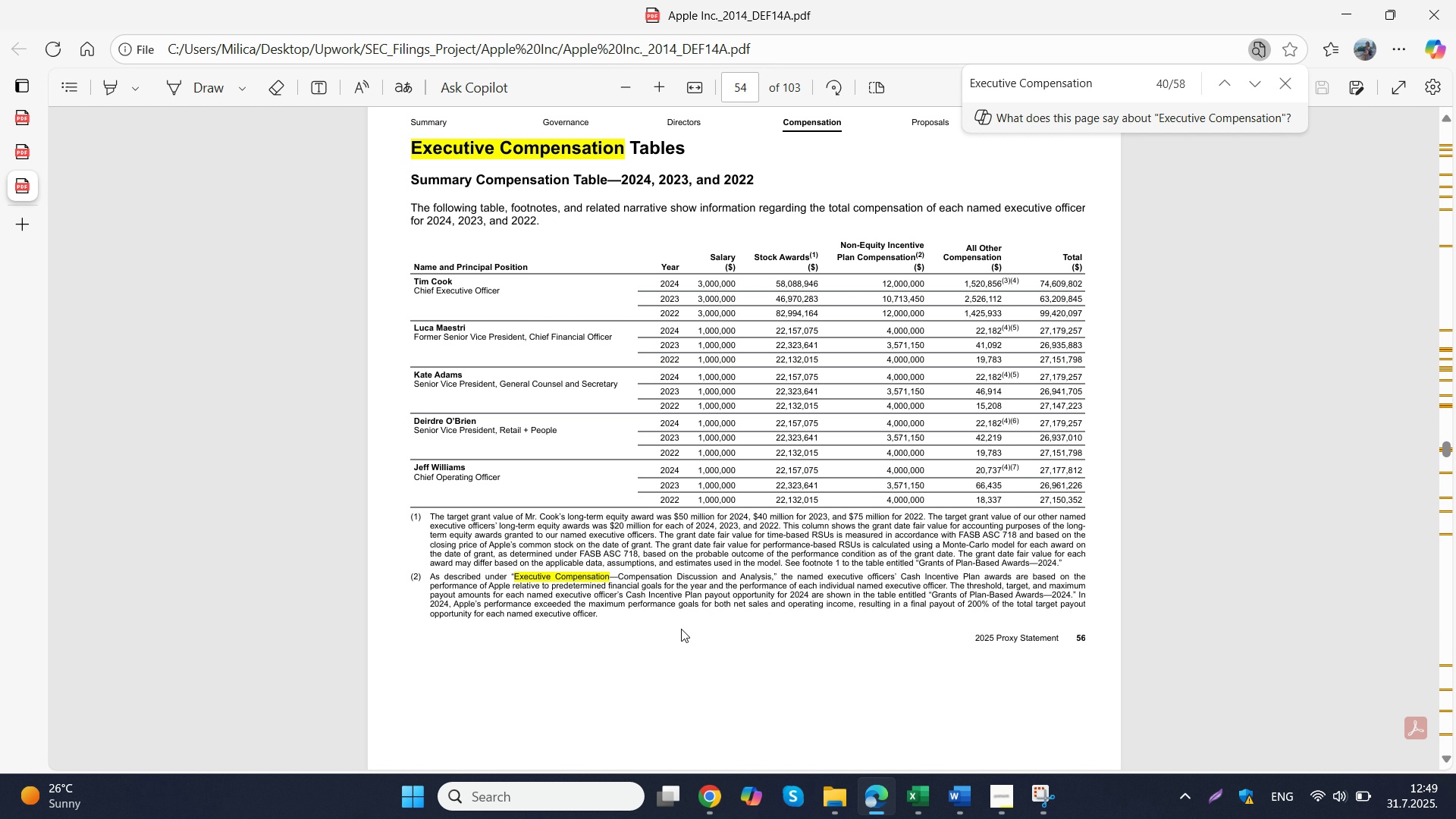 
mouse_move([914, 720])
 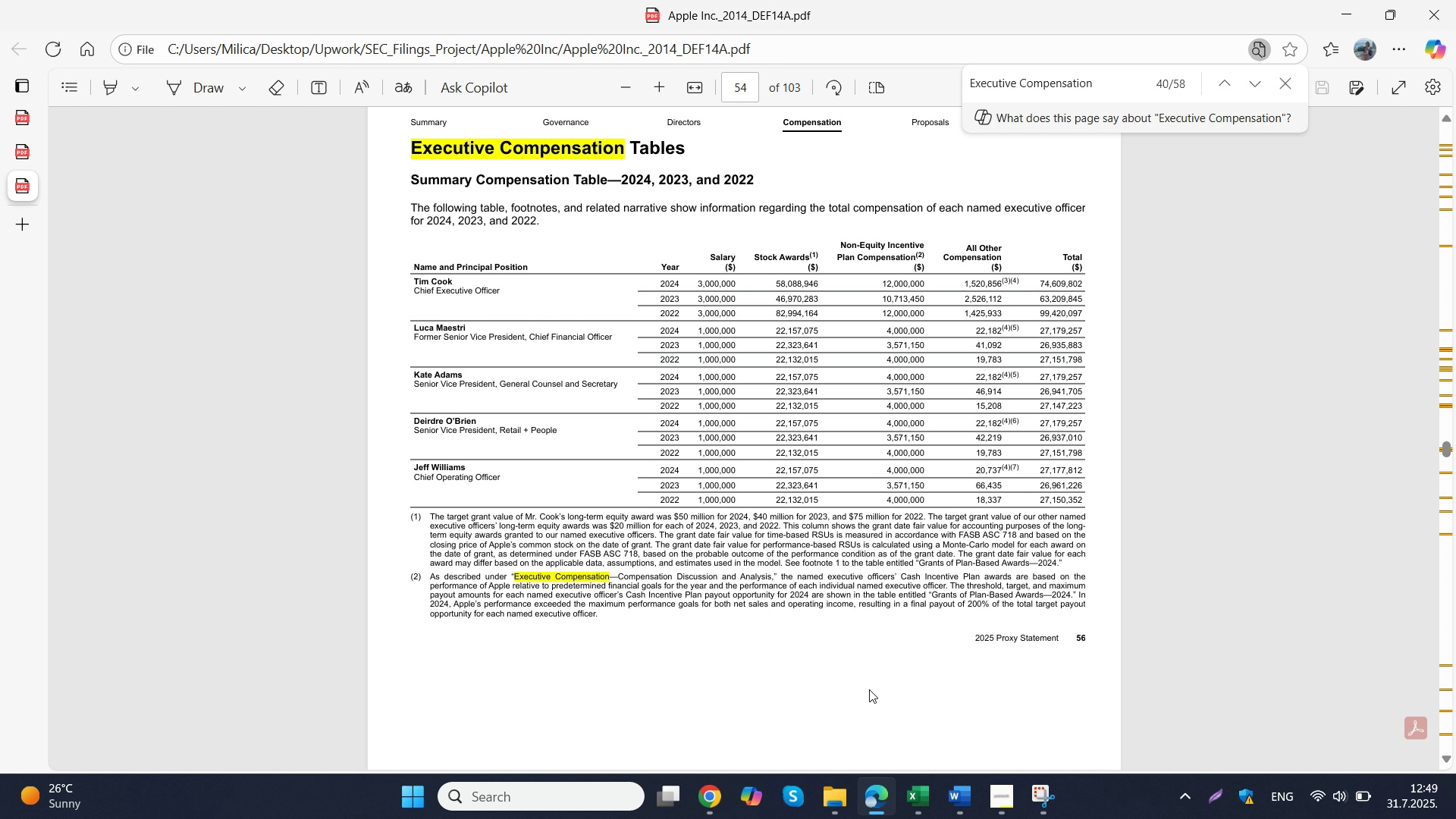 
wait(7.31)
 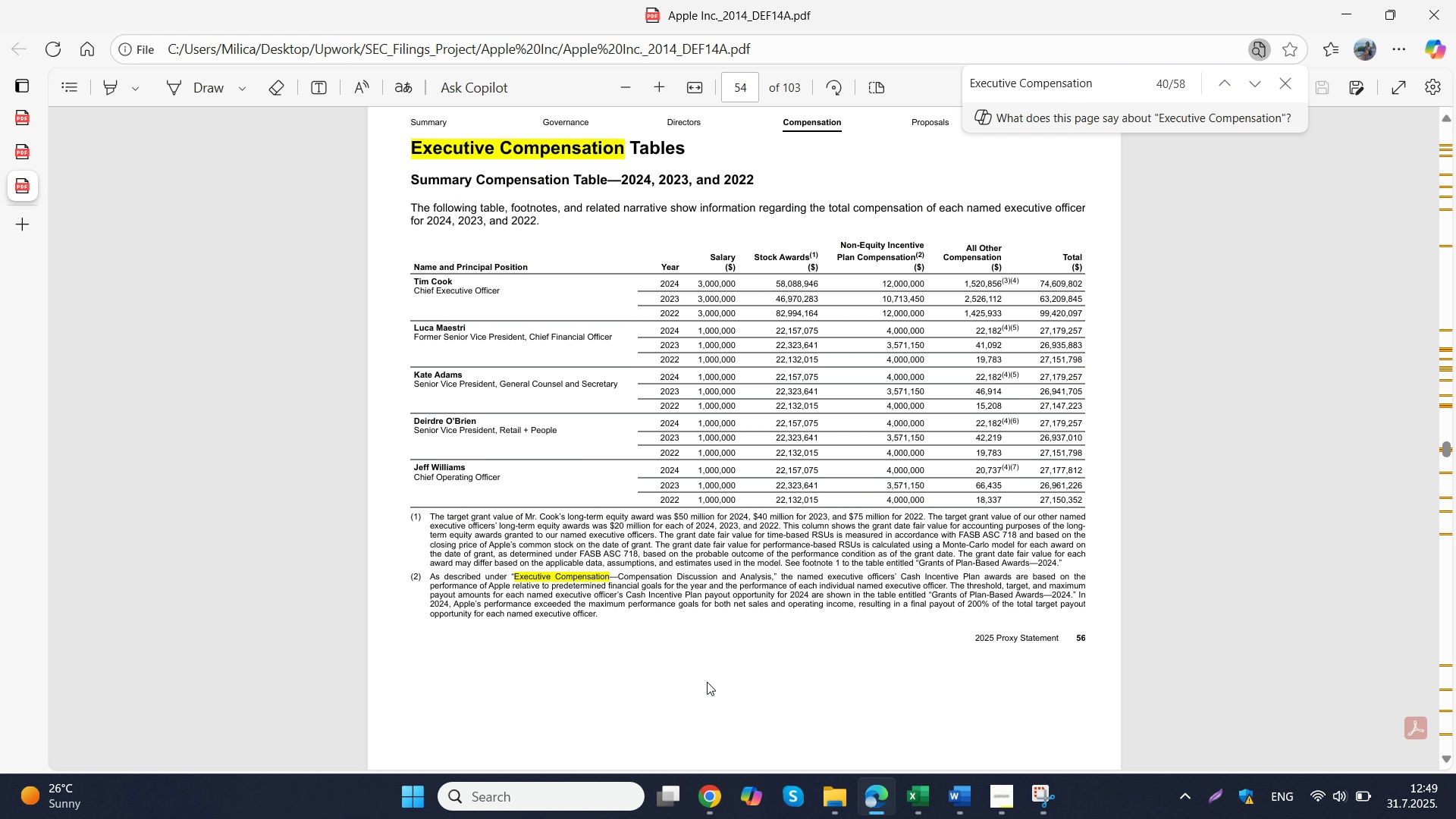 
mouse_move([905, 694])
 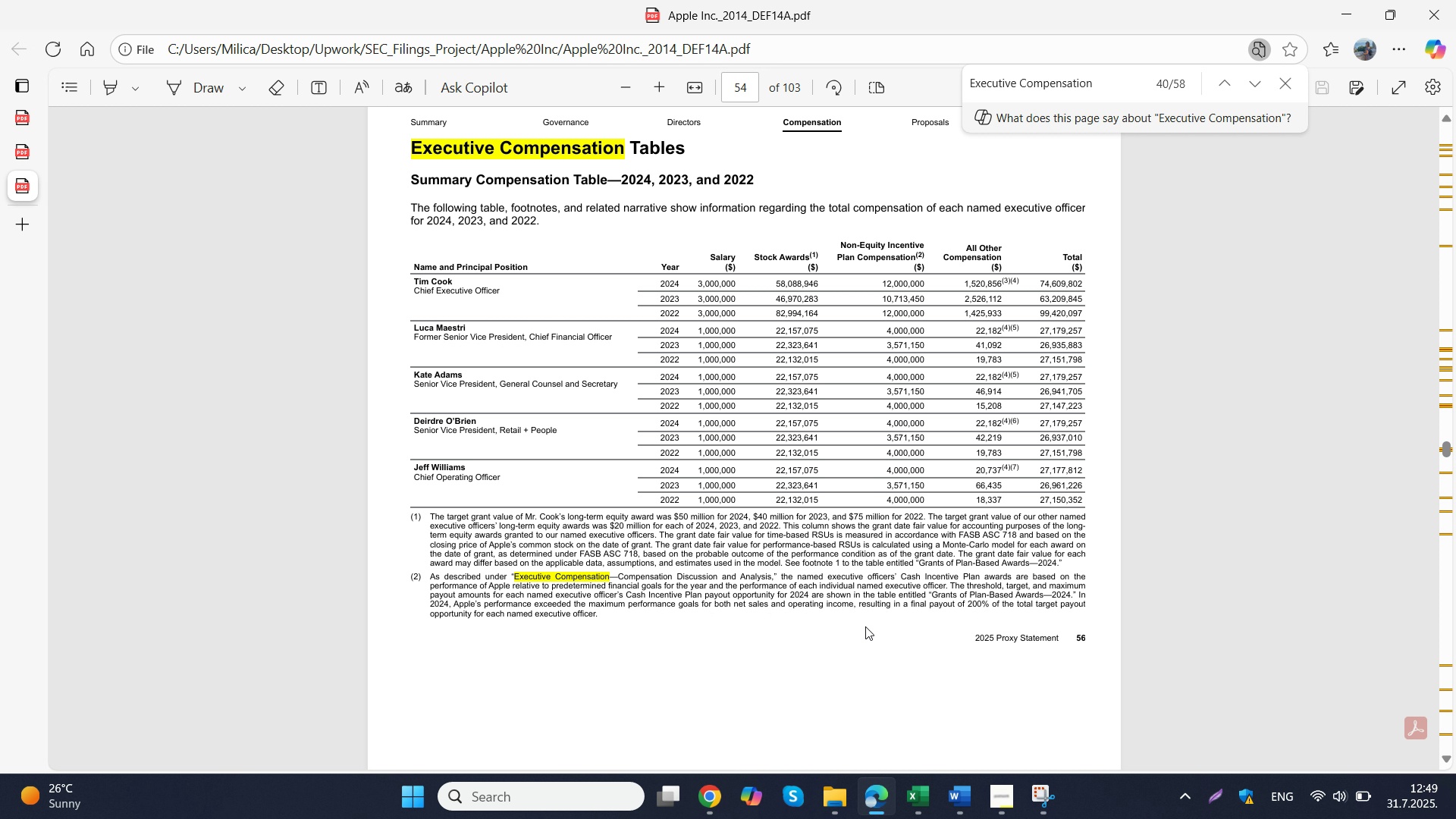 
wait(8.51)
 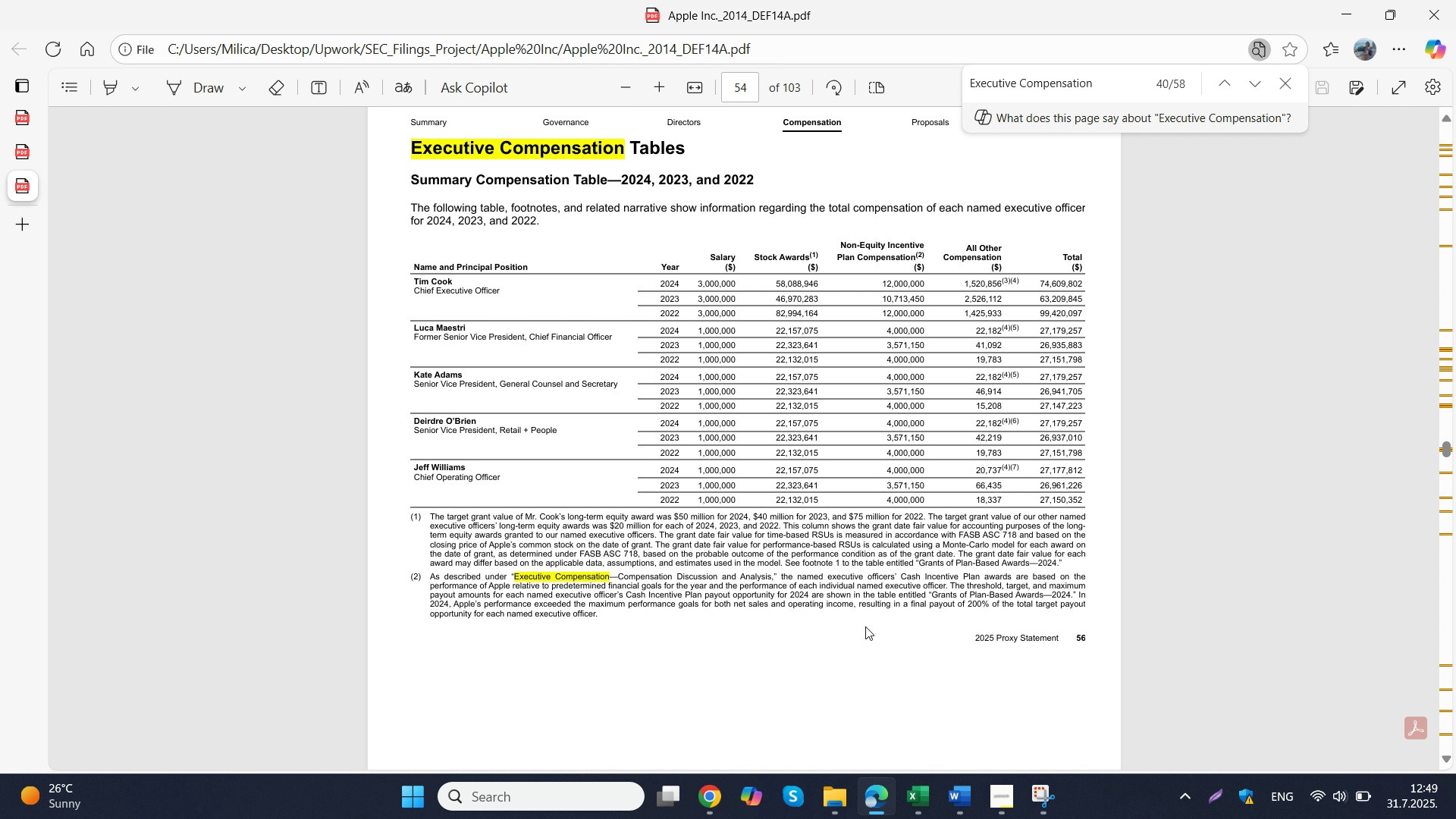 
left_click([912, 715])
 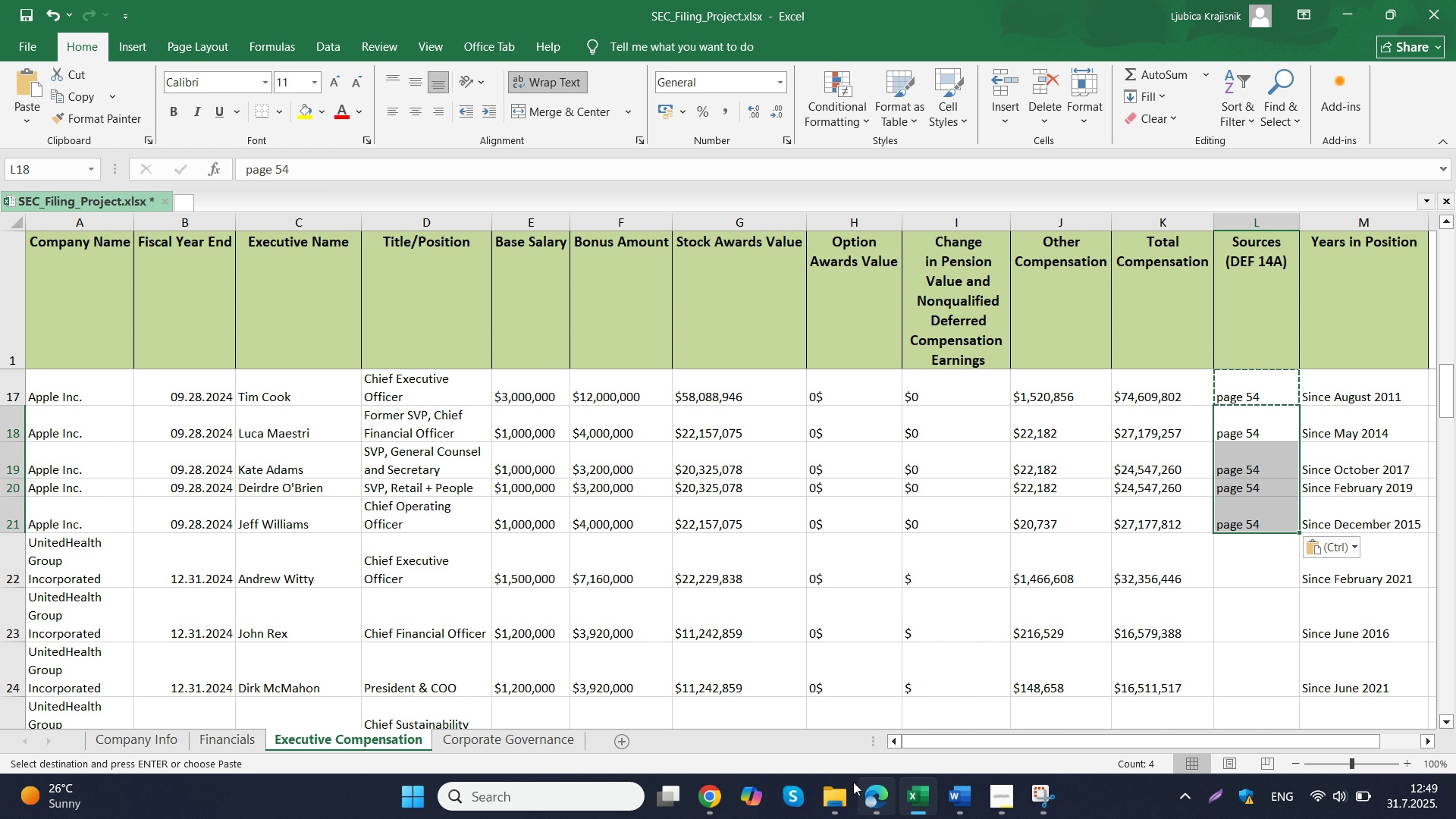 
left_click([874, 800])
 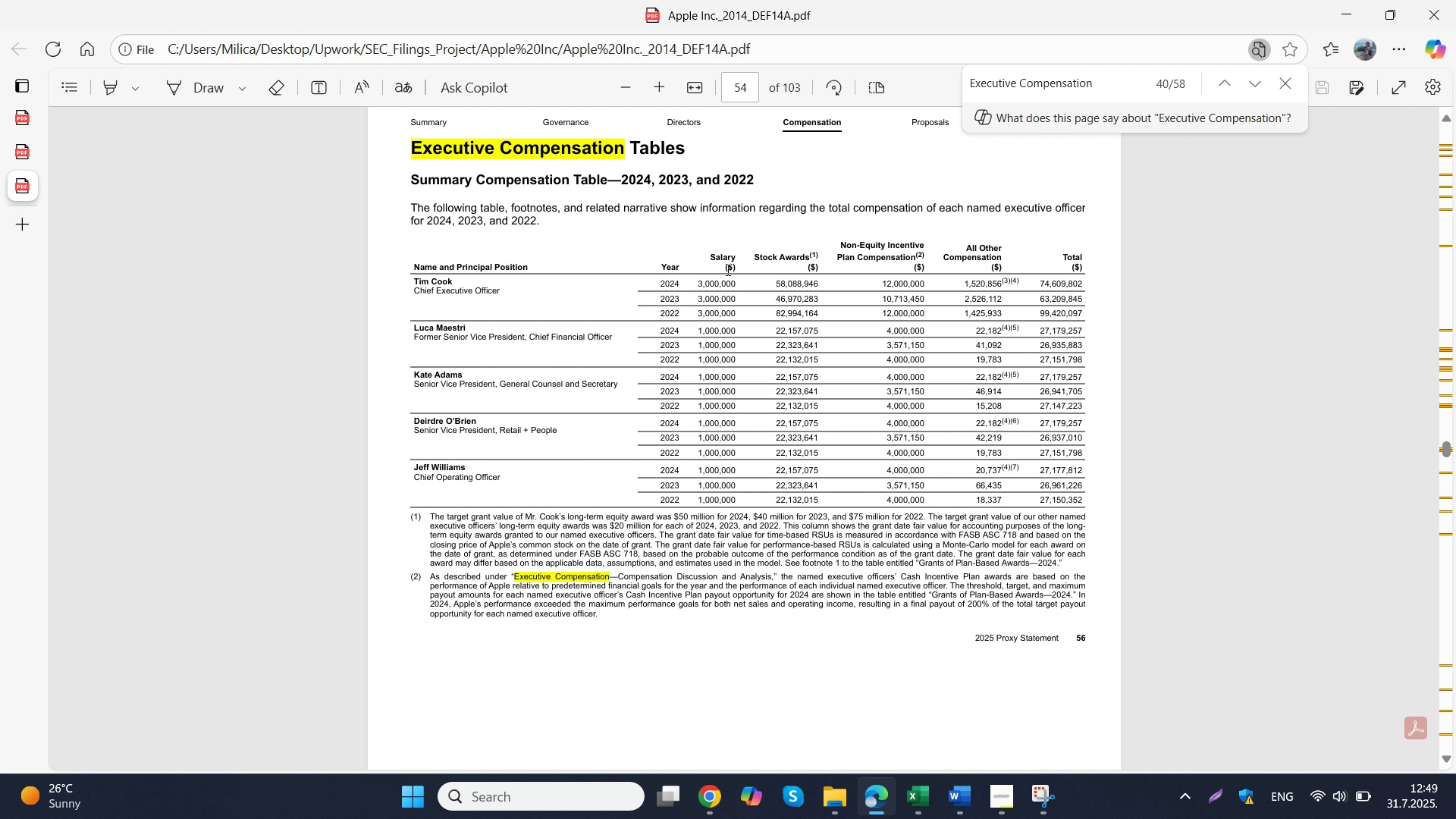 
left_click([726, 269])
 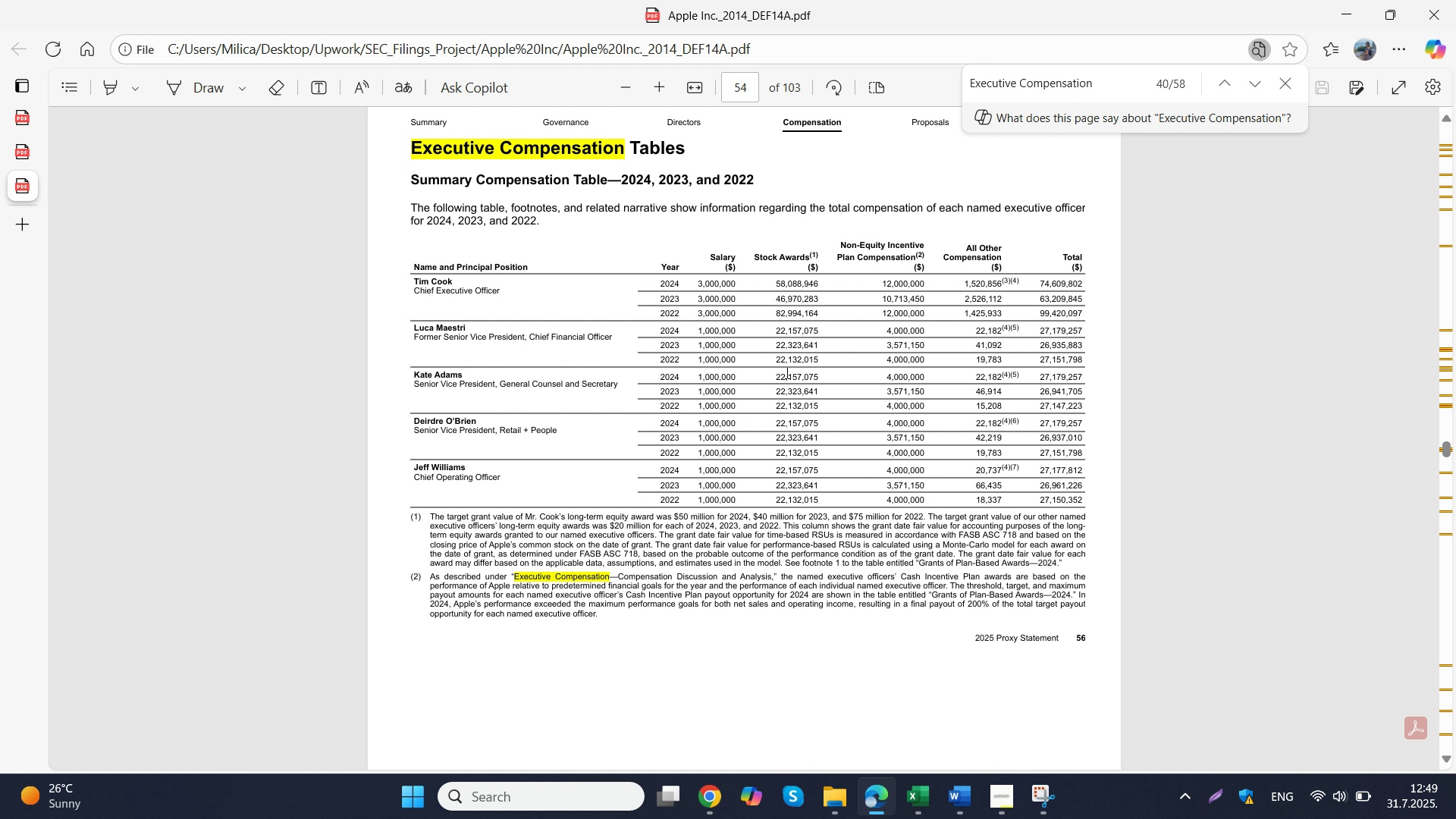 
left_click_drag(start_coordinate=[771, 372], to_coordinate=[815, 375])
 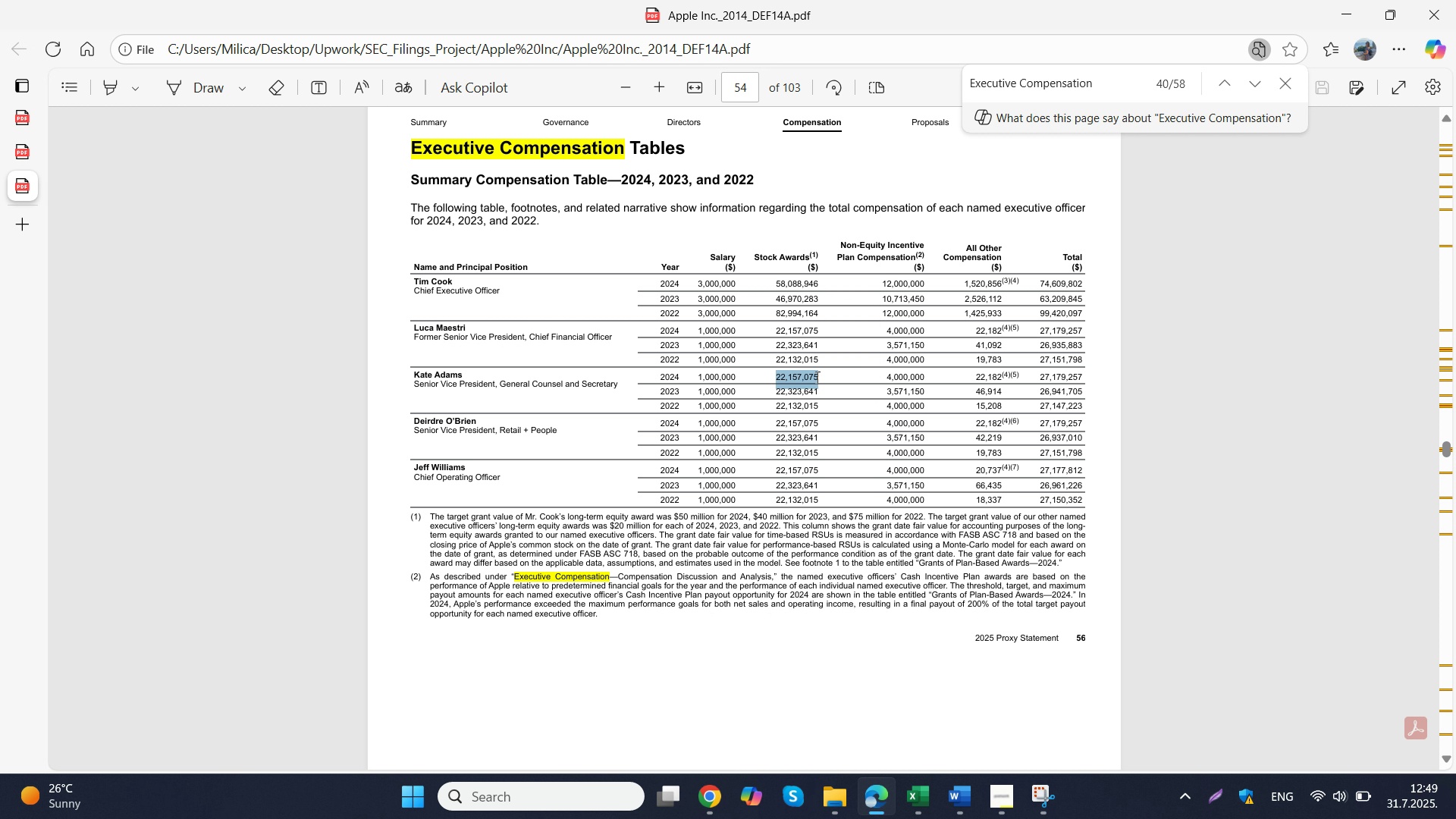 
key(Control+ControlLeft)
 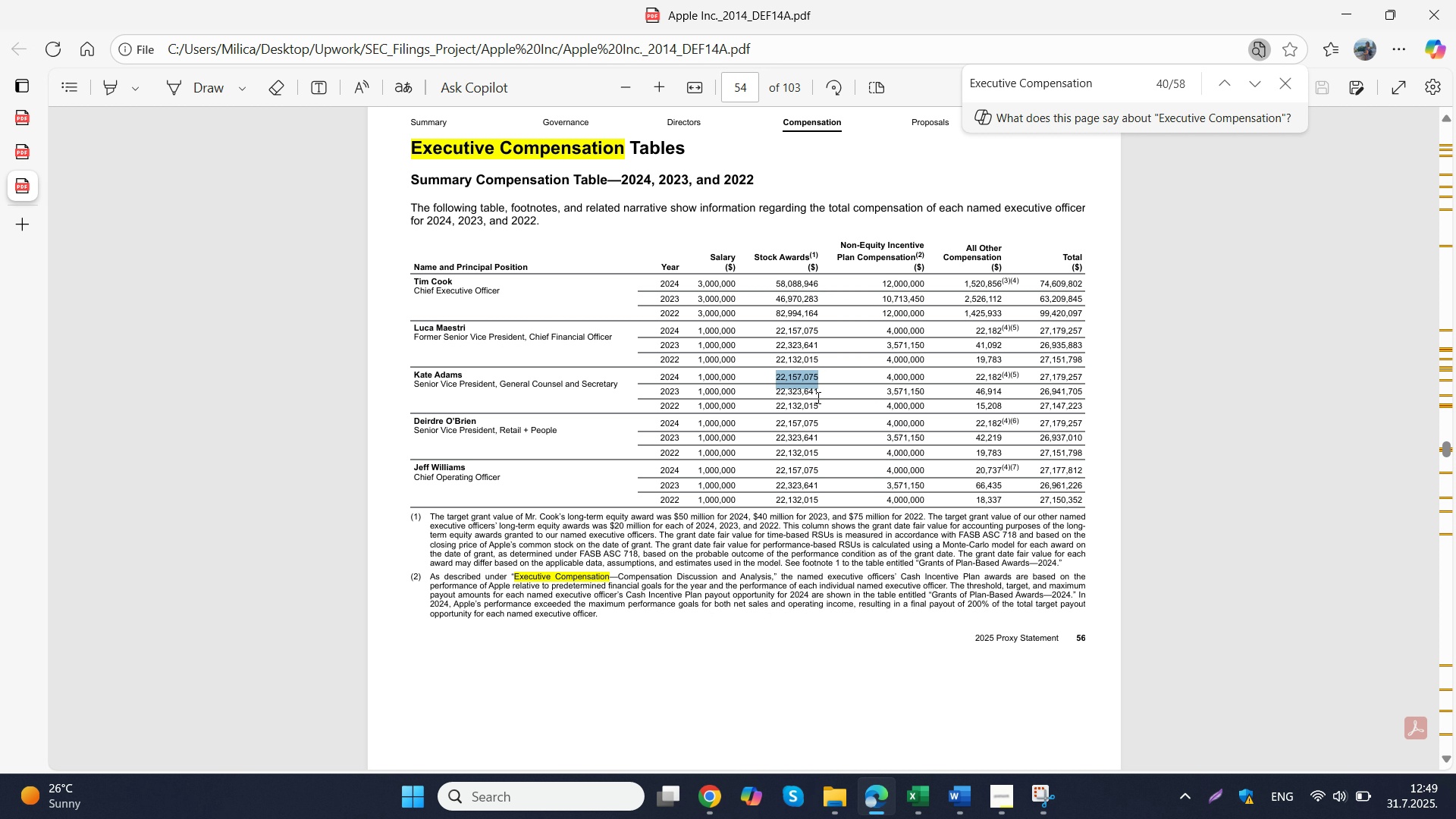 
key(Control+C)
 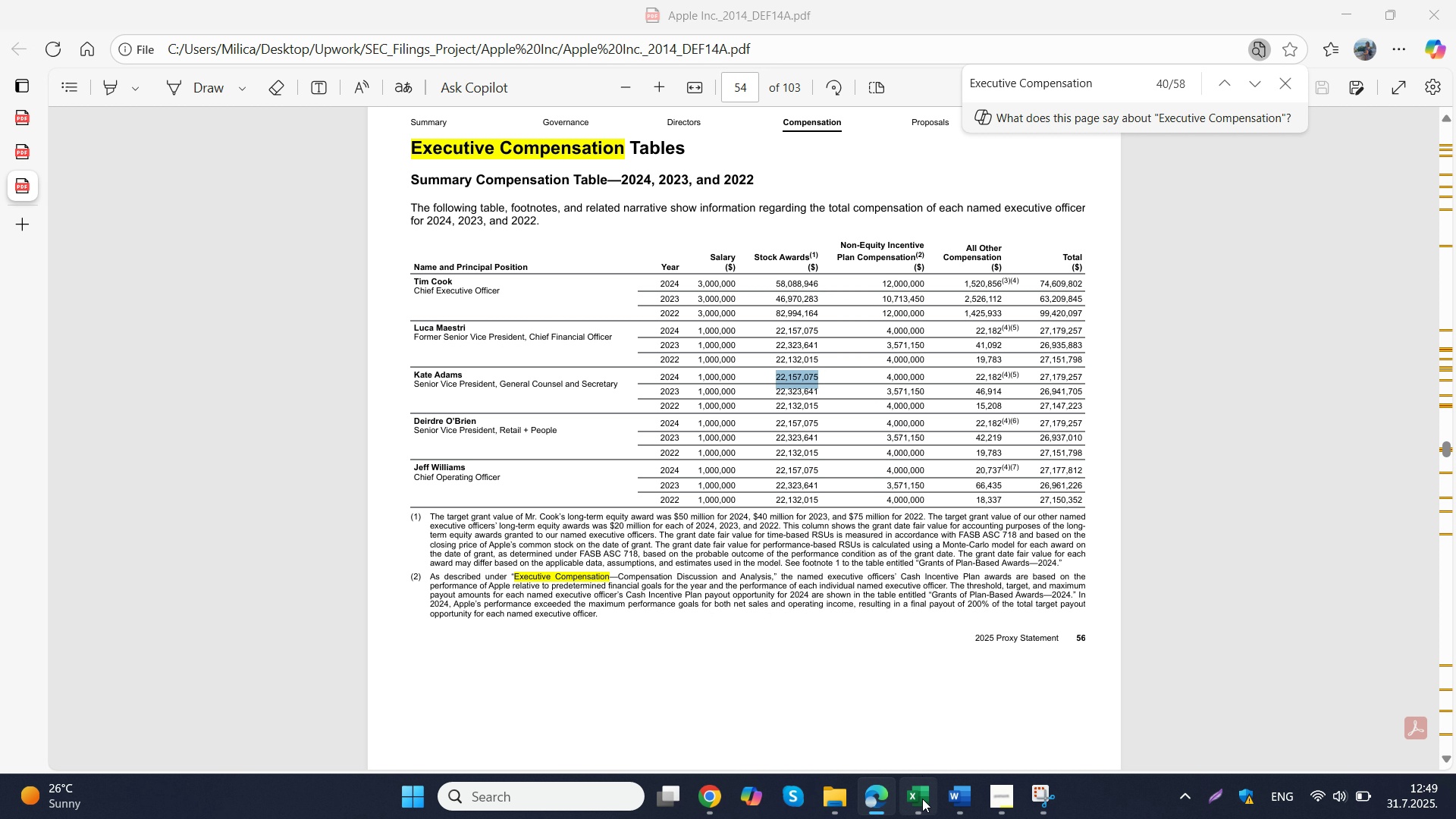 
double_click([922, 799])
 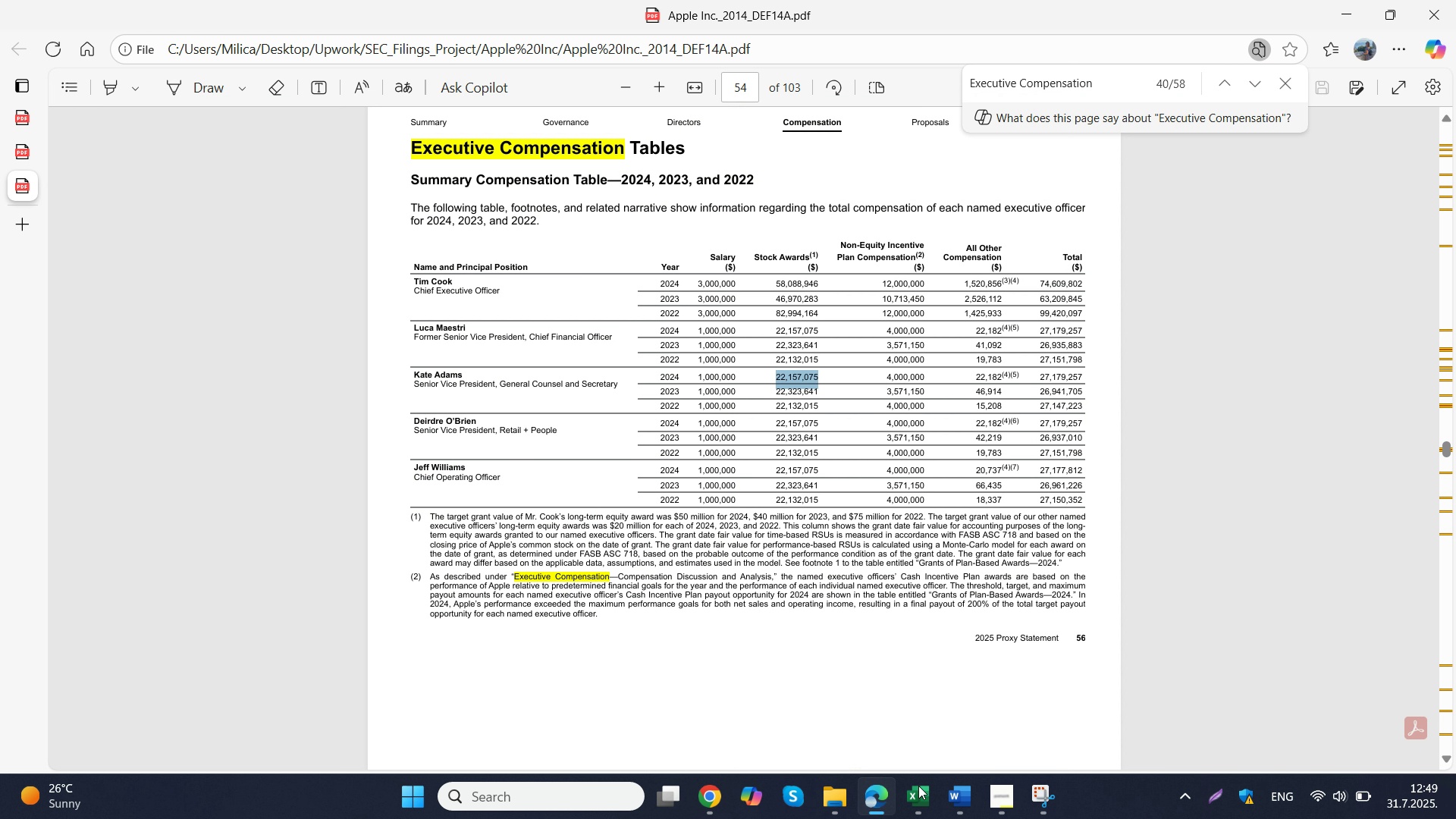 
left_click([918, 786])
 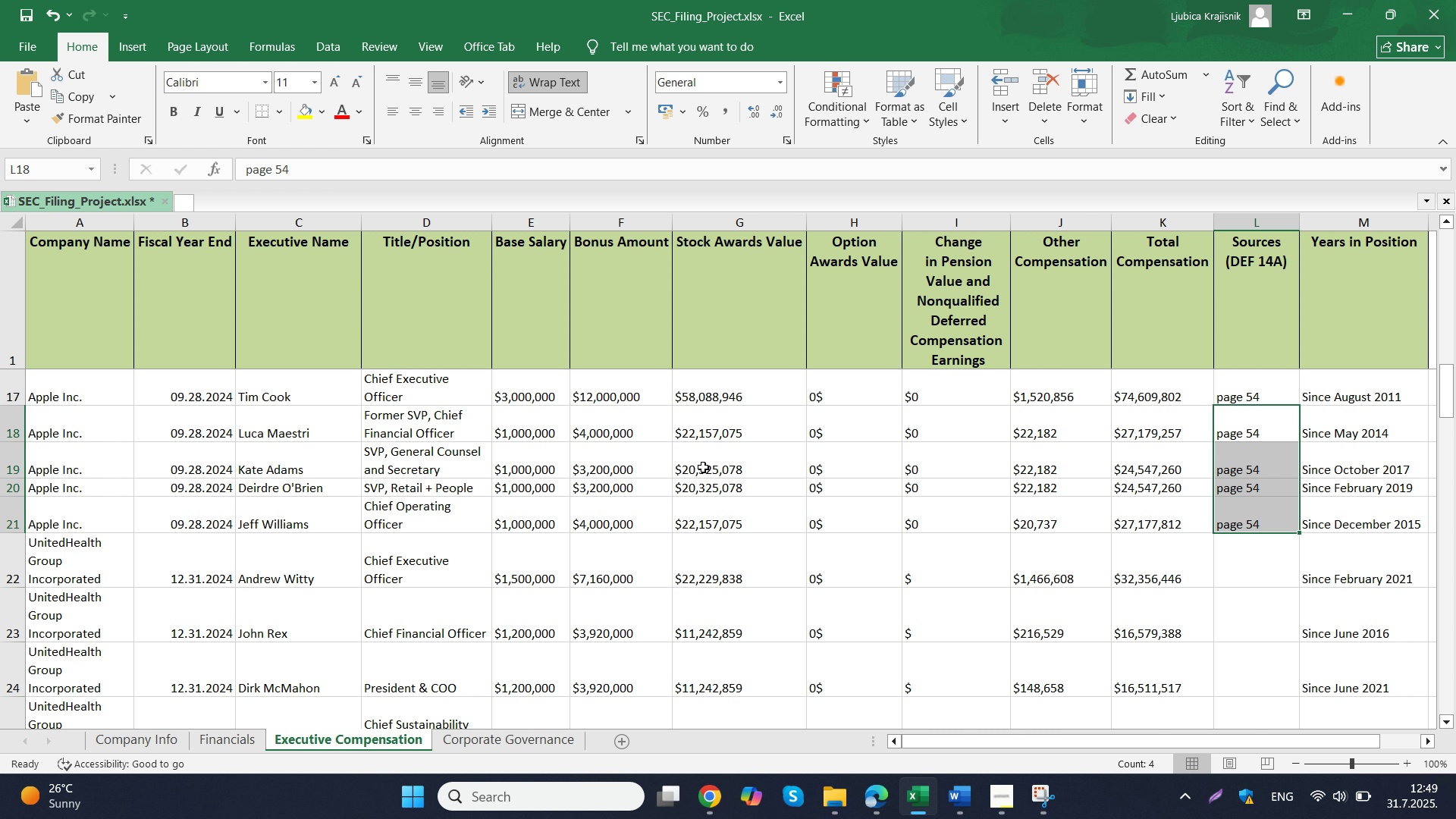 
double_click([742, 471])
 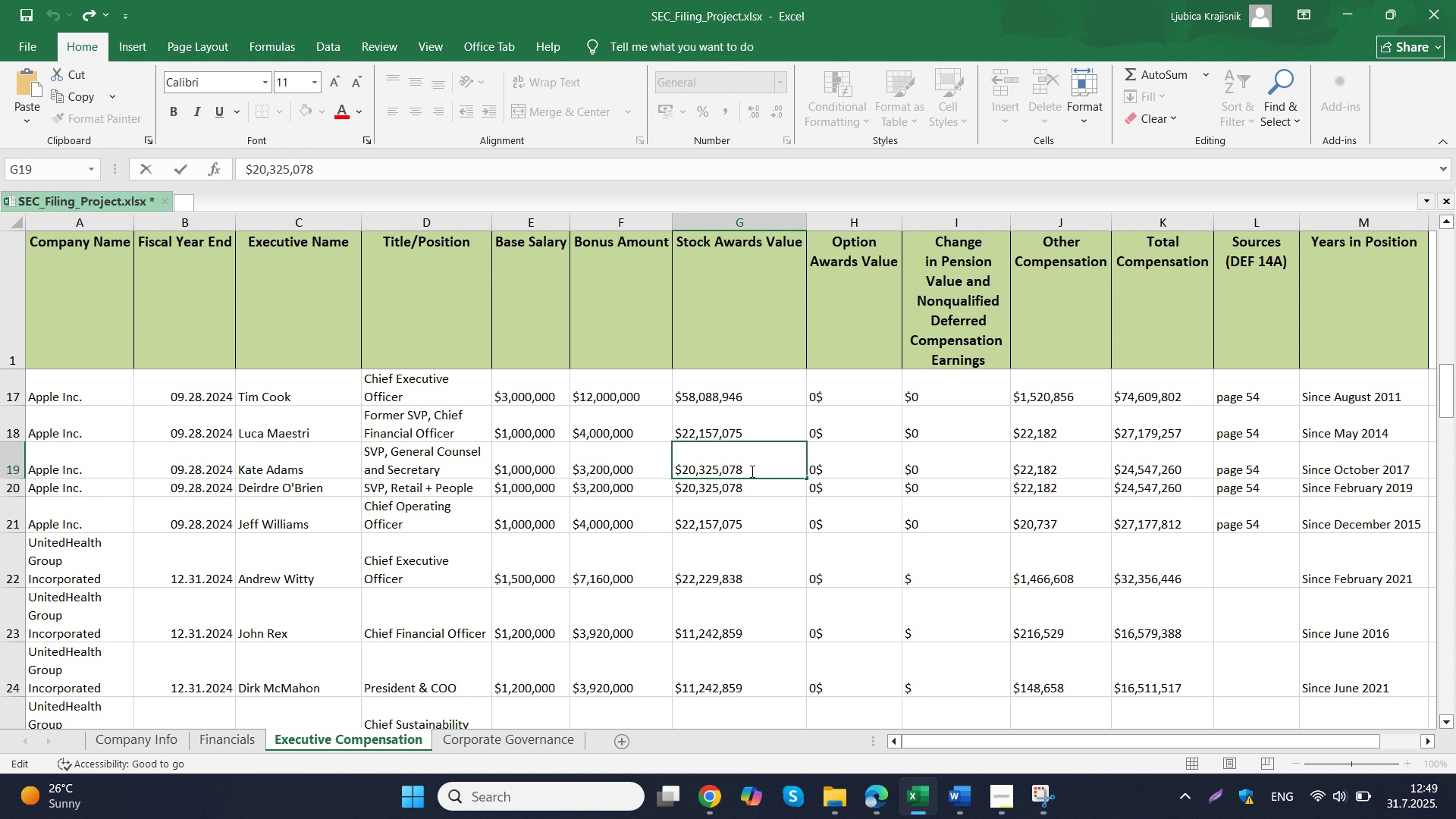 
left_click_drag(start_coordinate=[759, 471], to_coordinate=[683, 477])
 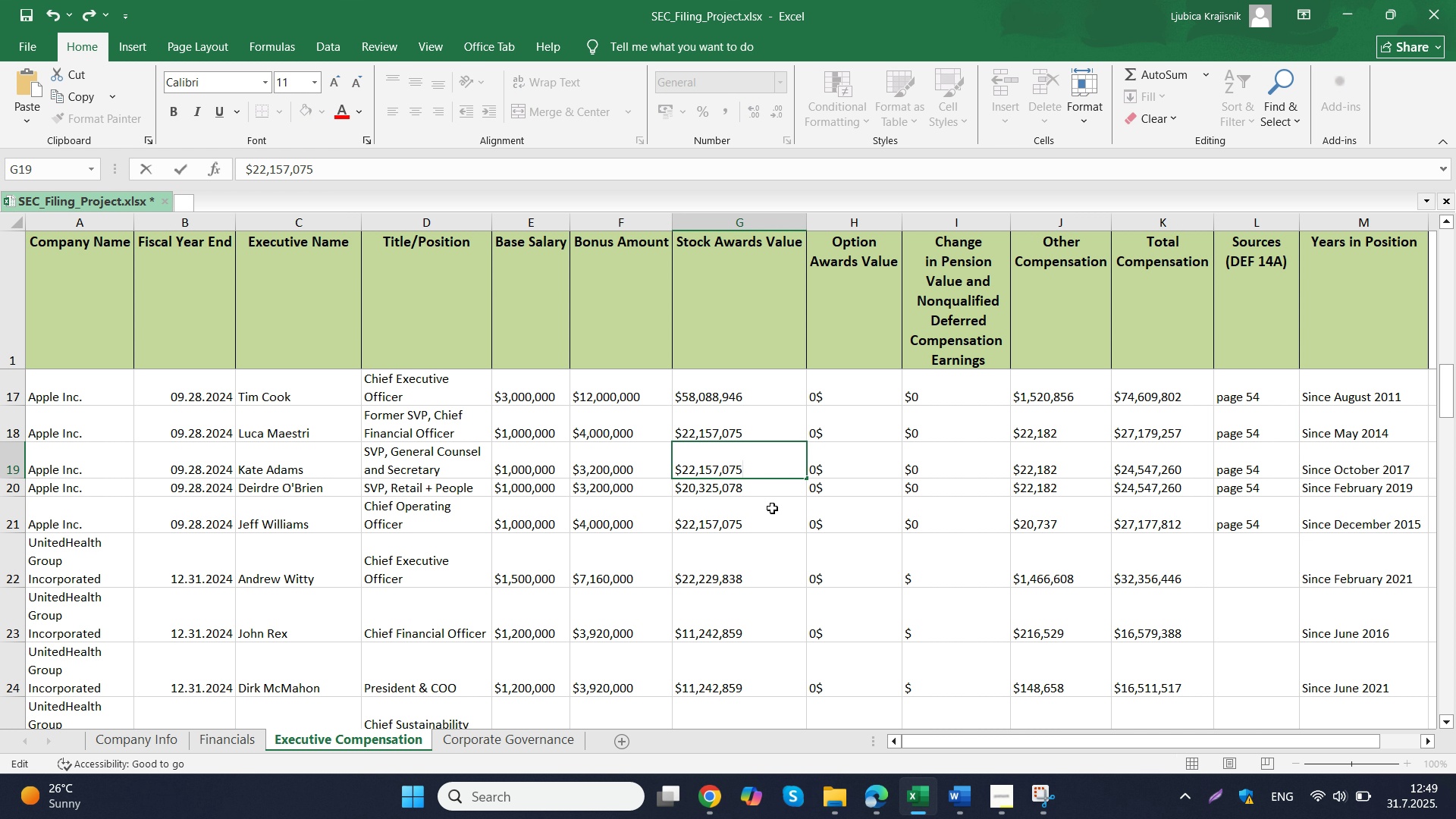 
key(Control+ControlLeft)
 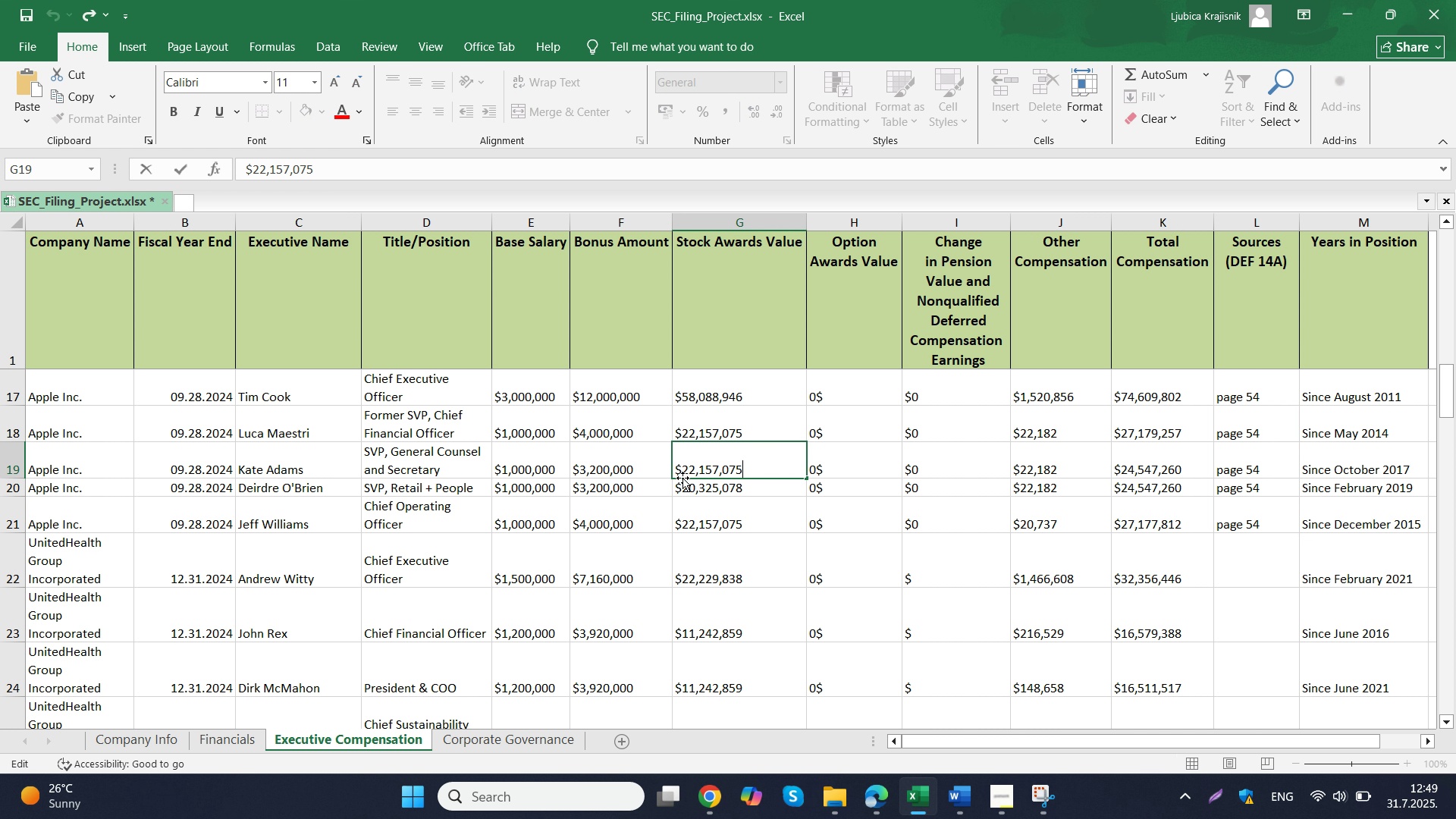 
key(Control+V)
 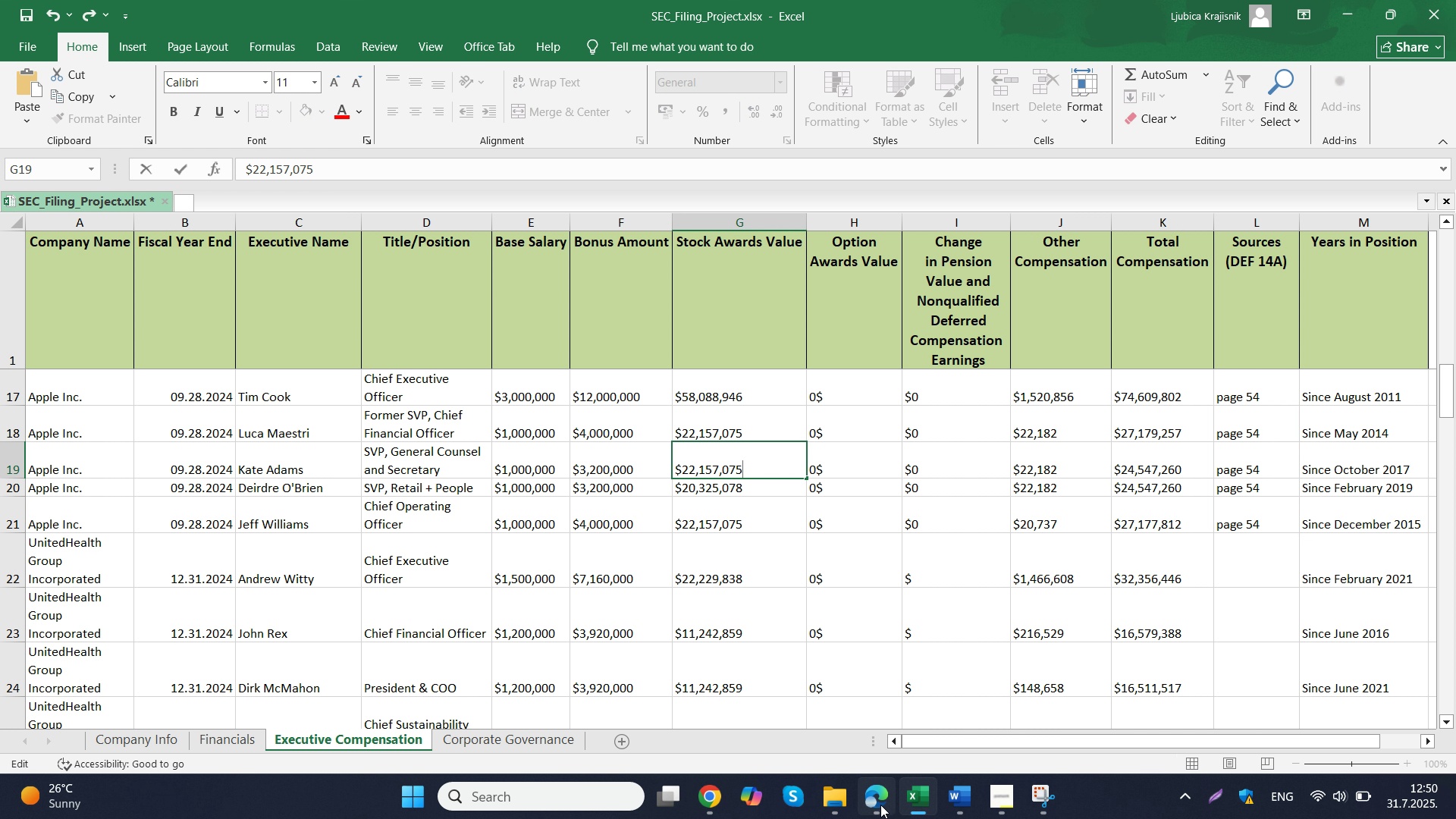 
mouse_move([851, 718])
 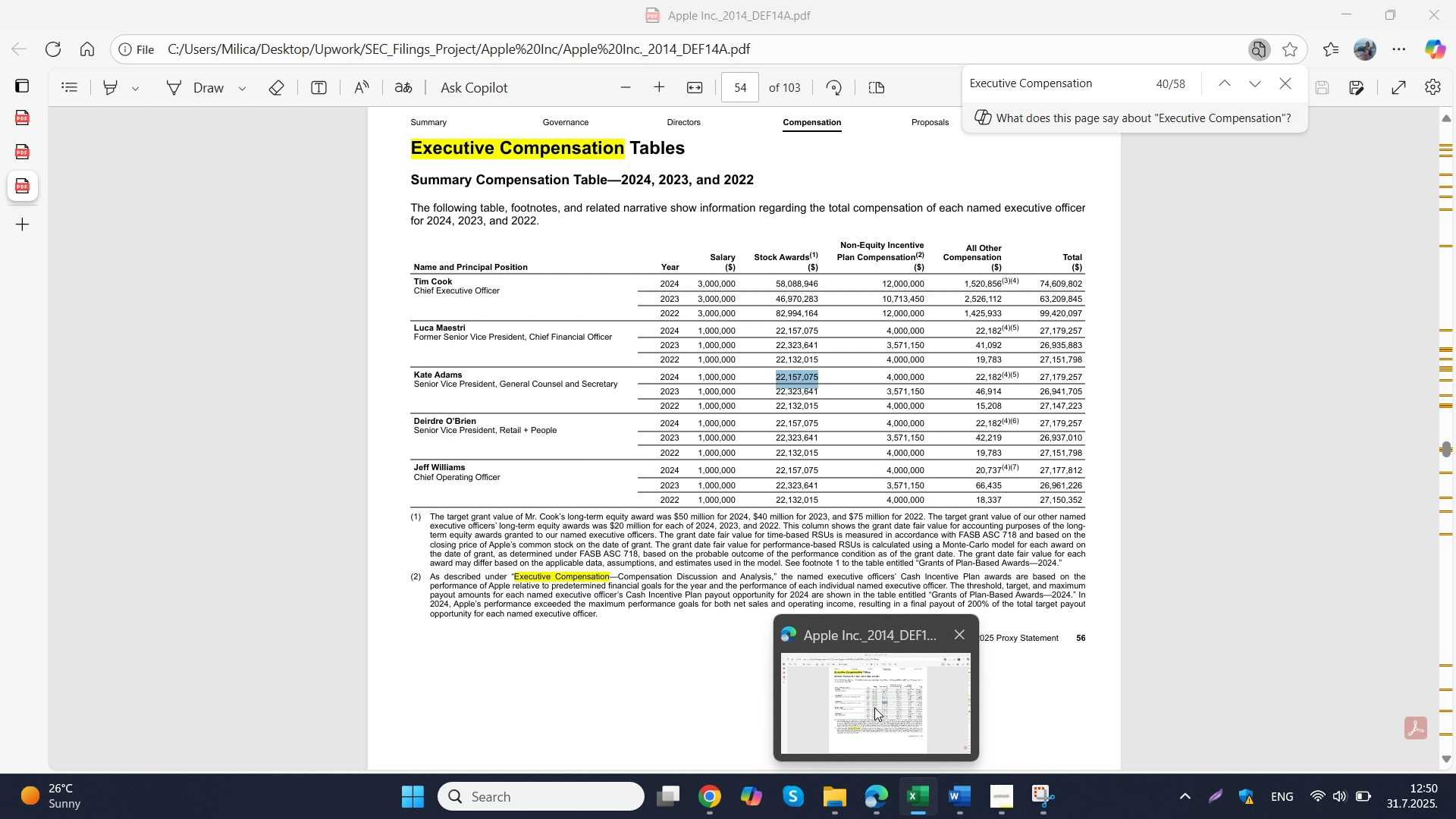 
wait(11.09)
 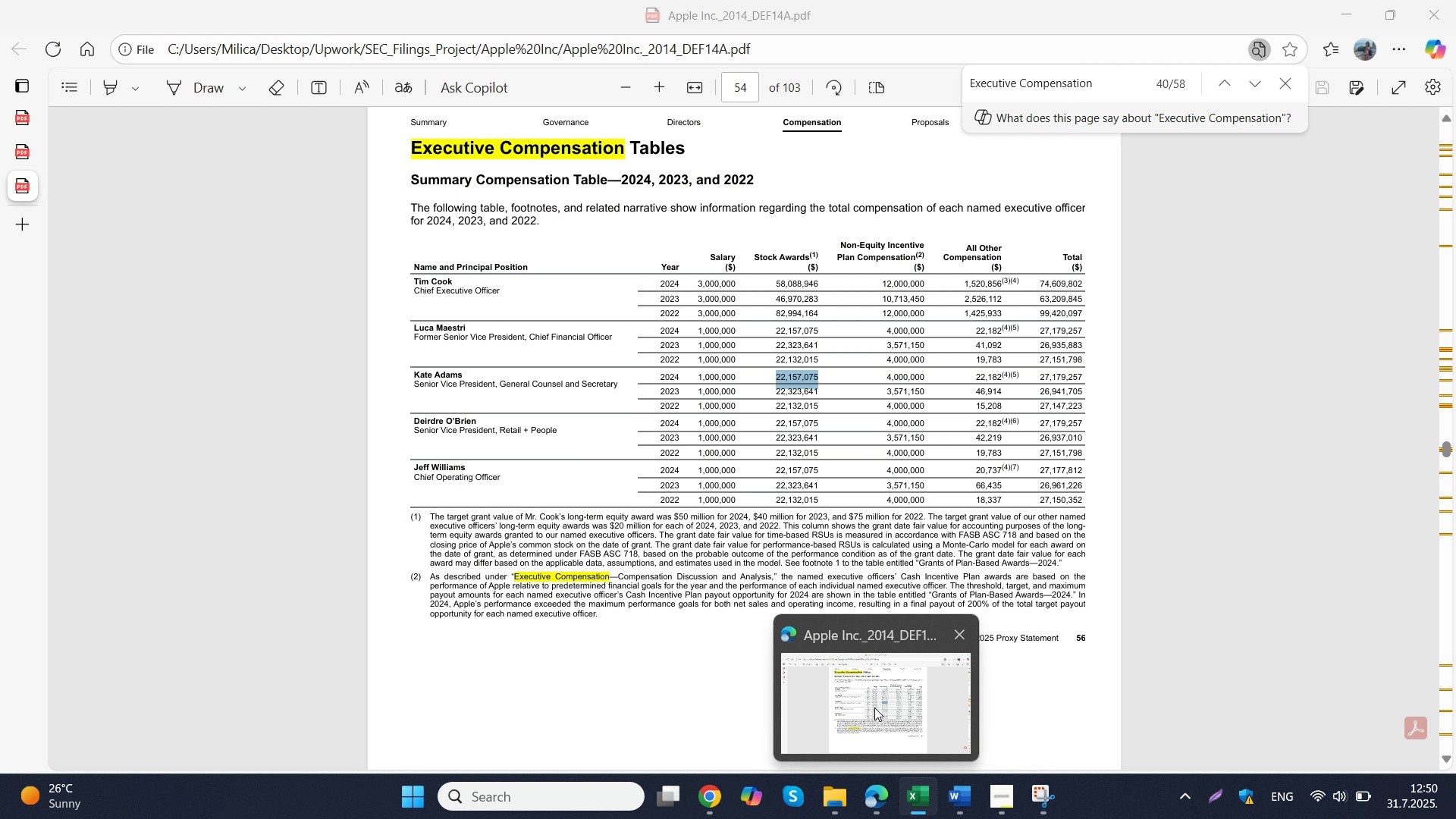 
double_click([639, 472])
 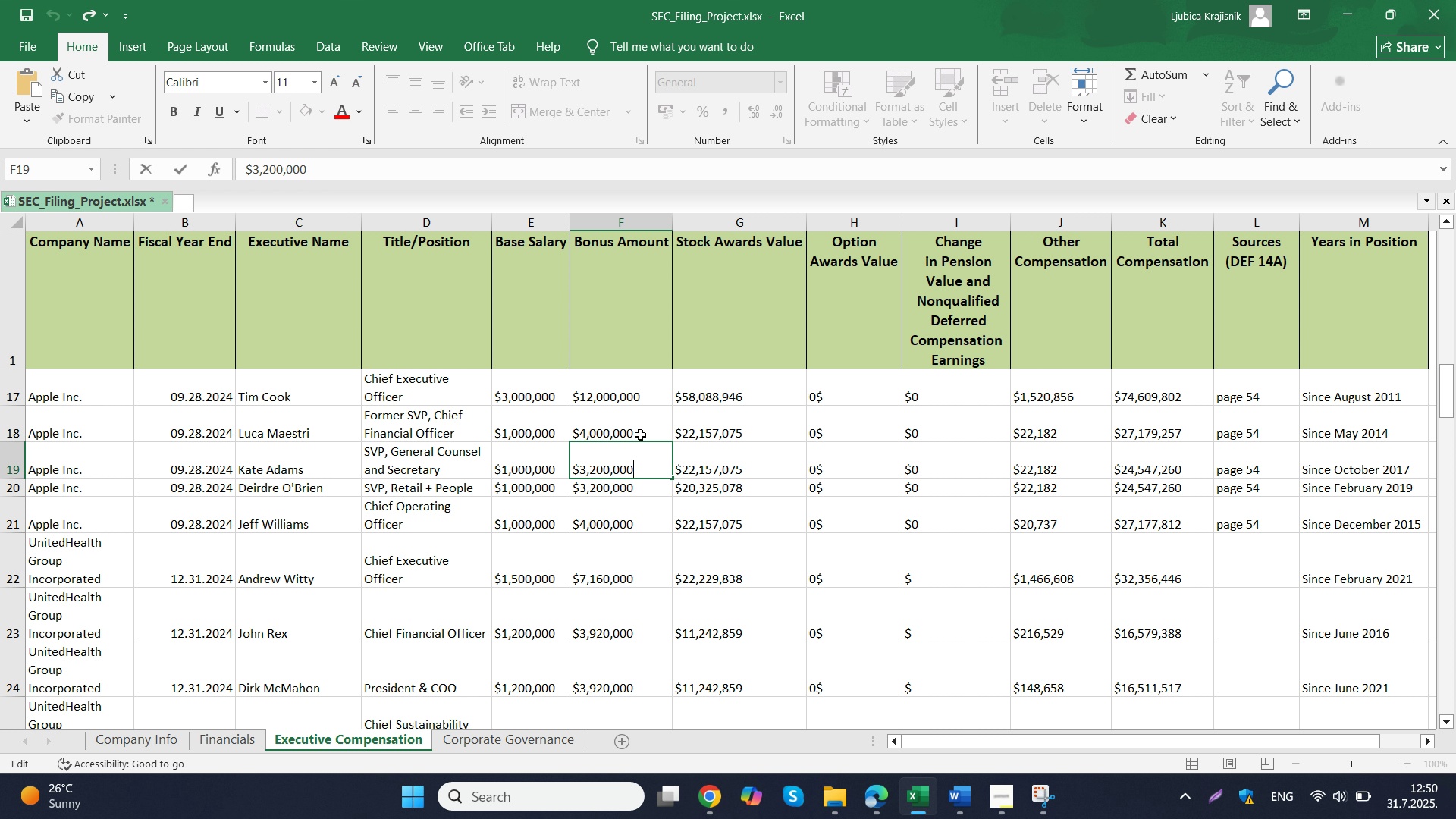 
double_click([640, 435])
 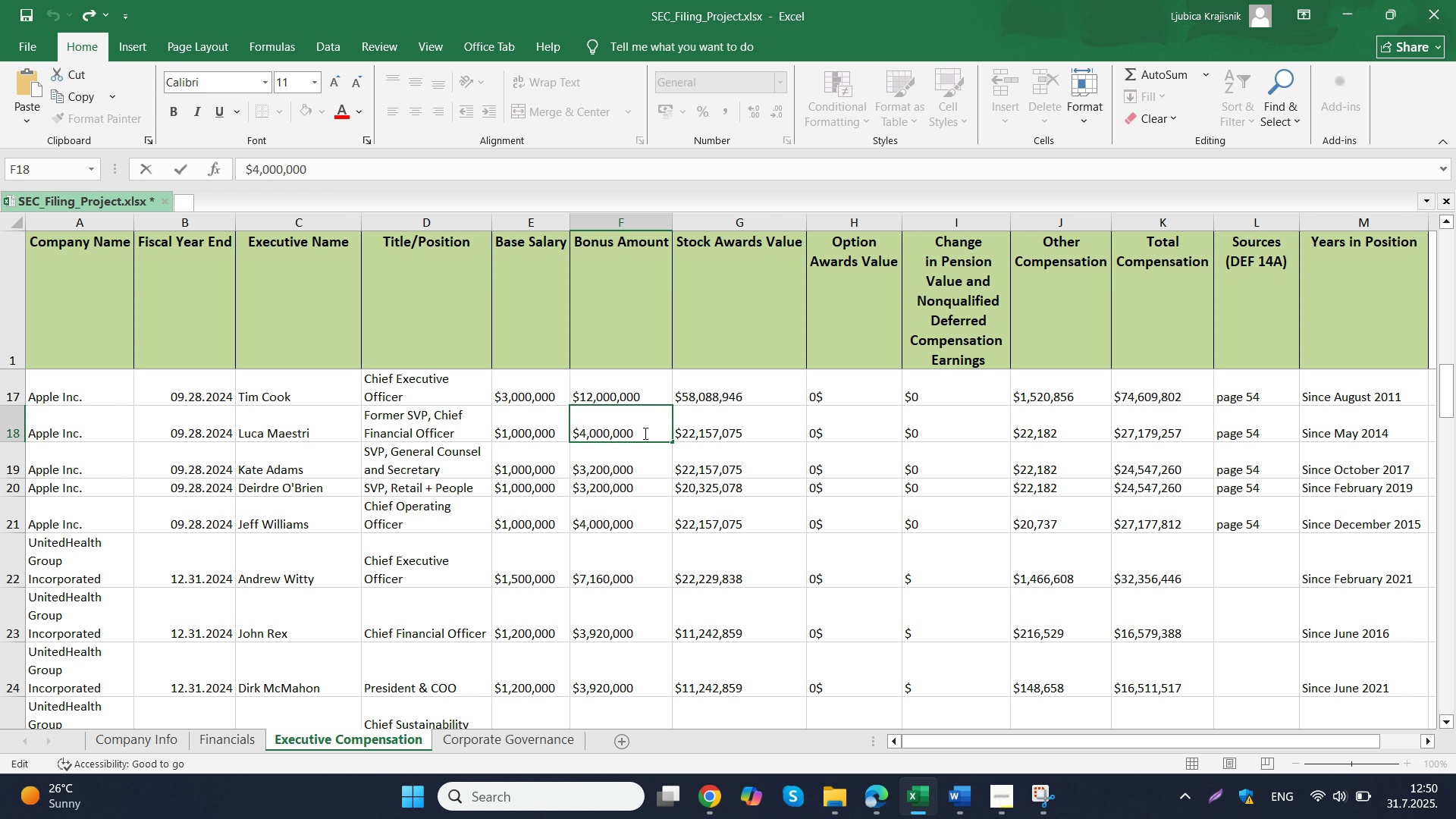 
left_click_drag(start_coordinate=[643, 433], to_coordinate=[579, 435])
 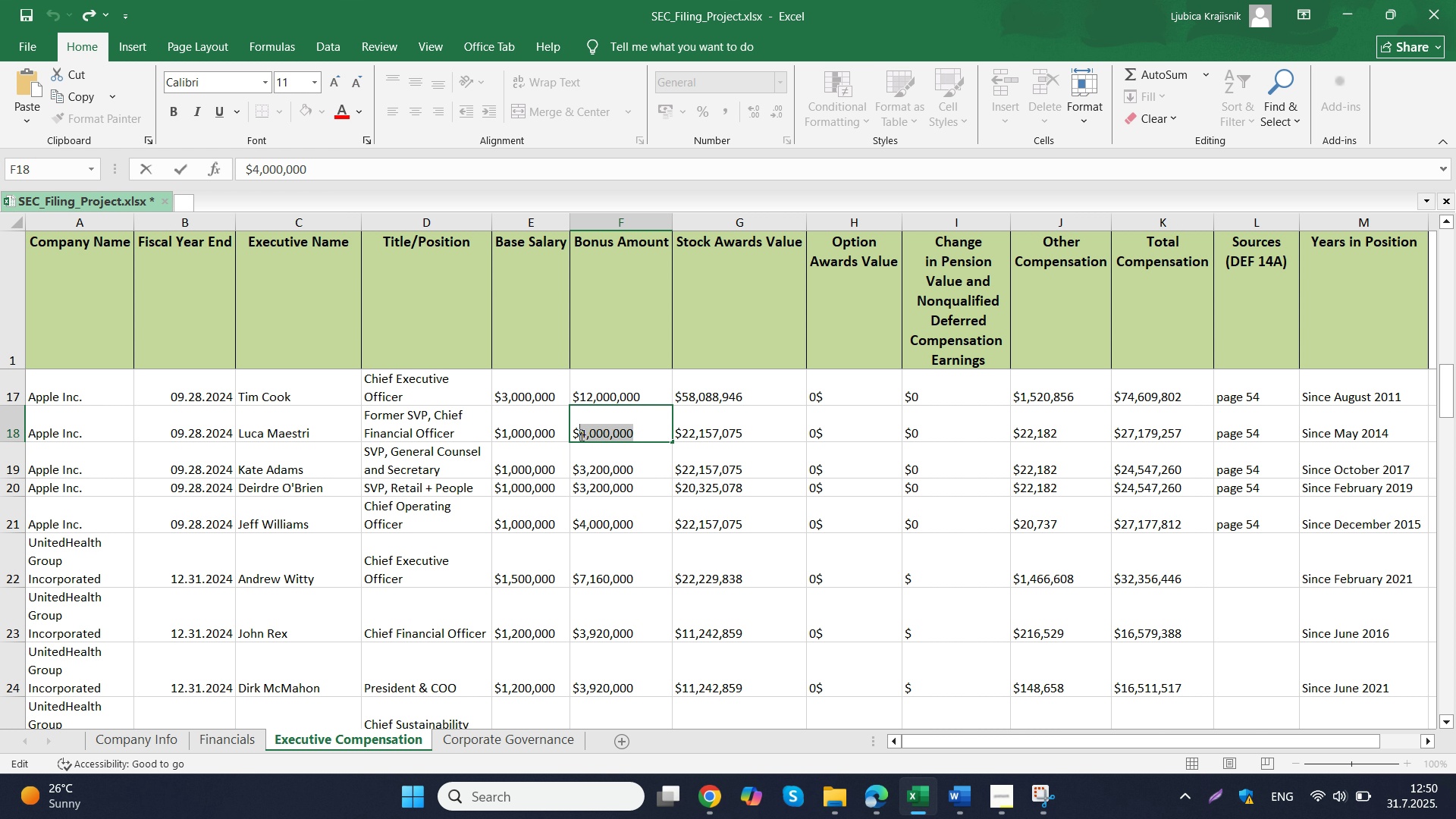 
key(Control+C)
 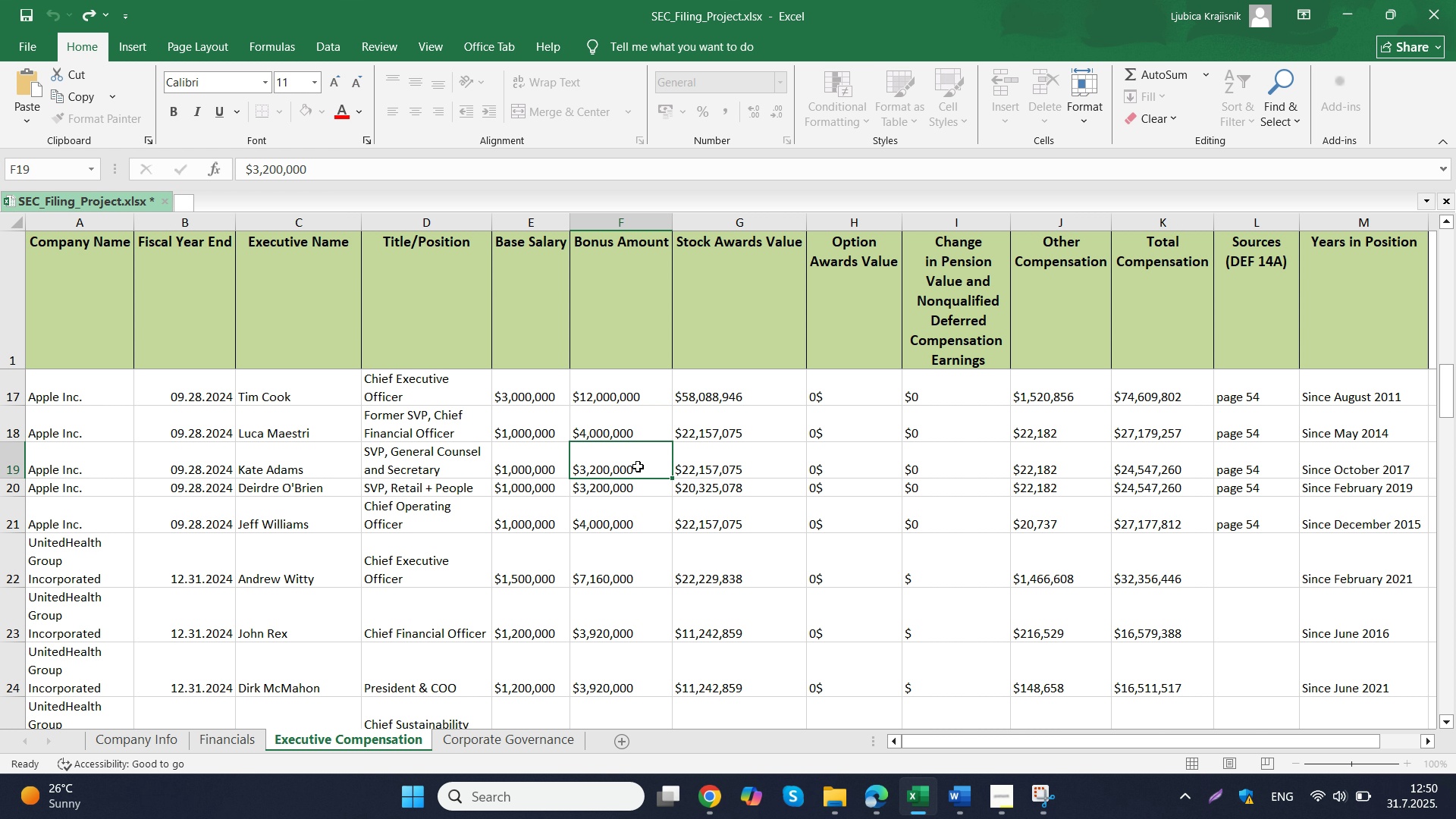 
double_click([638, 466])
 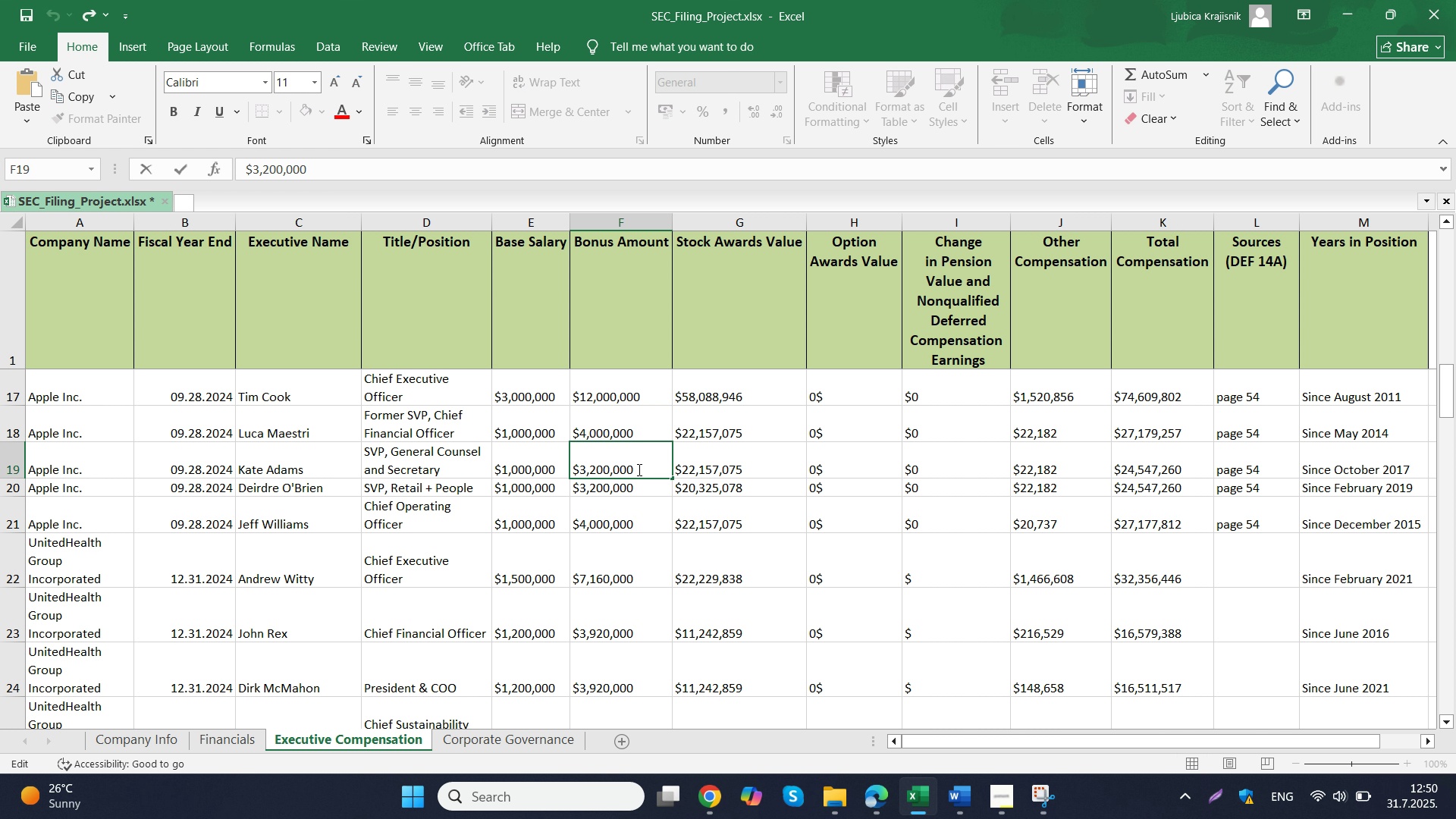 
left_click_drag(start_coordinate=[647, 469], to_coordinate=[579, 469])
 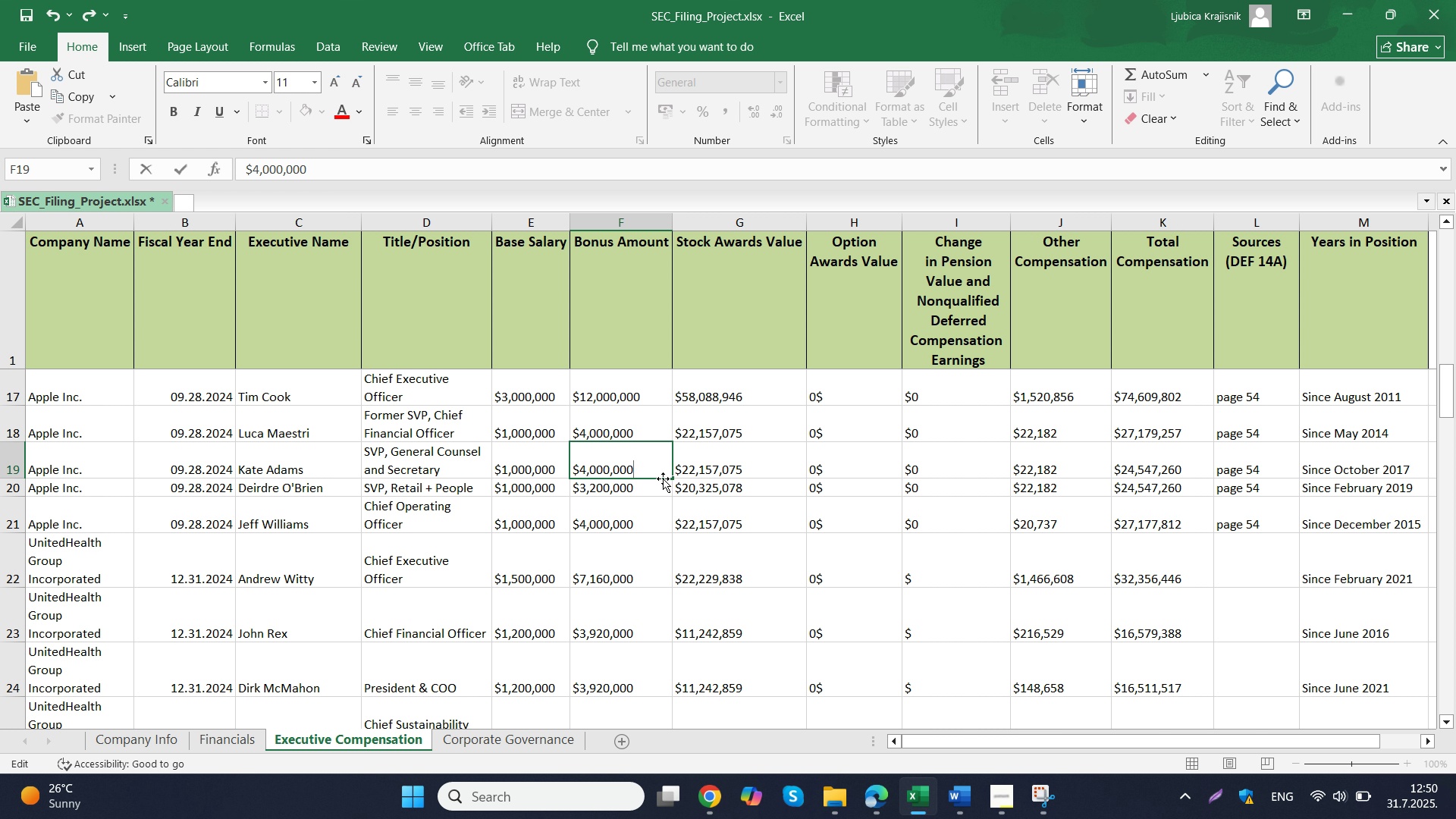 
key(Control+ControlLeft)
 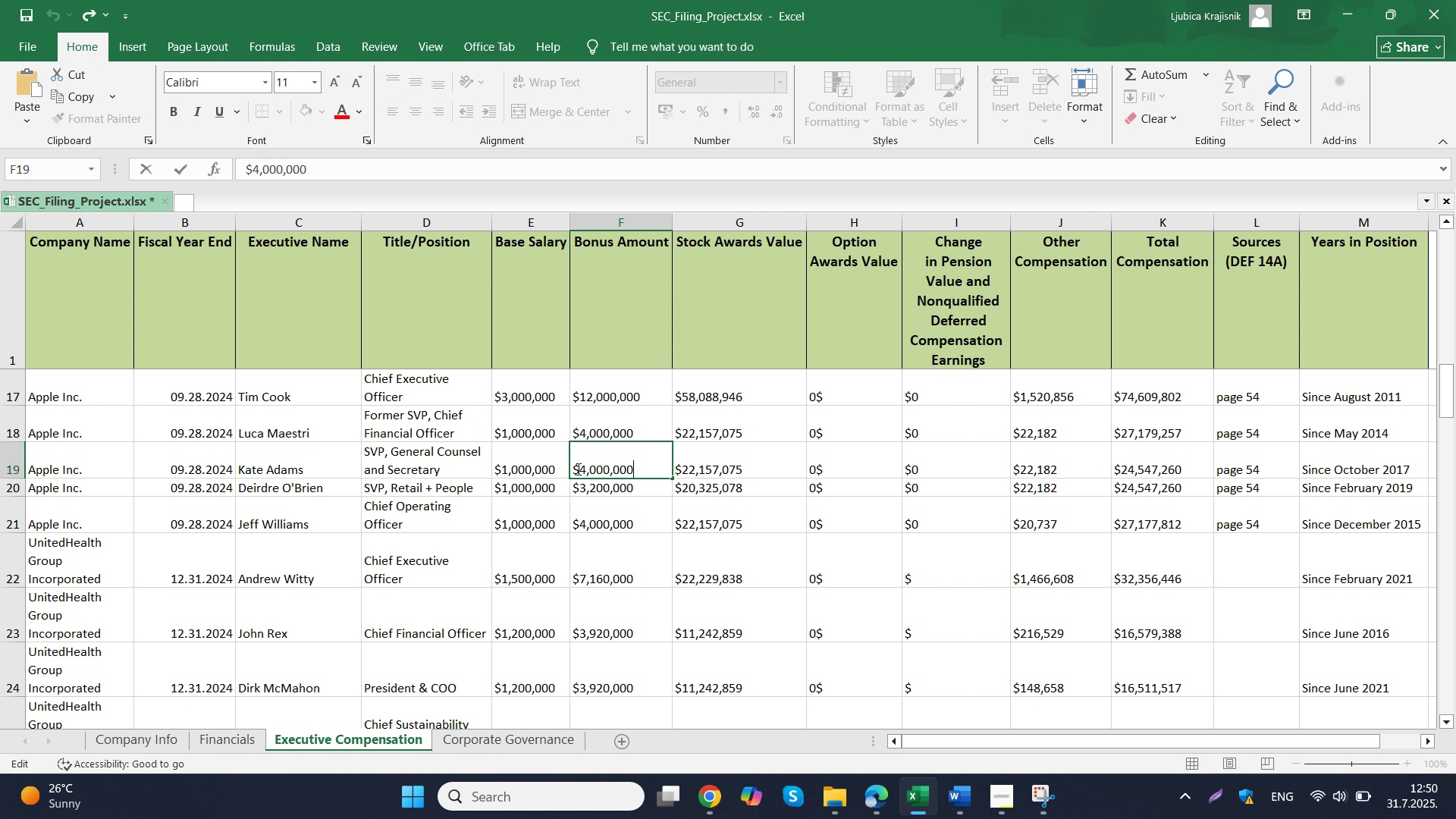 
key(Control+V)
 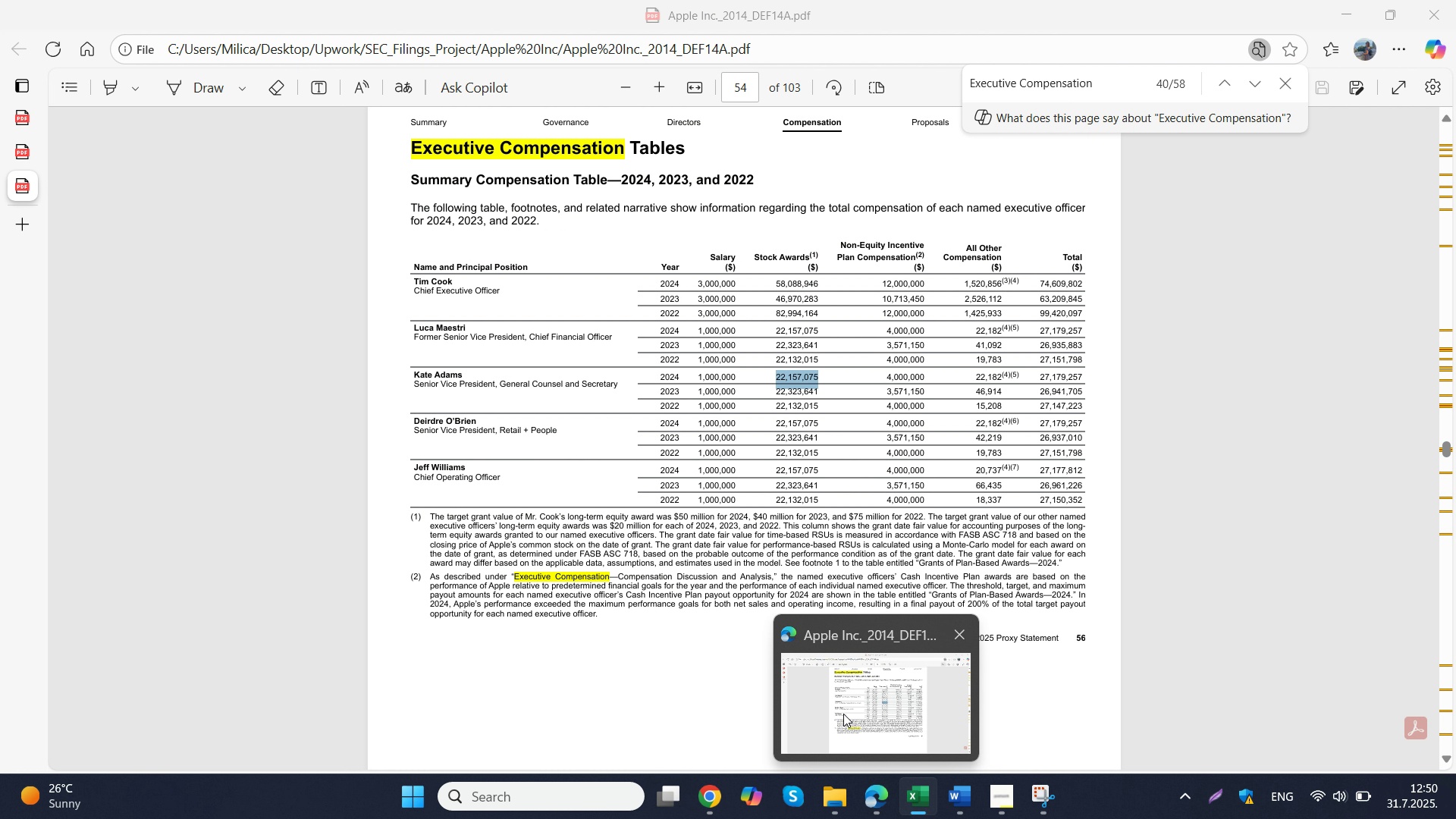 
left_click([843, 714])
 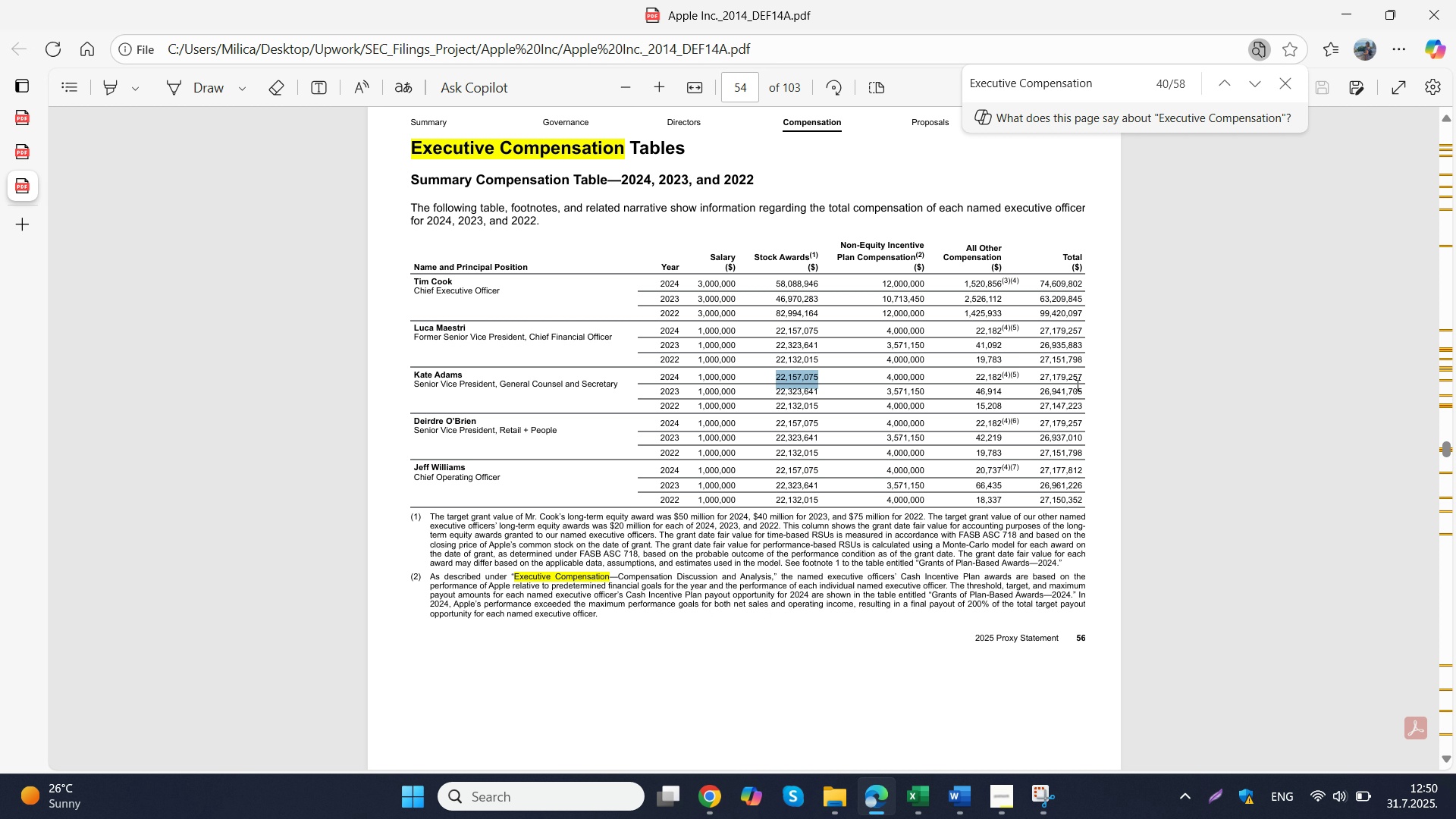 
left_click_drag(start_coordinate=[1085, 381], to_coordinate=[1046, 381])
 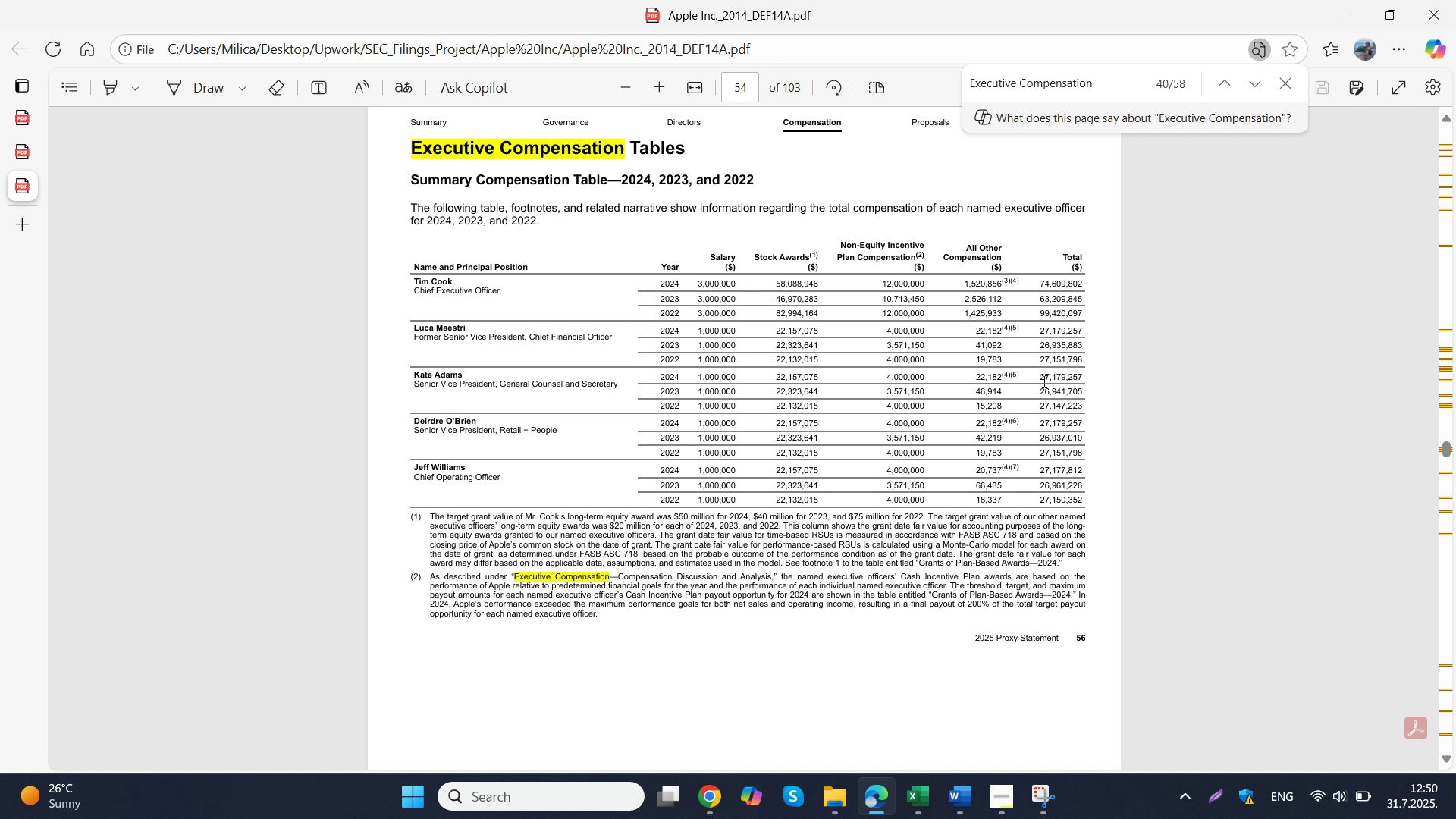 
left_click([1046, 381])
 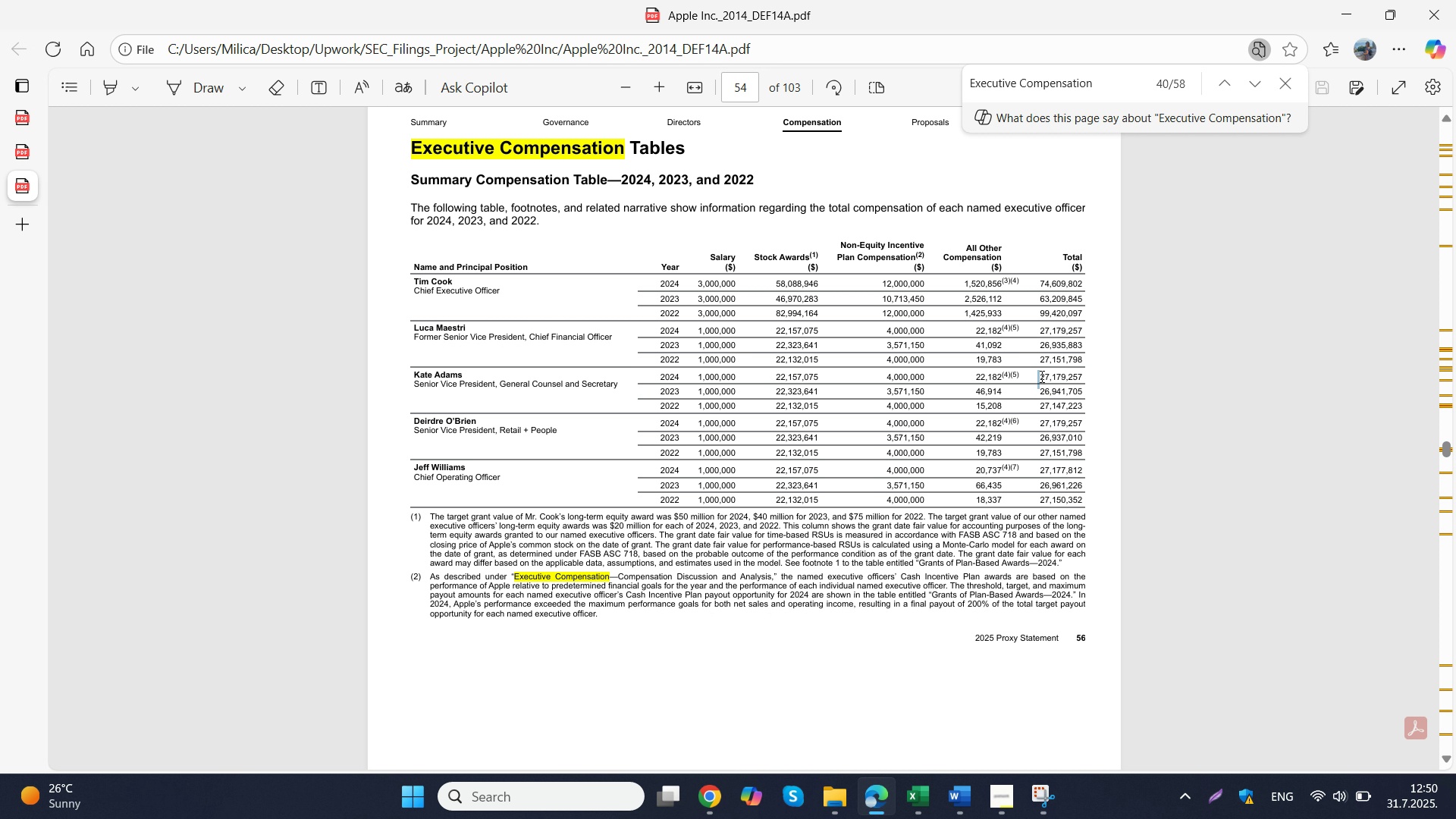 
left_click_drag(start_coordinate=[1039, 378], to_coordinate=[1083, 373])
 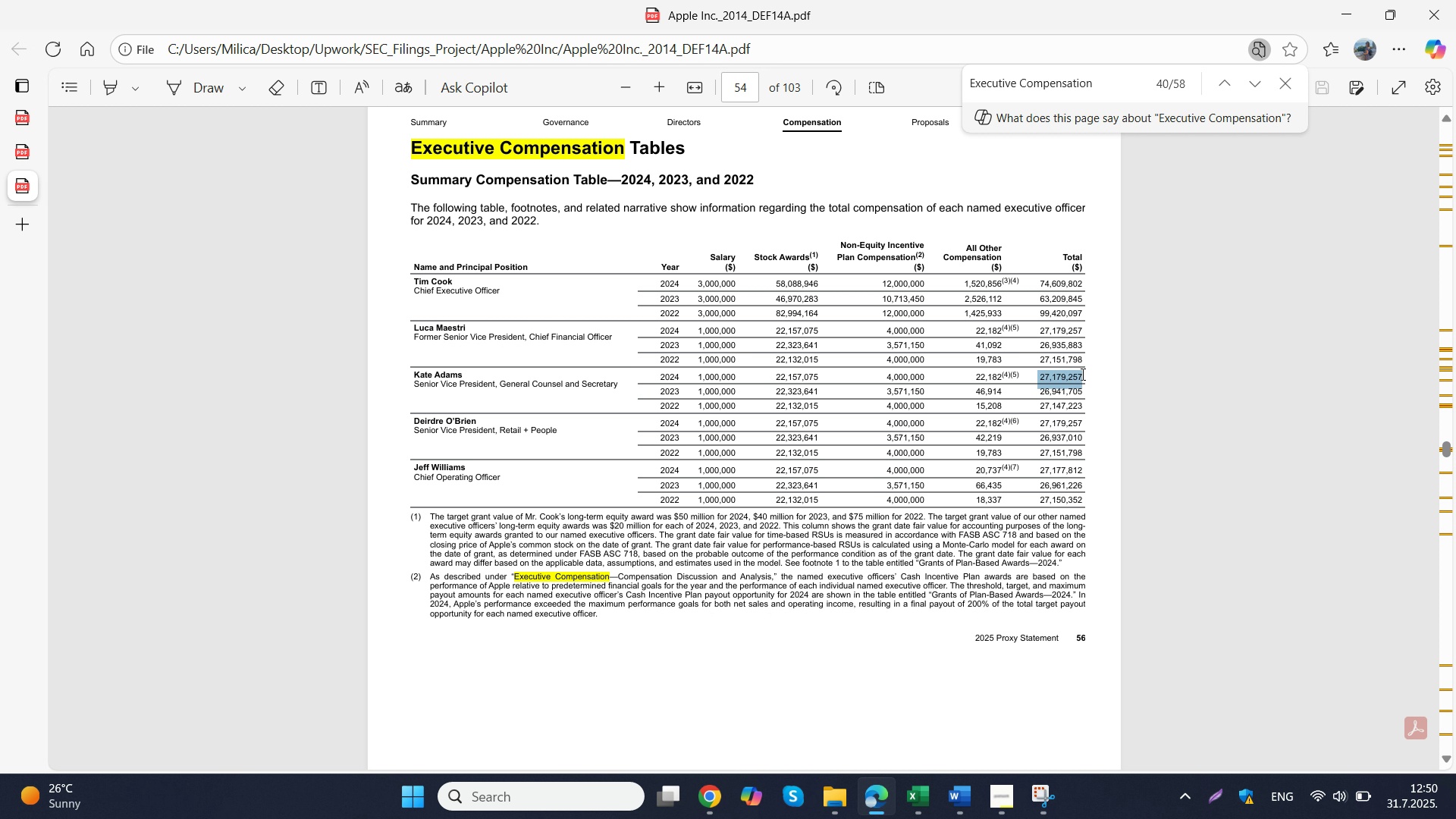 
key(Control+ControlLeft)
 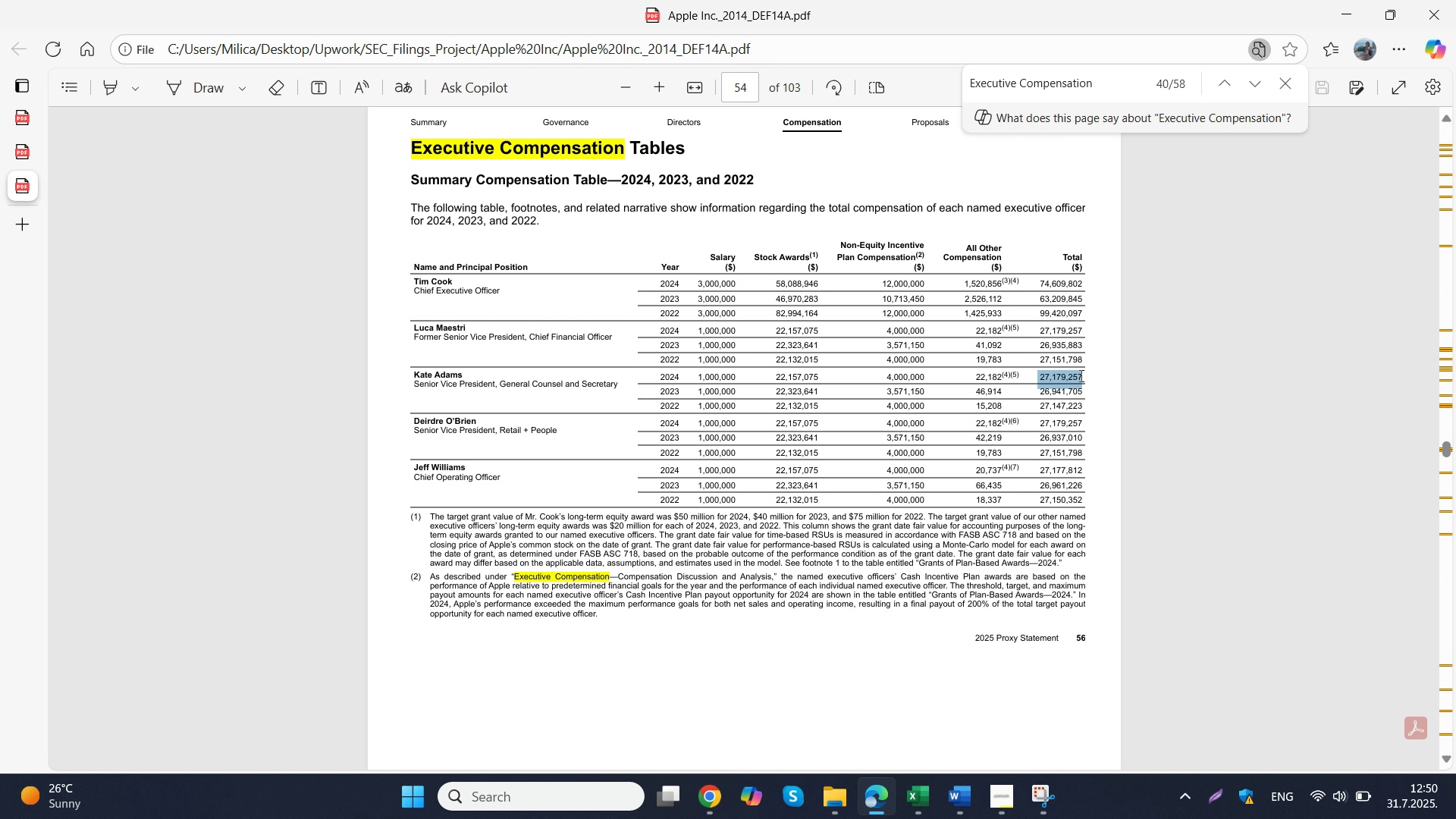 
key(Control+C)
 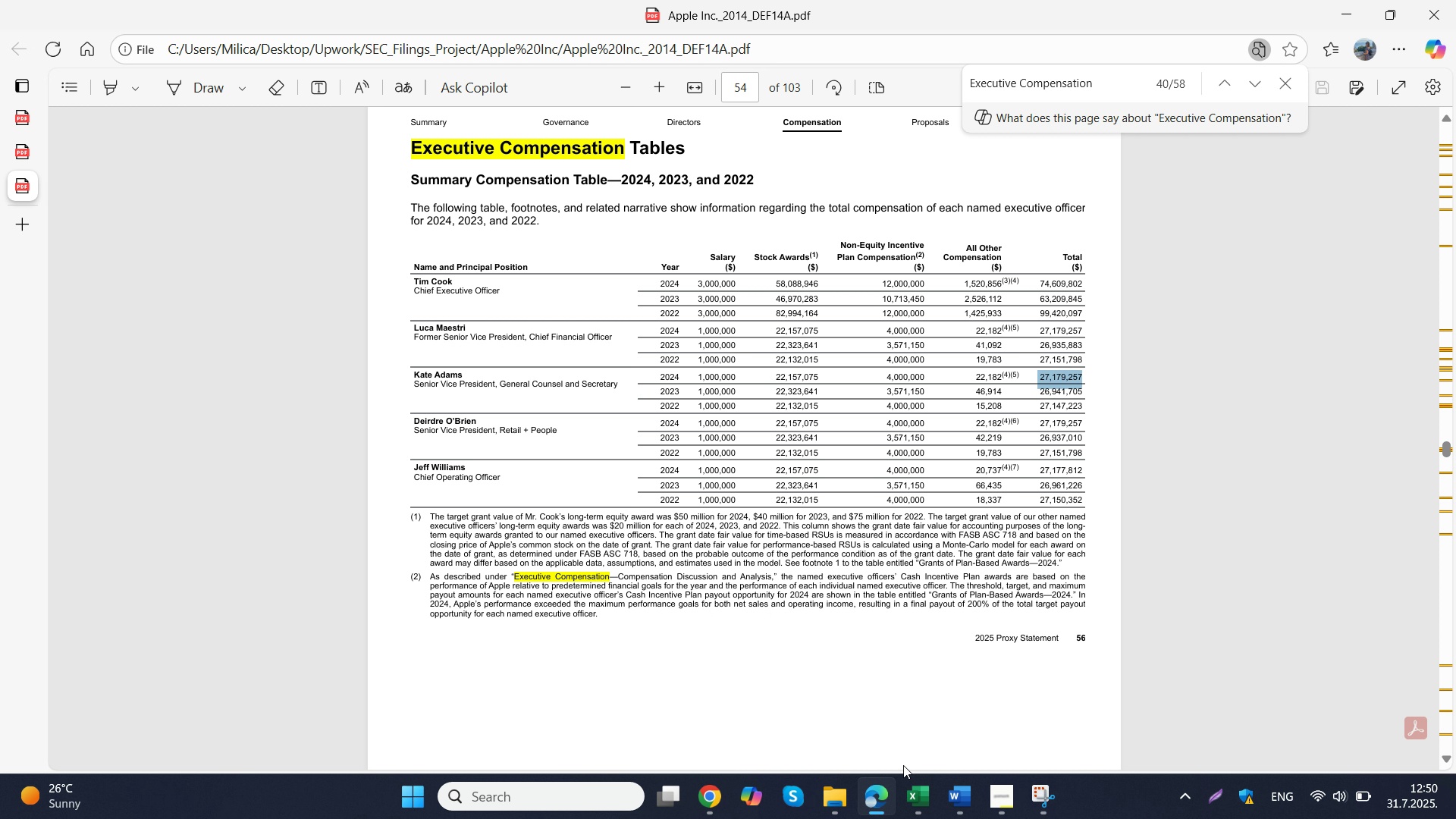 
left_click([915, 793])
 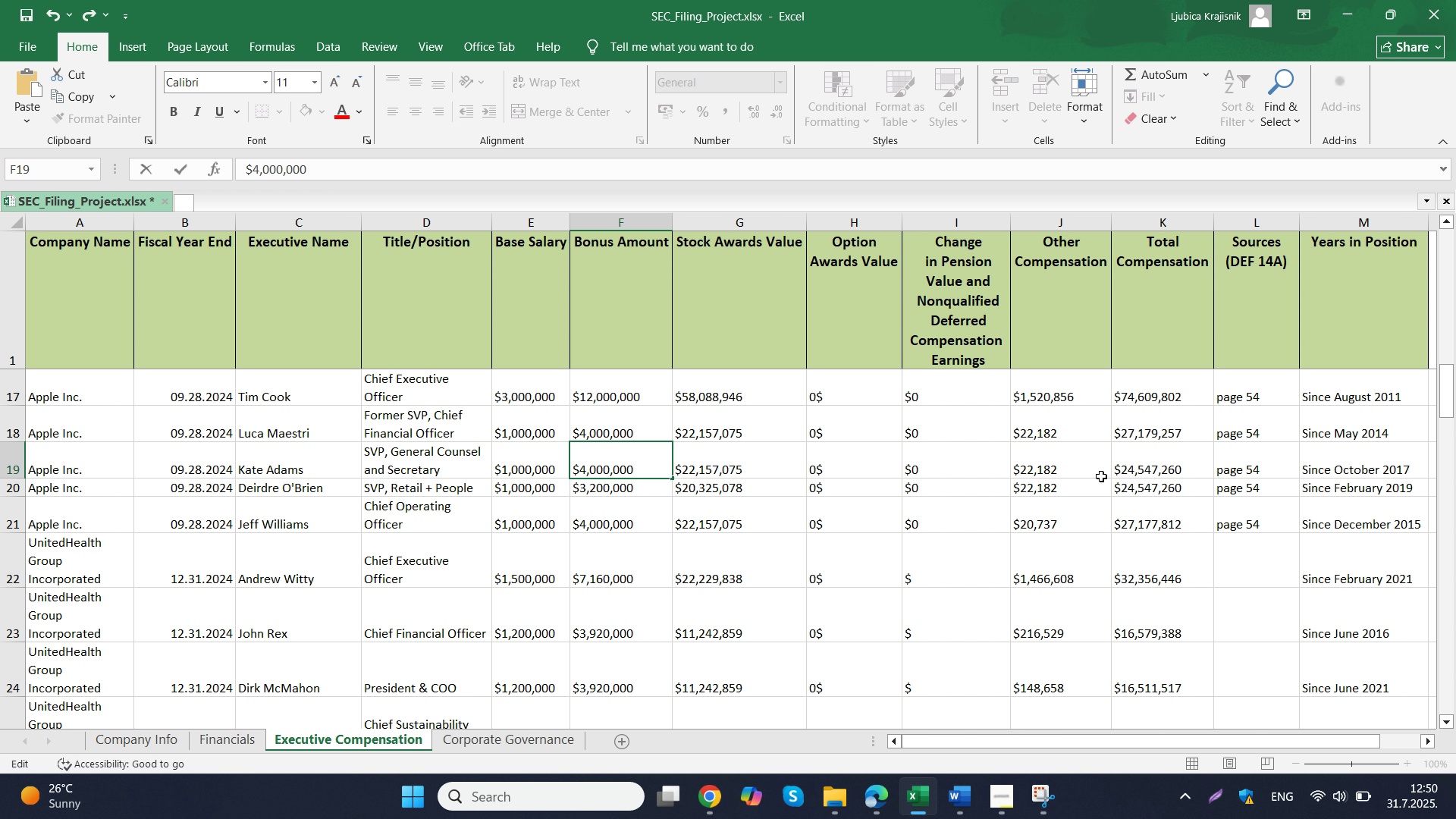 
double_click([1165, 466])
 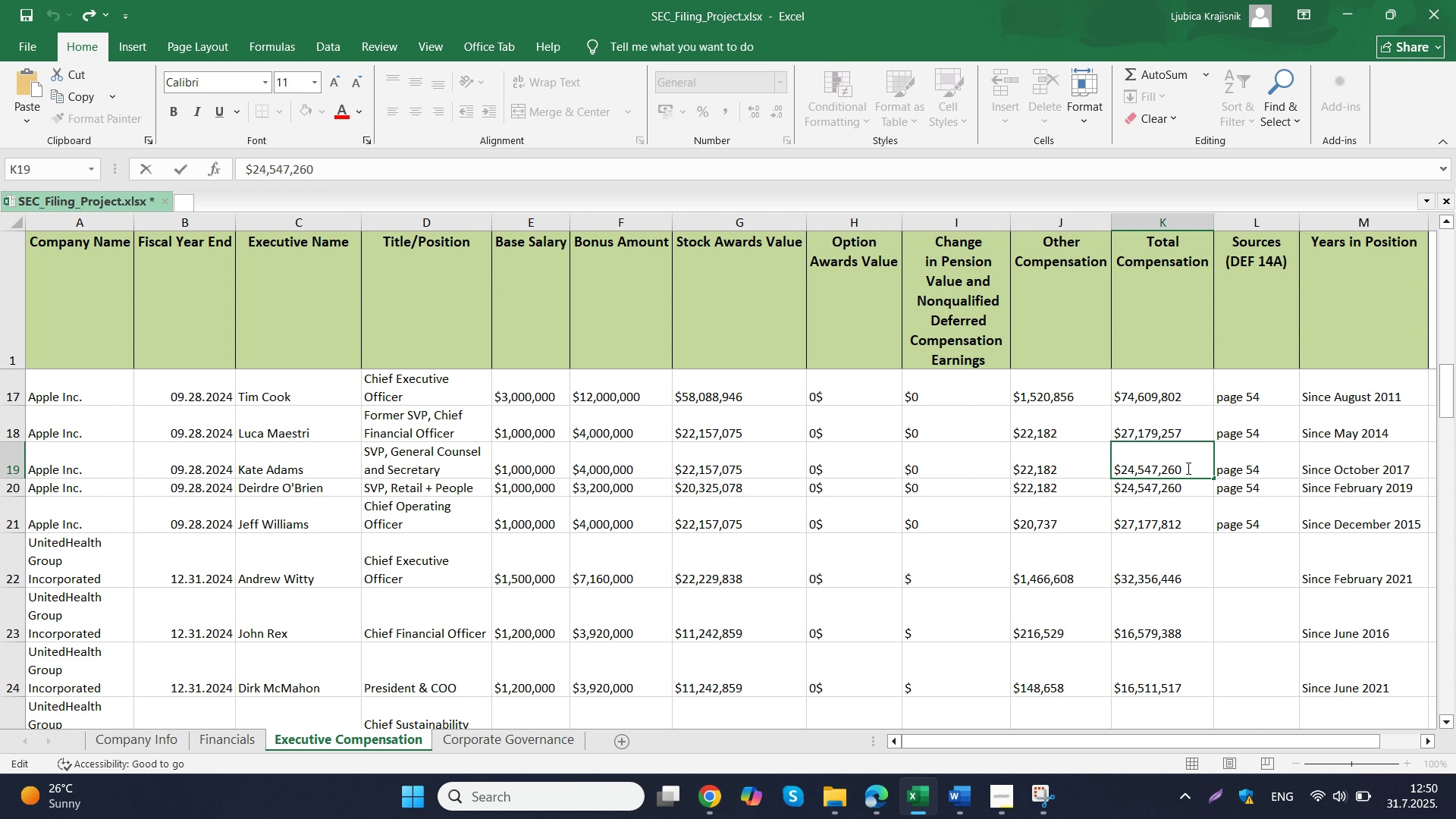 
left_click_drag(start_coordinate=[1187, 467], to_coordinate=[1112, 479])
 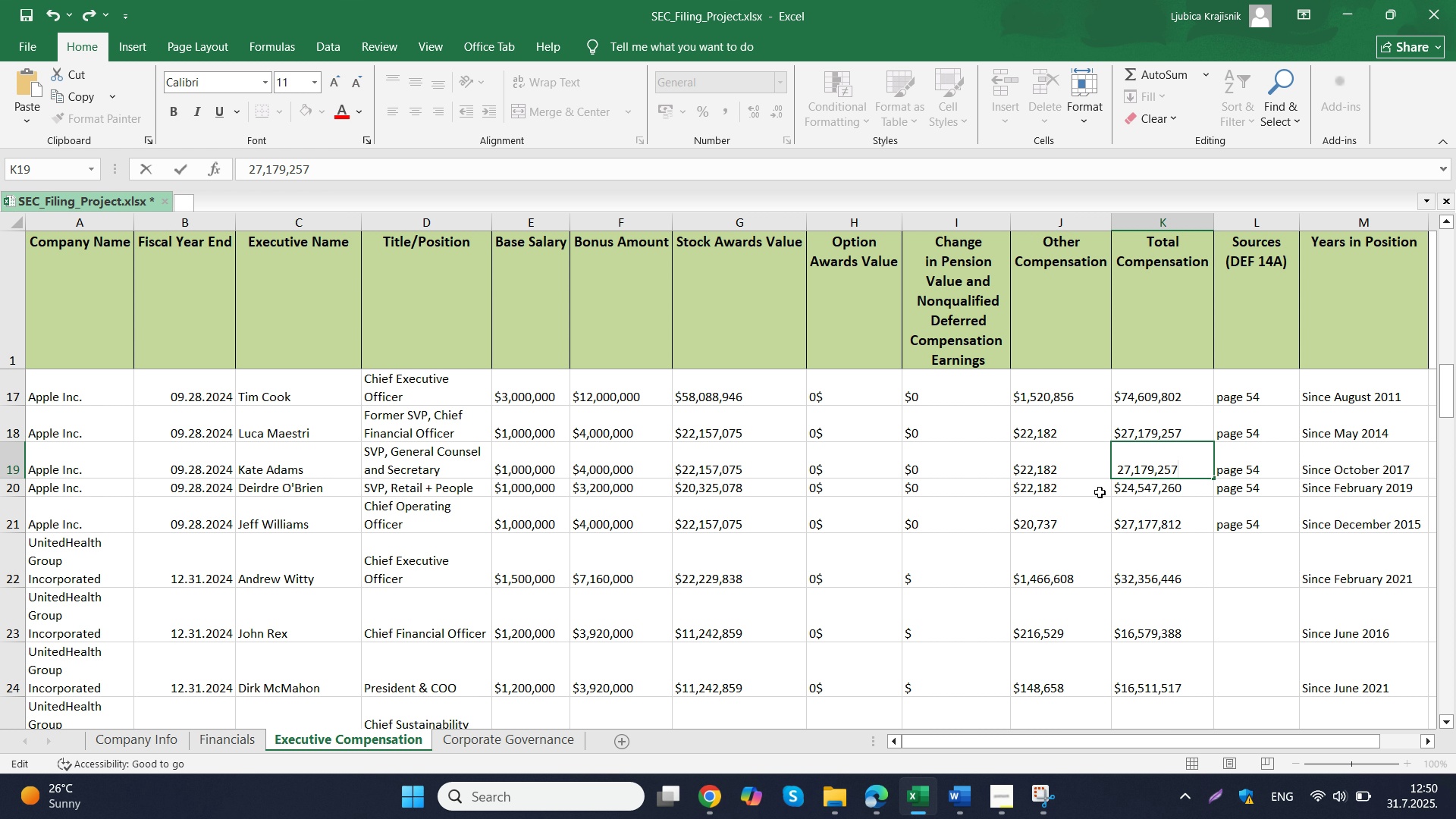 
key(Control+ControlLeft)
 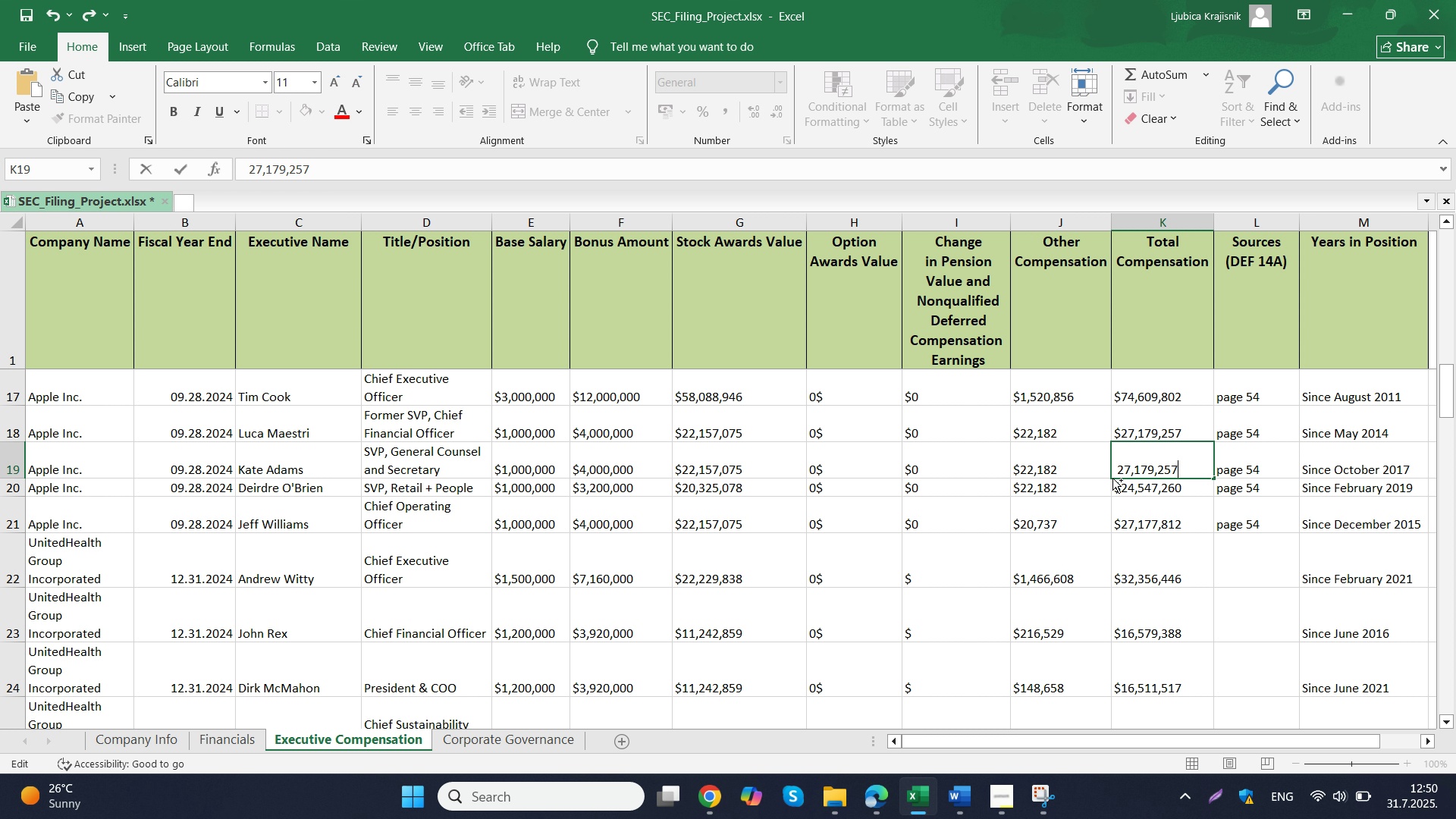 
key(Control+V)
 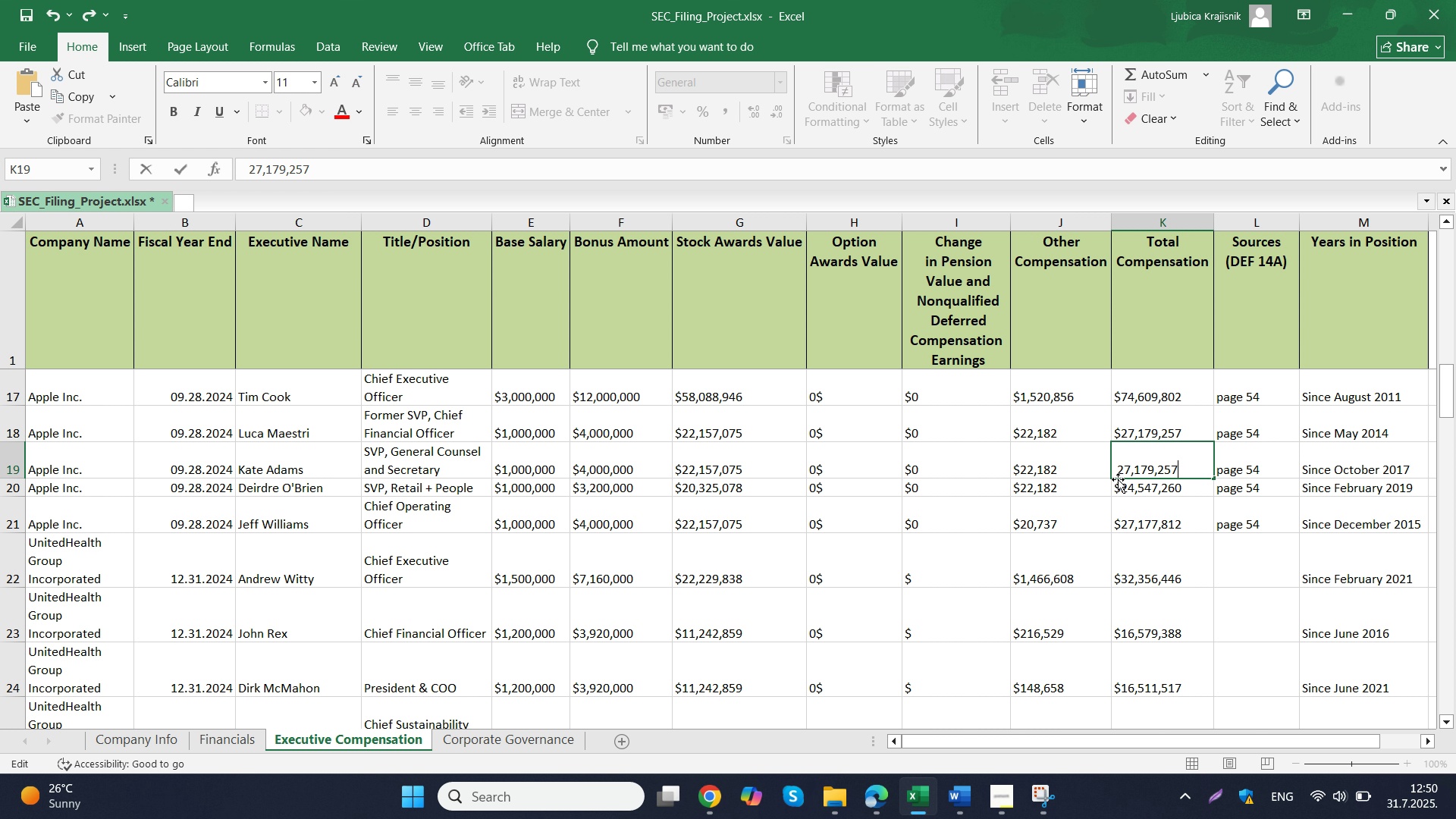 
key(Control+Z)
 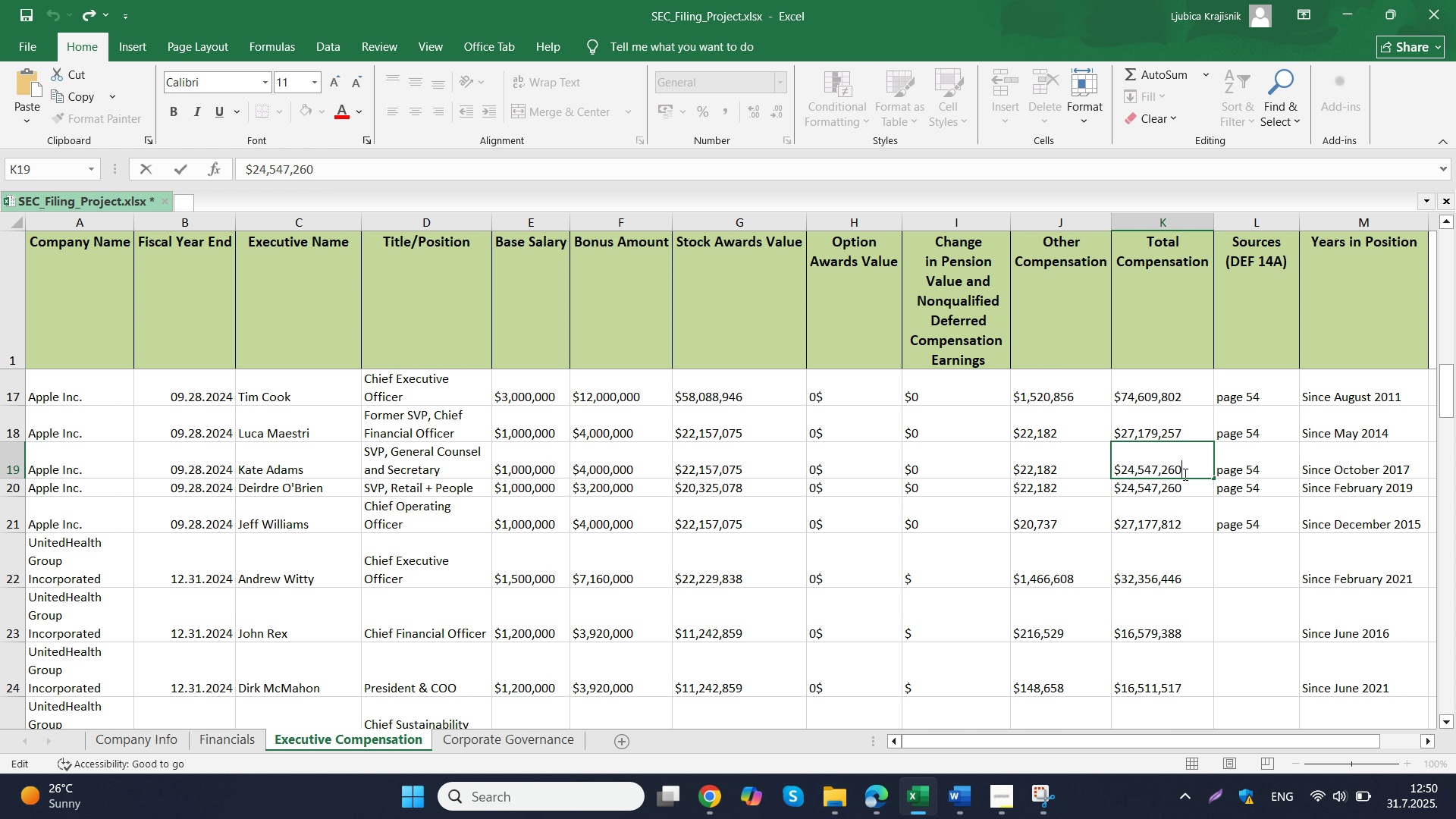 
left_click([1184, 474])
 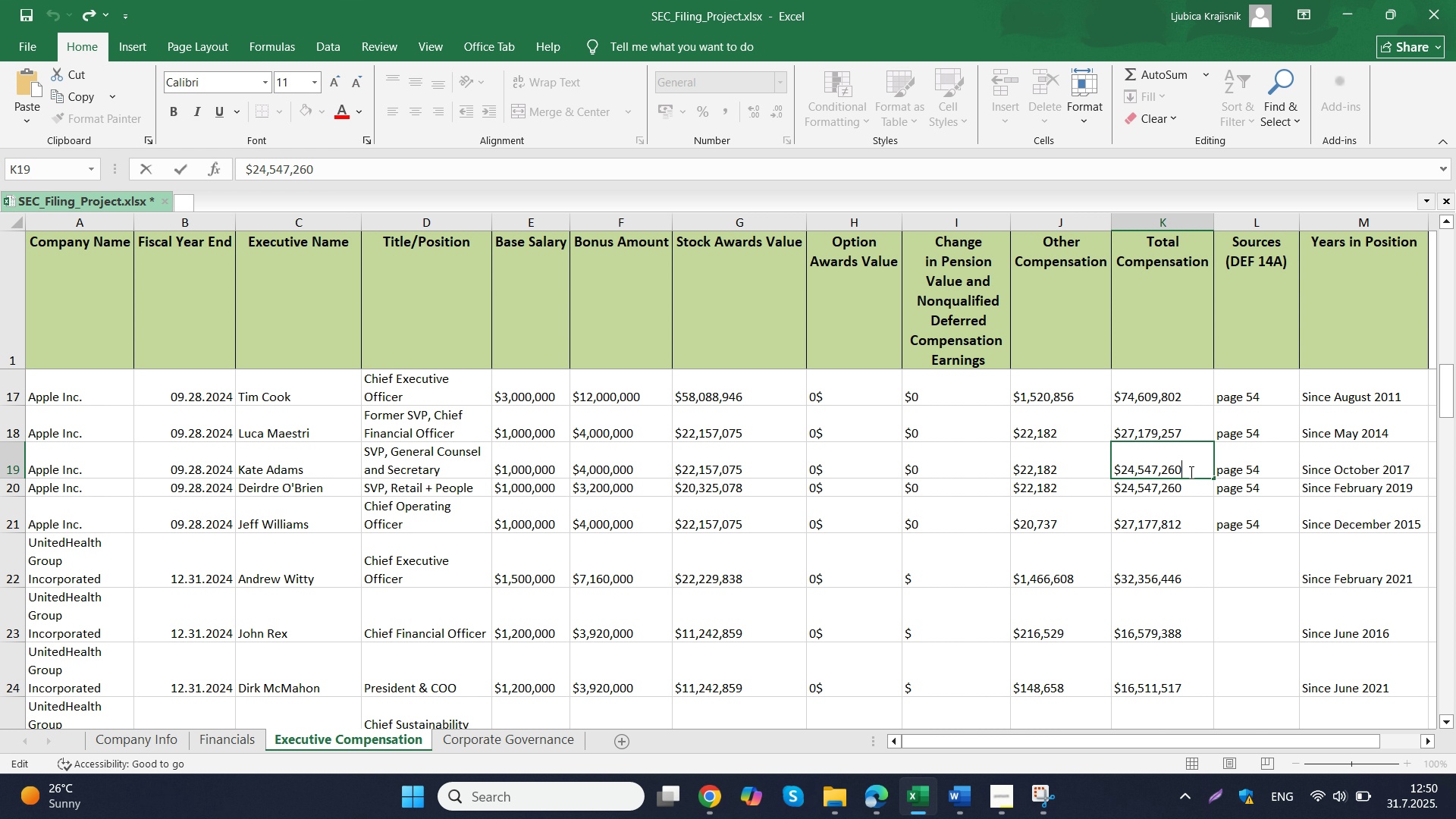 
left_click_drag(start_coordinate=[1191, 472], to_coordinate=[1121, 478])
 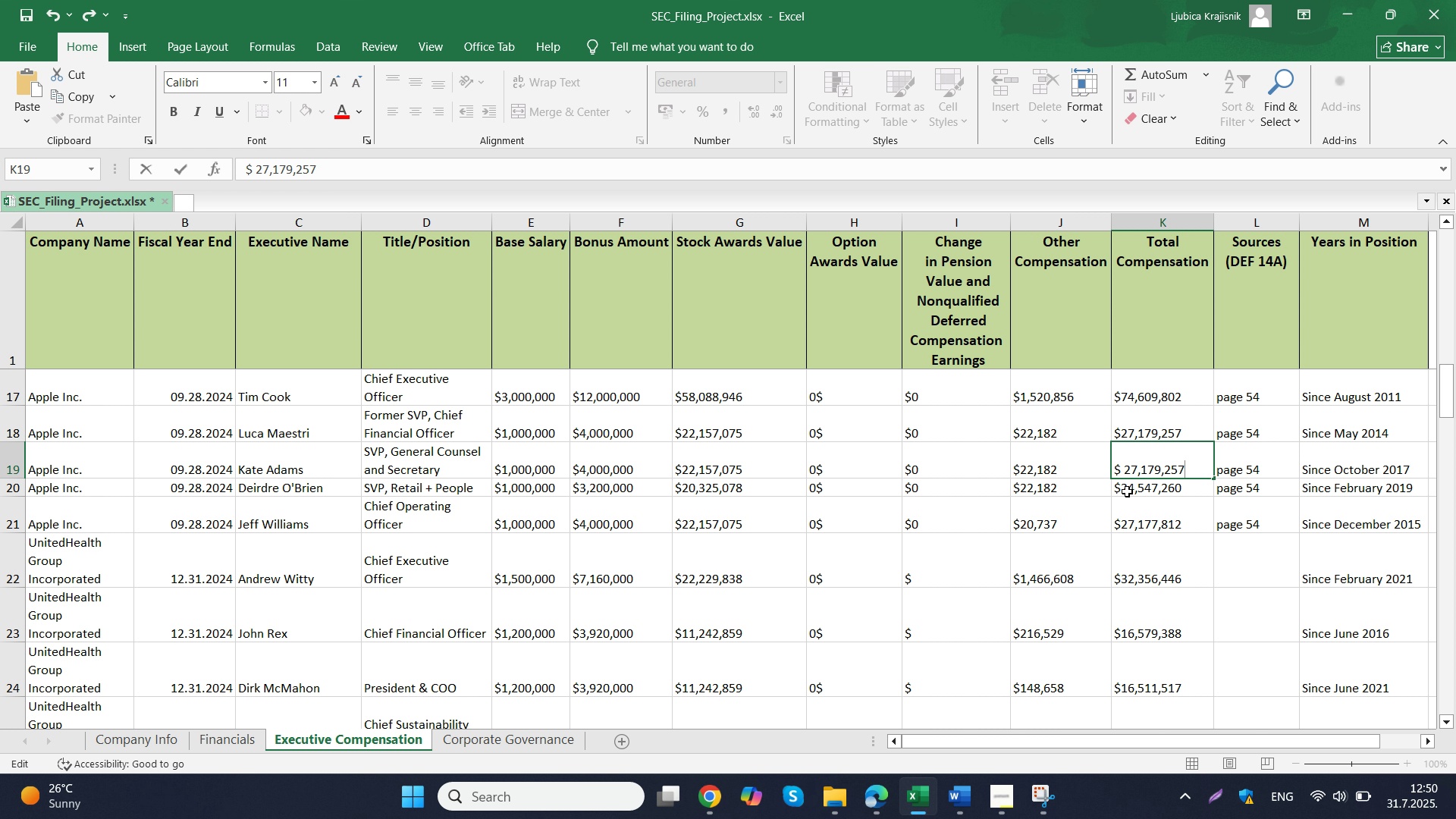 
key(Control+ControlLeft)
 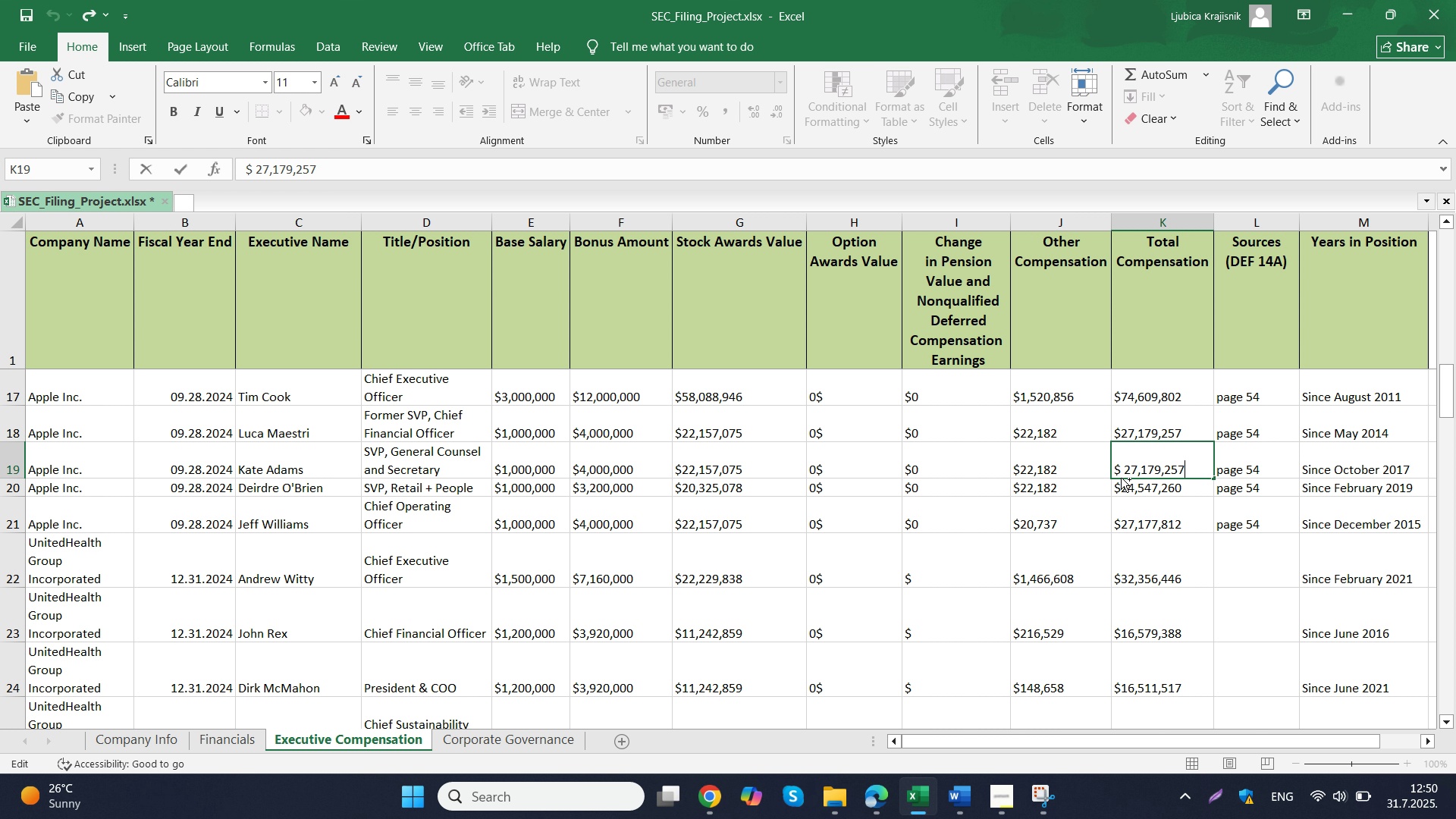 
key(Control+V)
 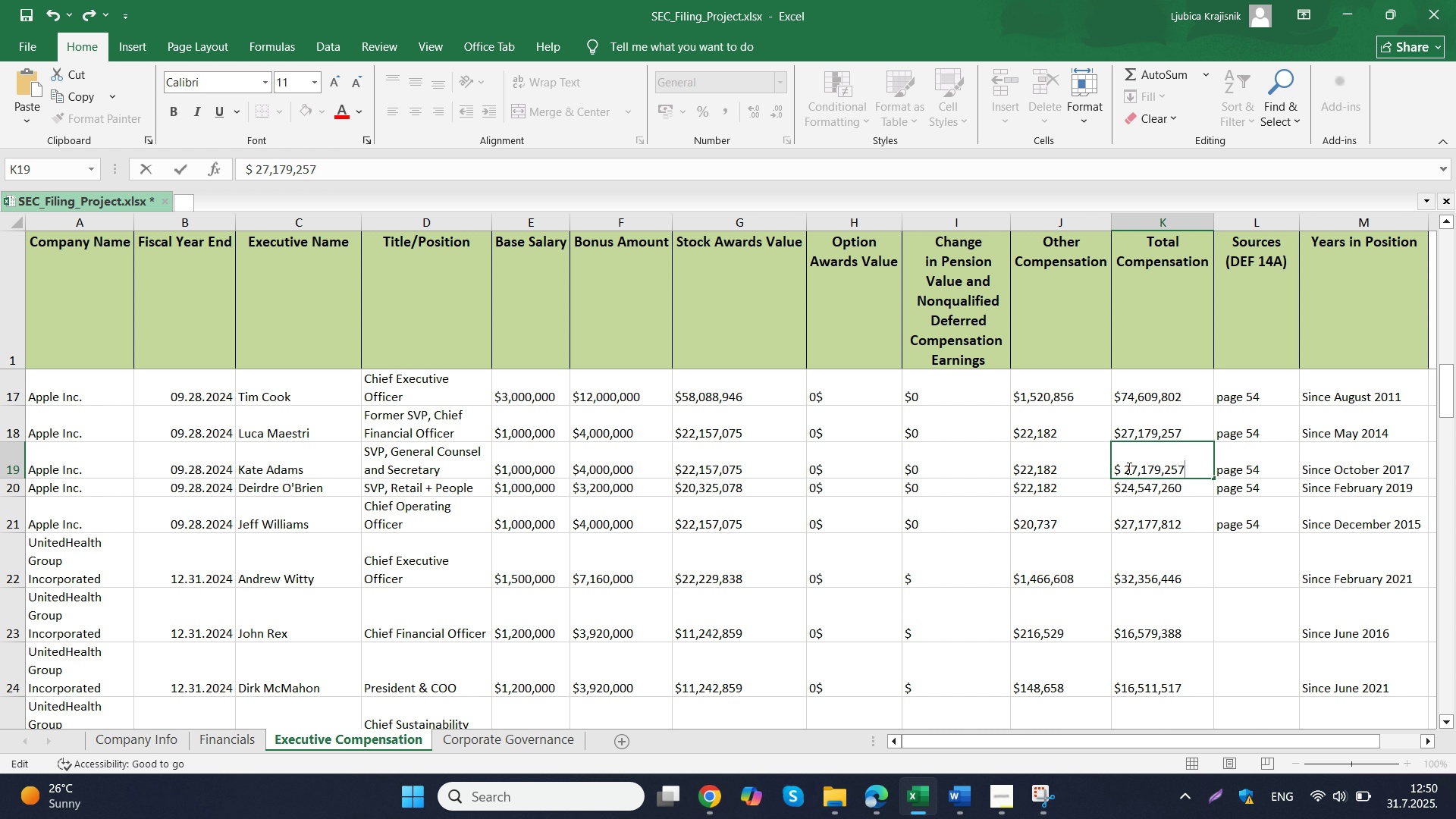 
left_click([1128, 467])
 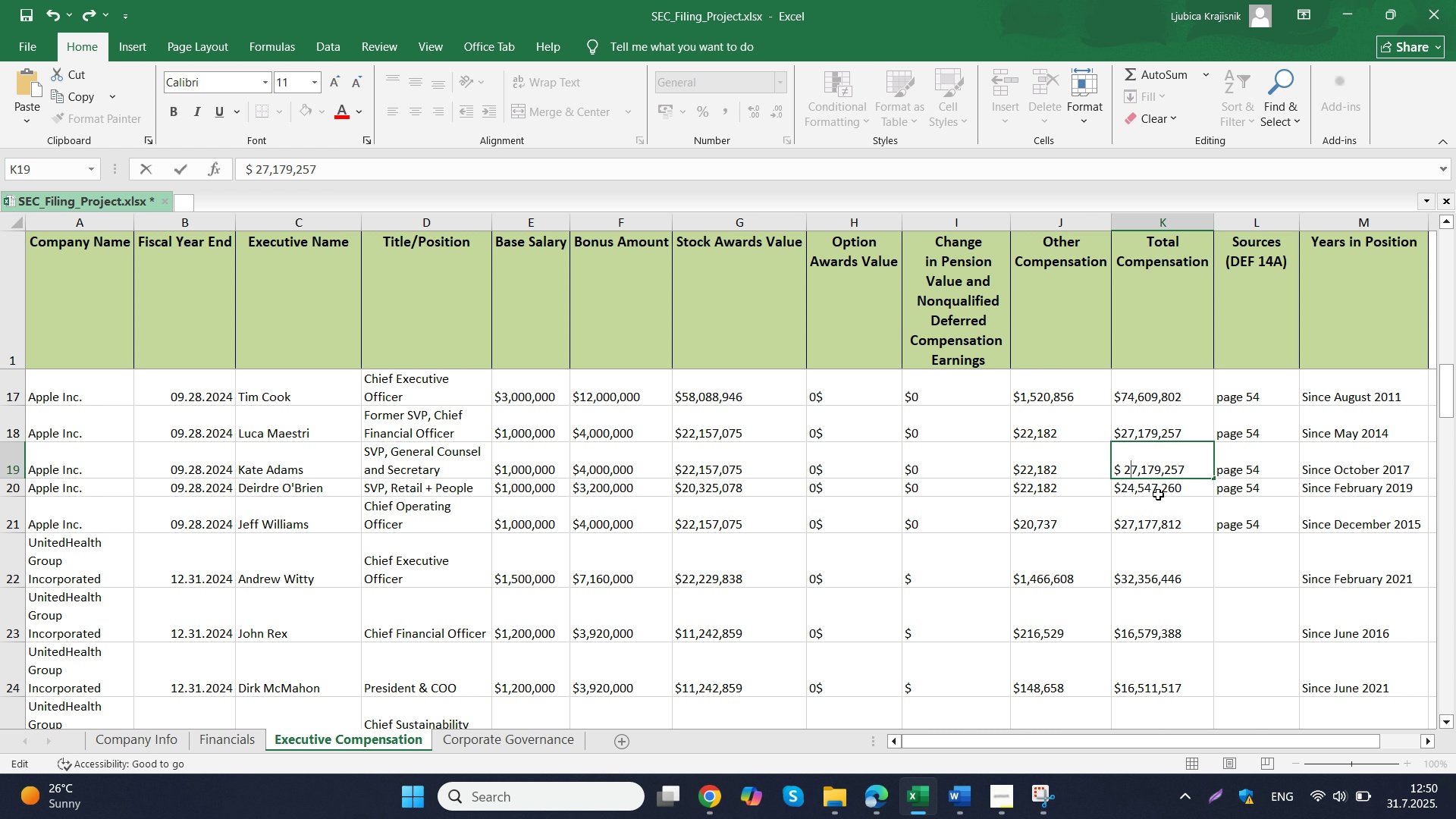 
key(ArrowLeft)
 